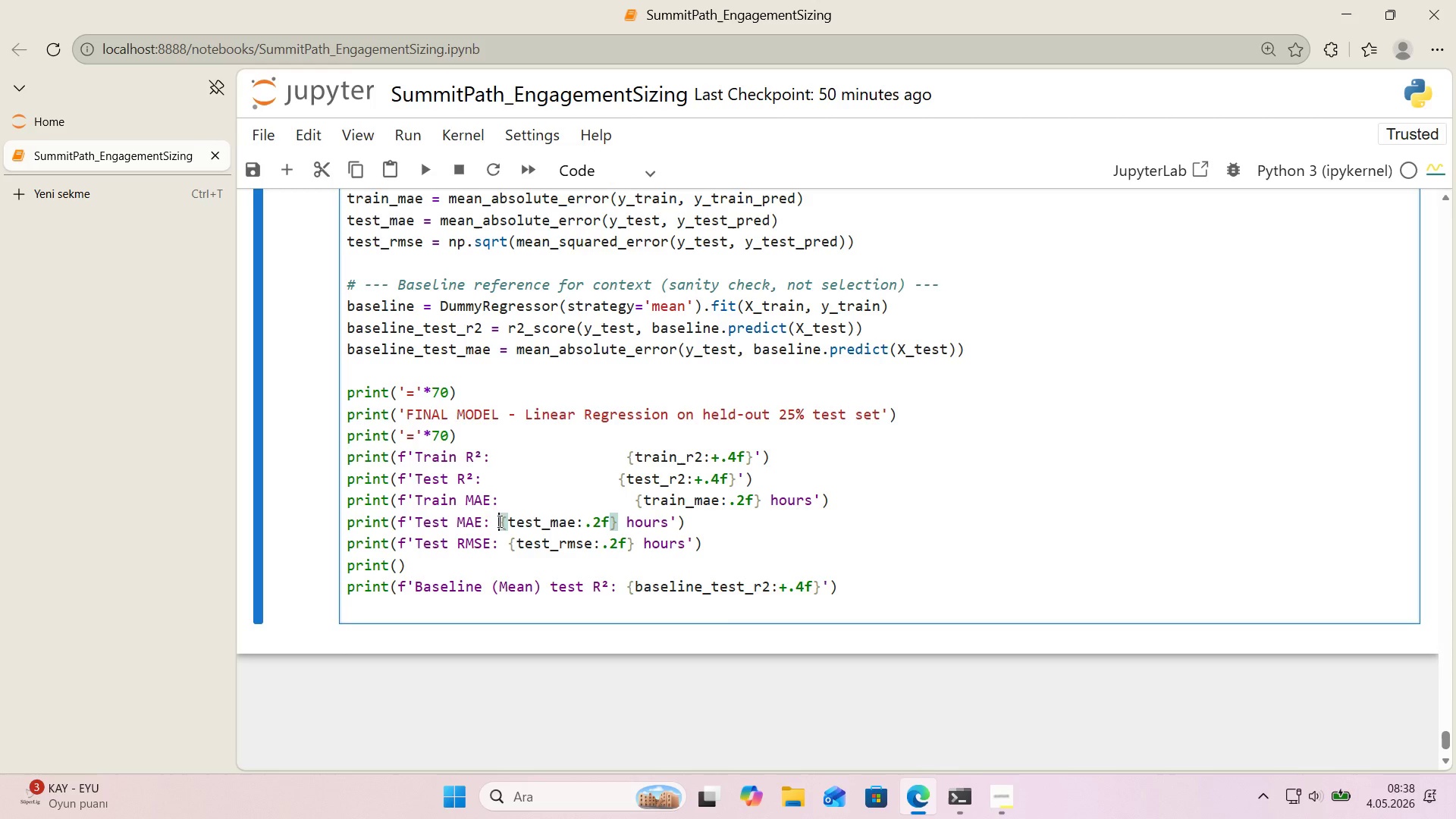 
left_click_drag(start_coordinate=[498, 521], to_coordinate=[488, 521])
 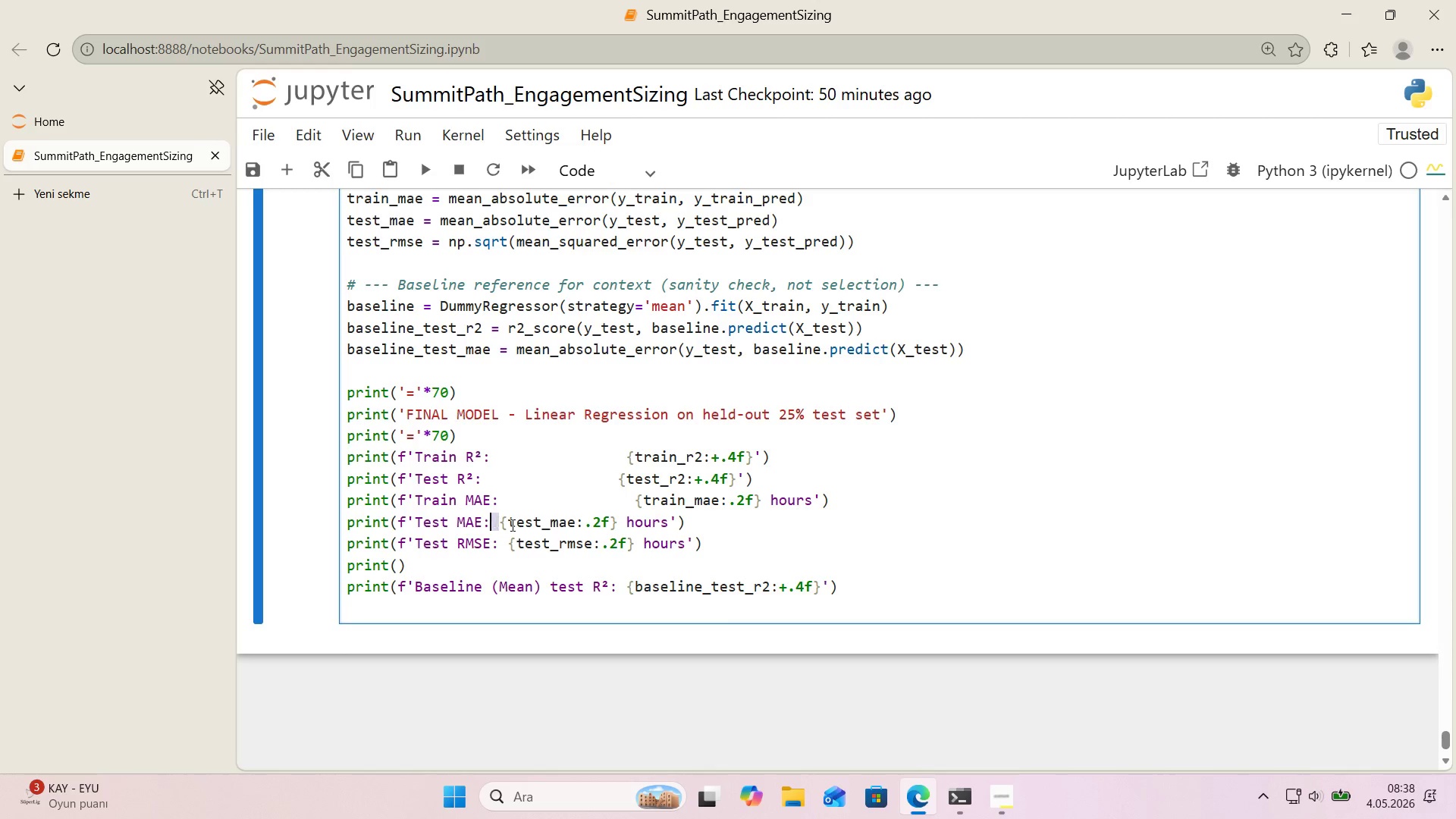 
key(Control+ControlLeft)
 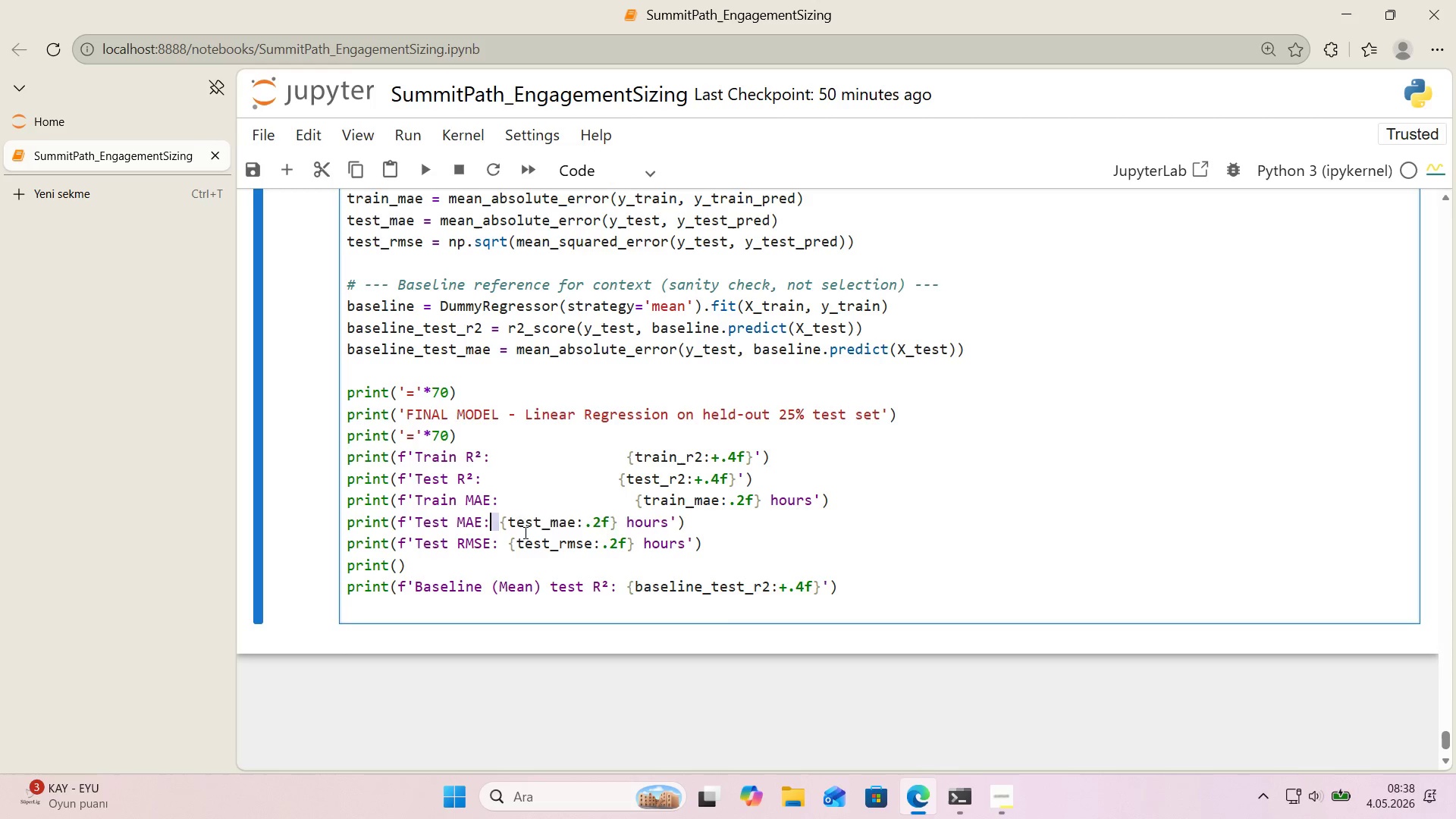 
key(Control+V)
 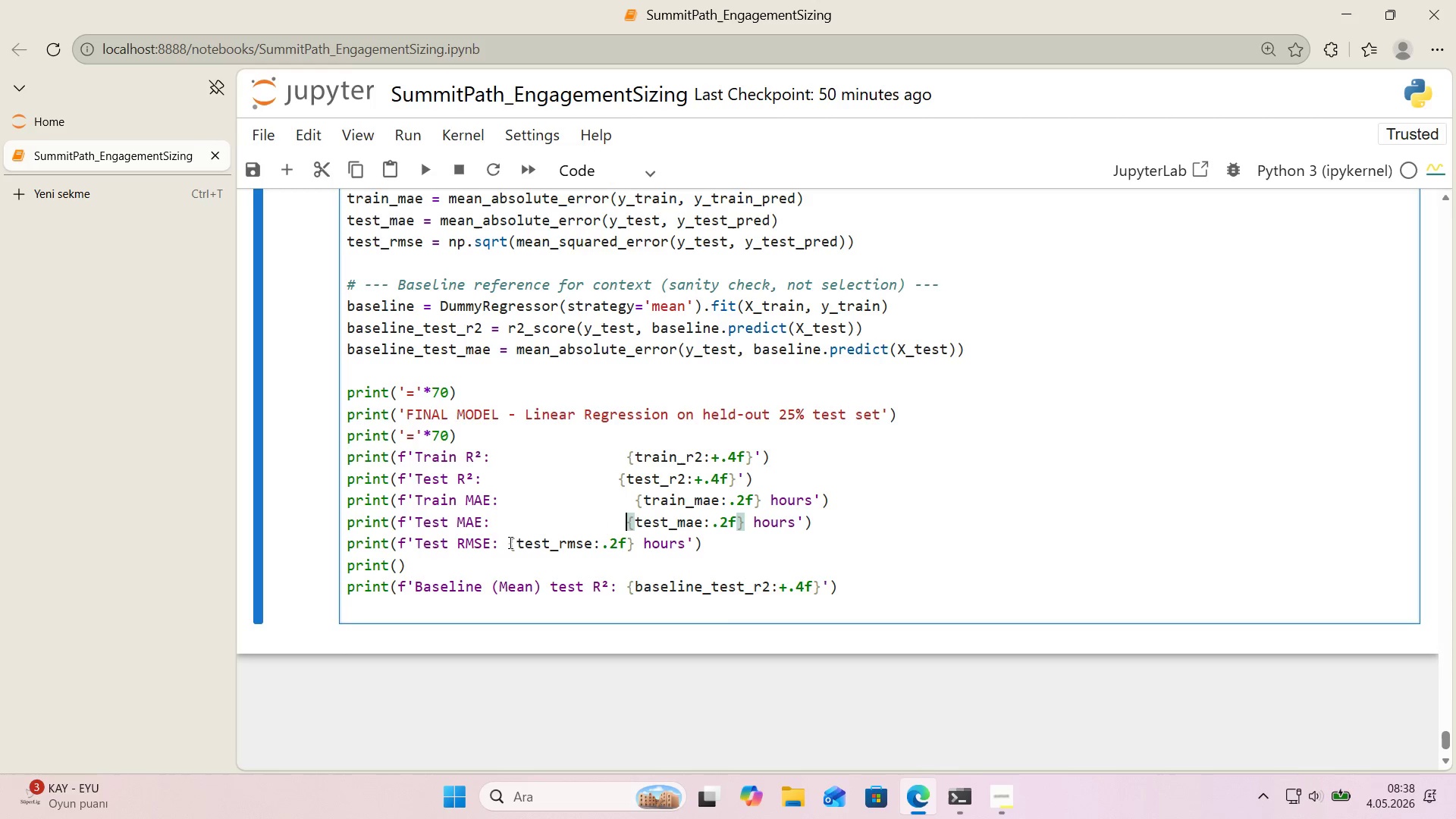 
left_click_drag(start_coordinate=[508, 542], to_coordinate=[497, 542])
 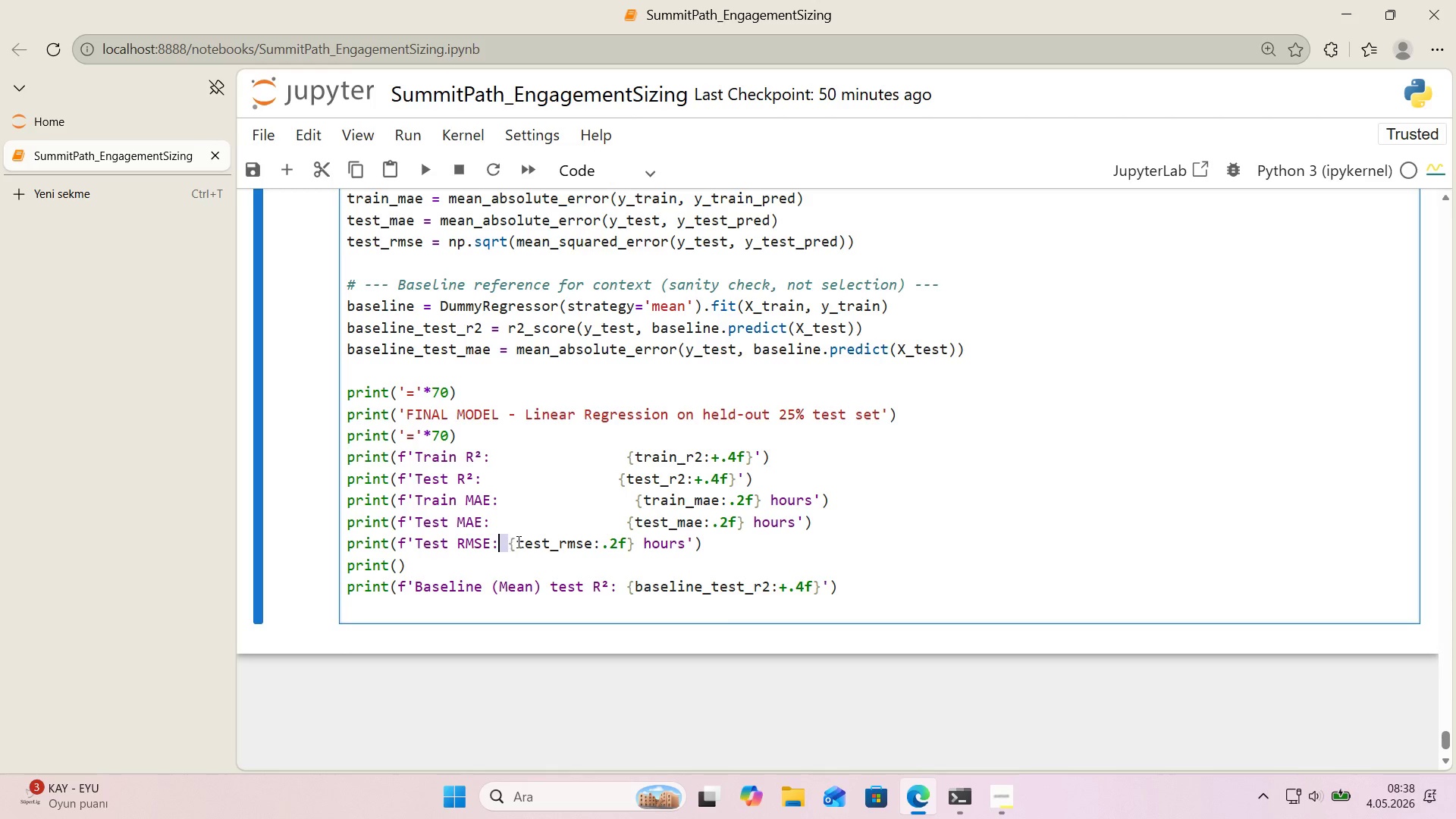 
key(Control+ControlLeft)
 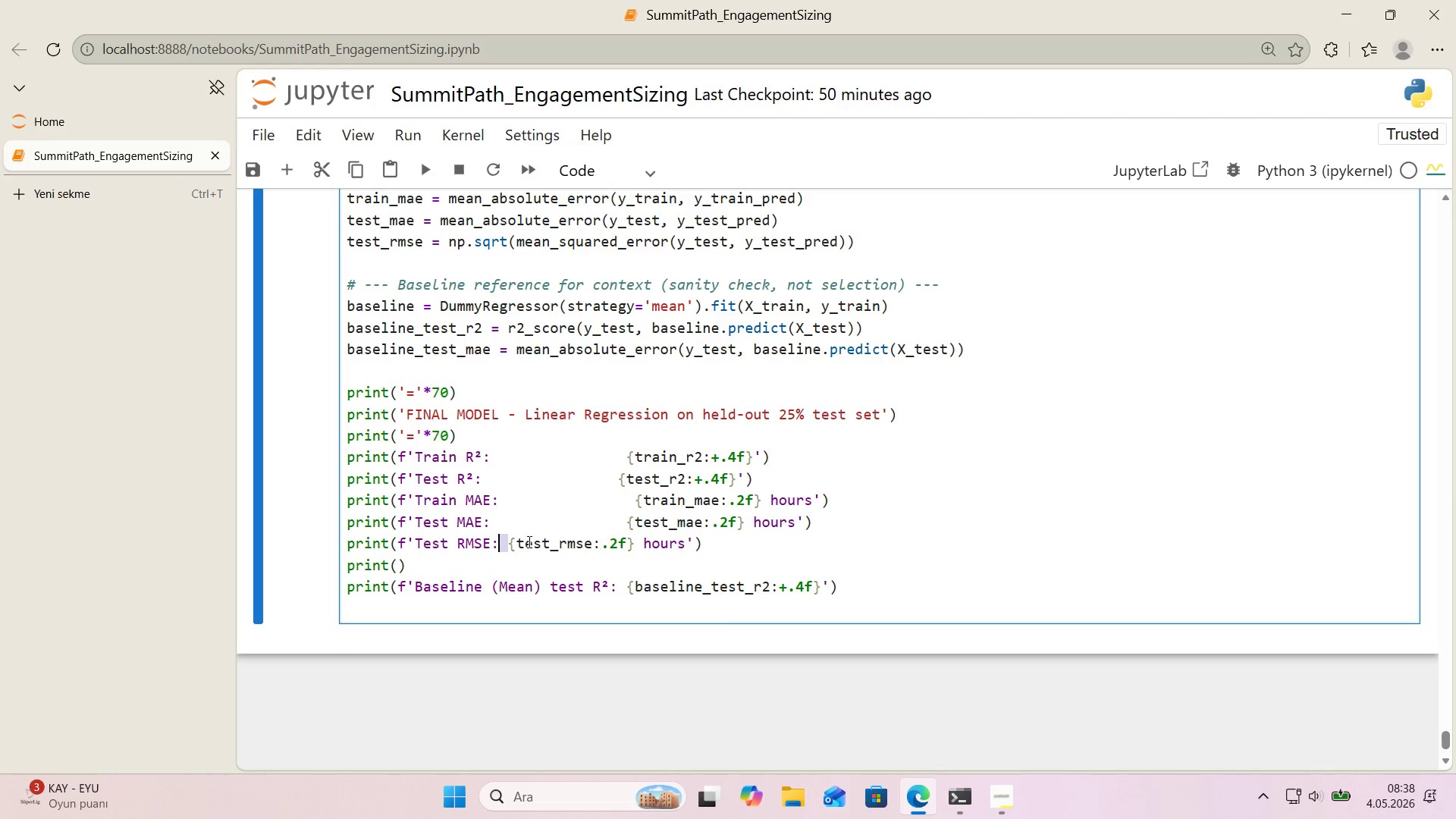 
key(Control+V)
 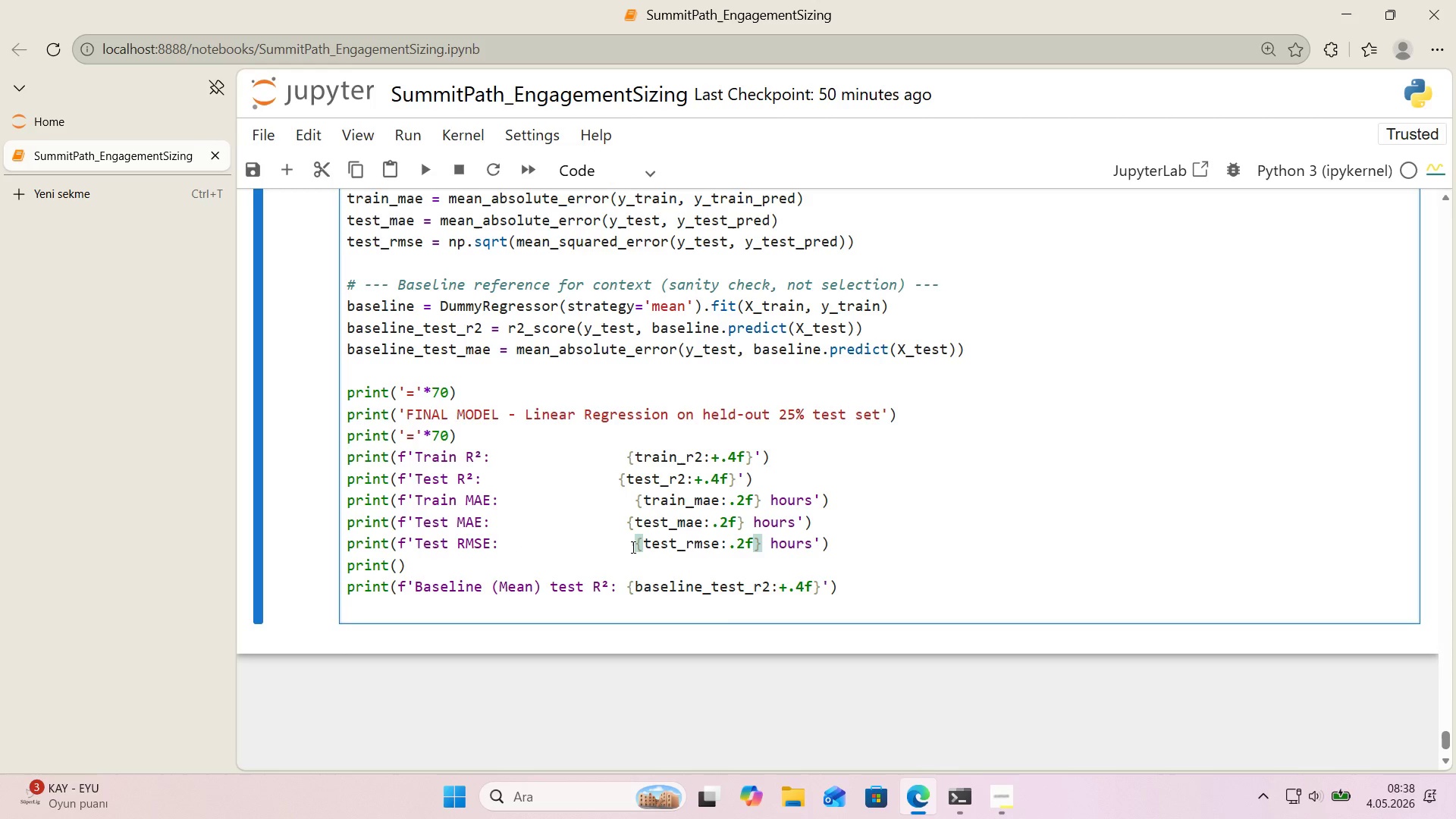 
left_click([633, 547])
 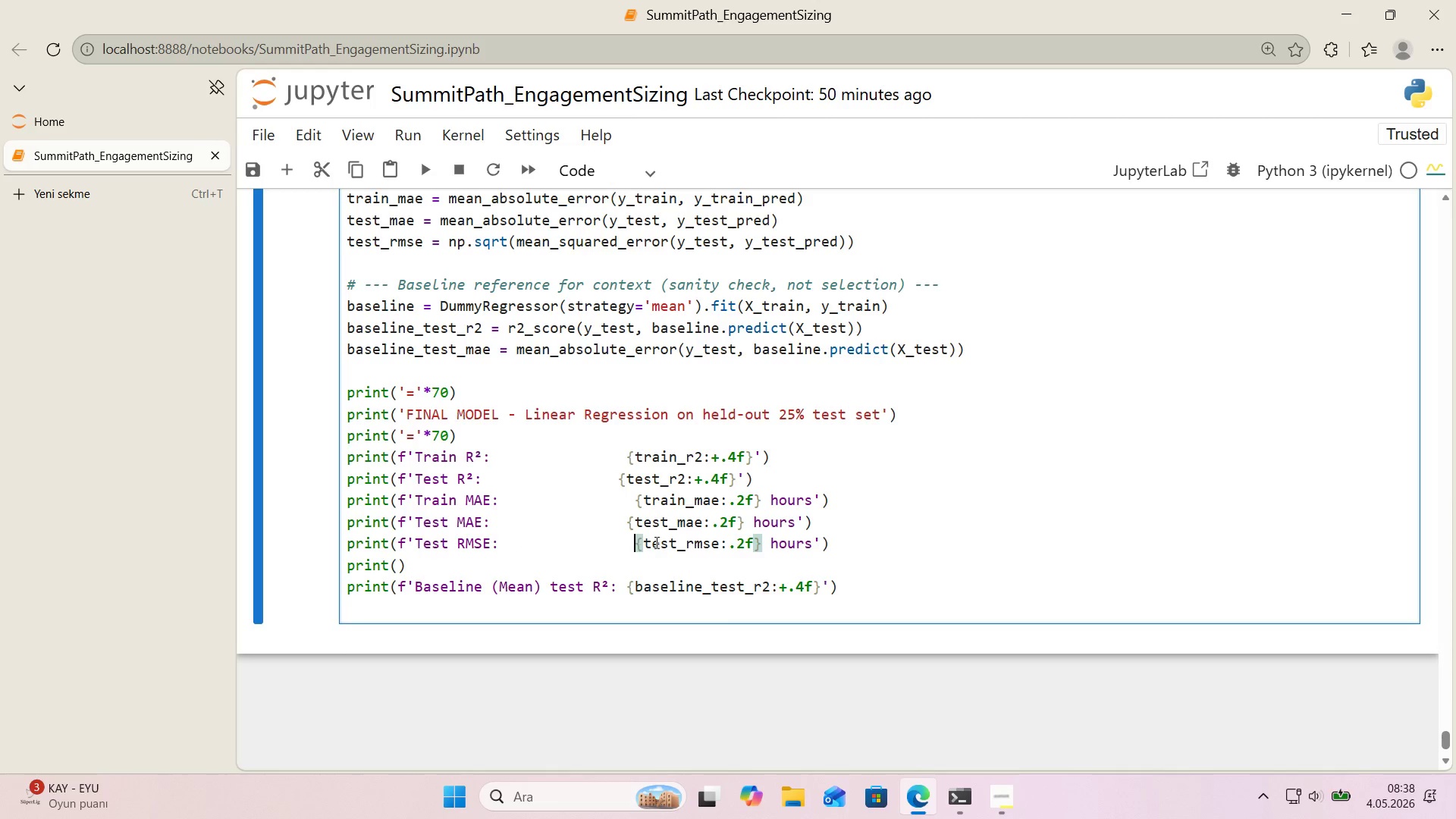 
key(Backspace)
 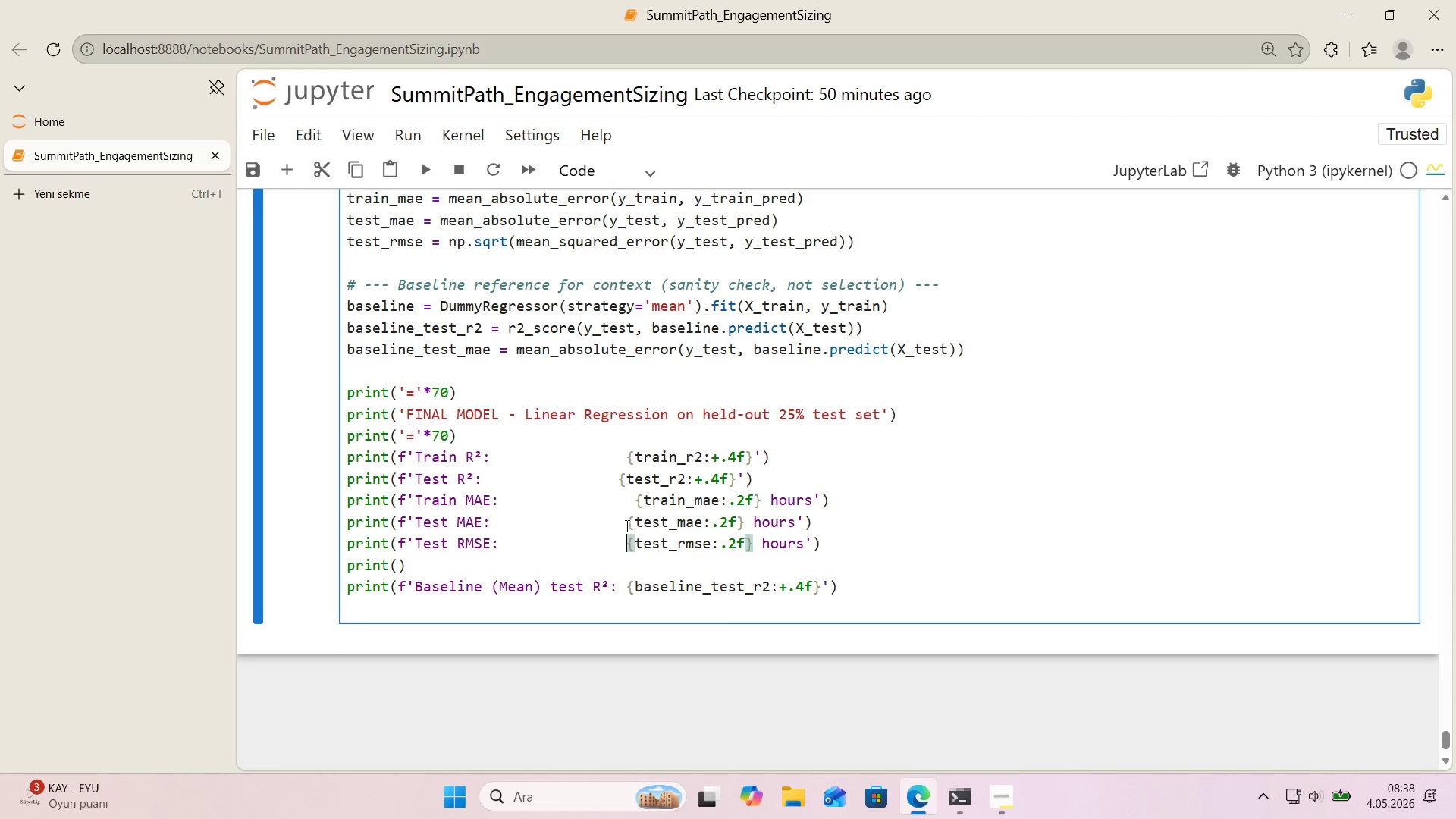 
left_click([629, 526])
 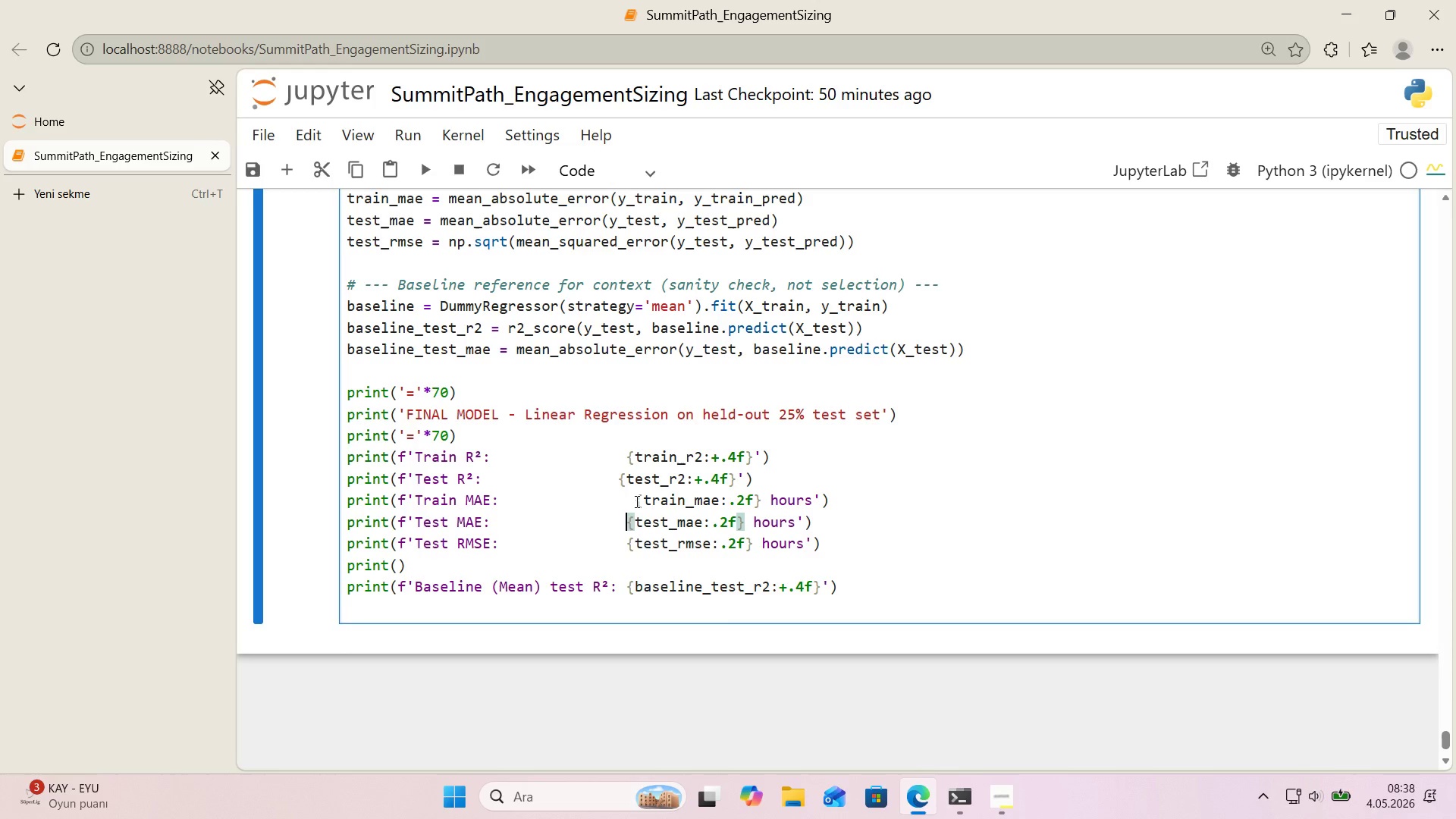 
left_click([635, 501])
 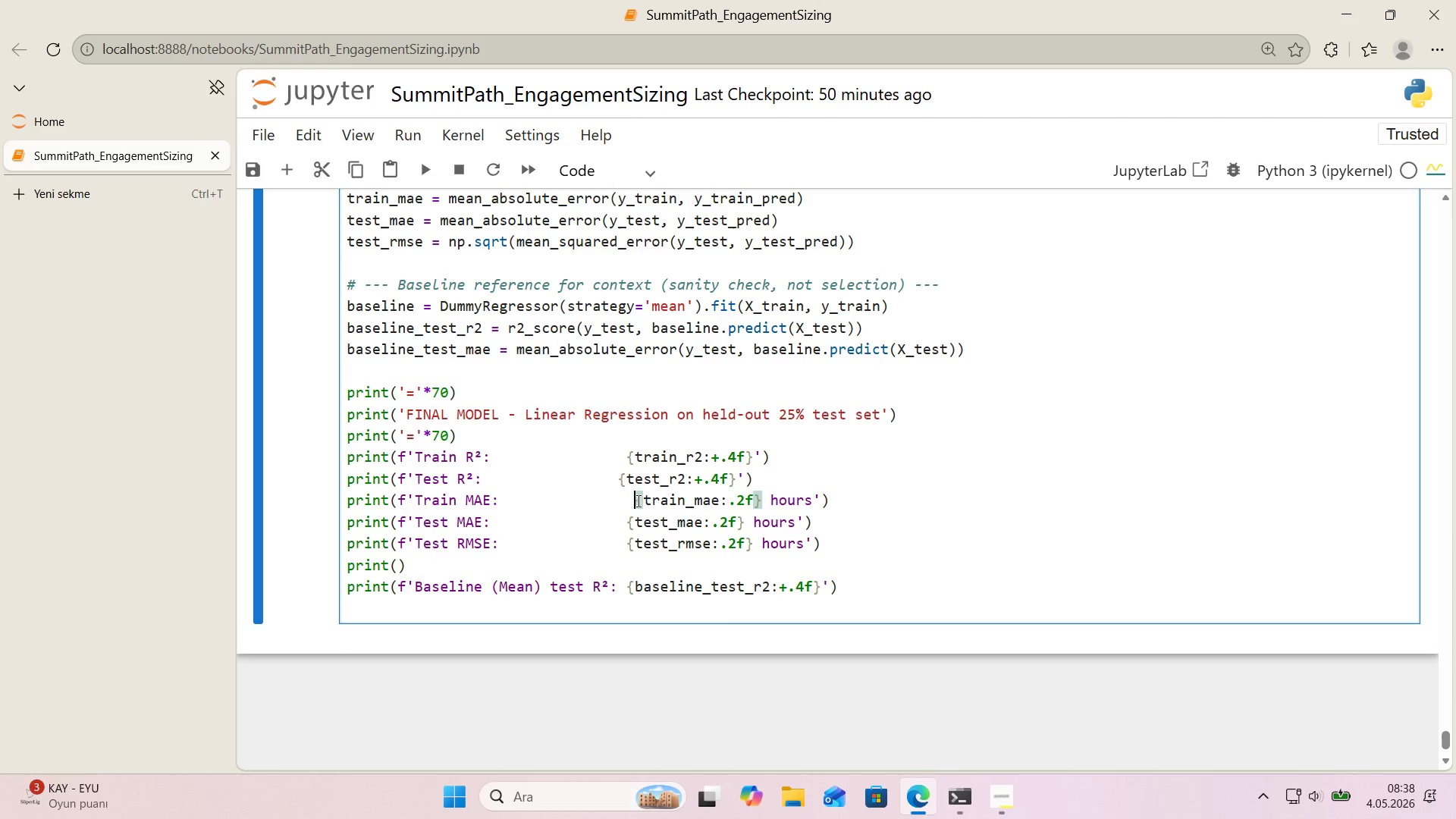 
key(Backspace)
 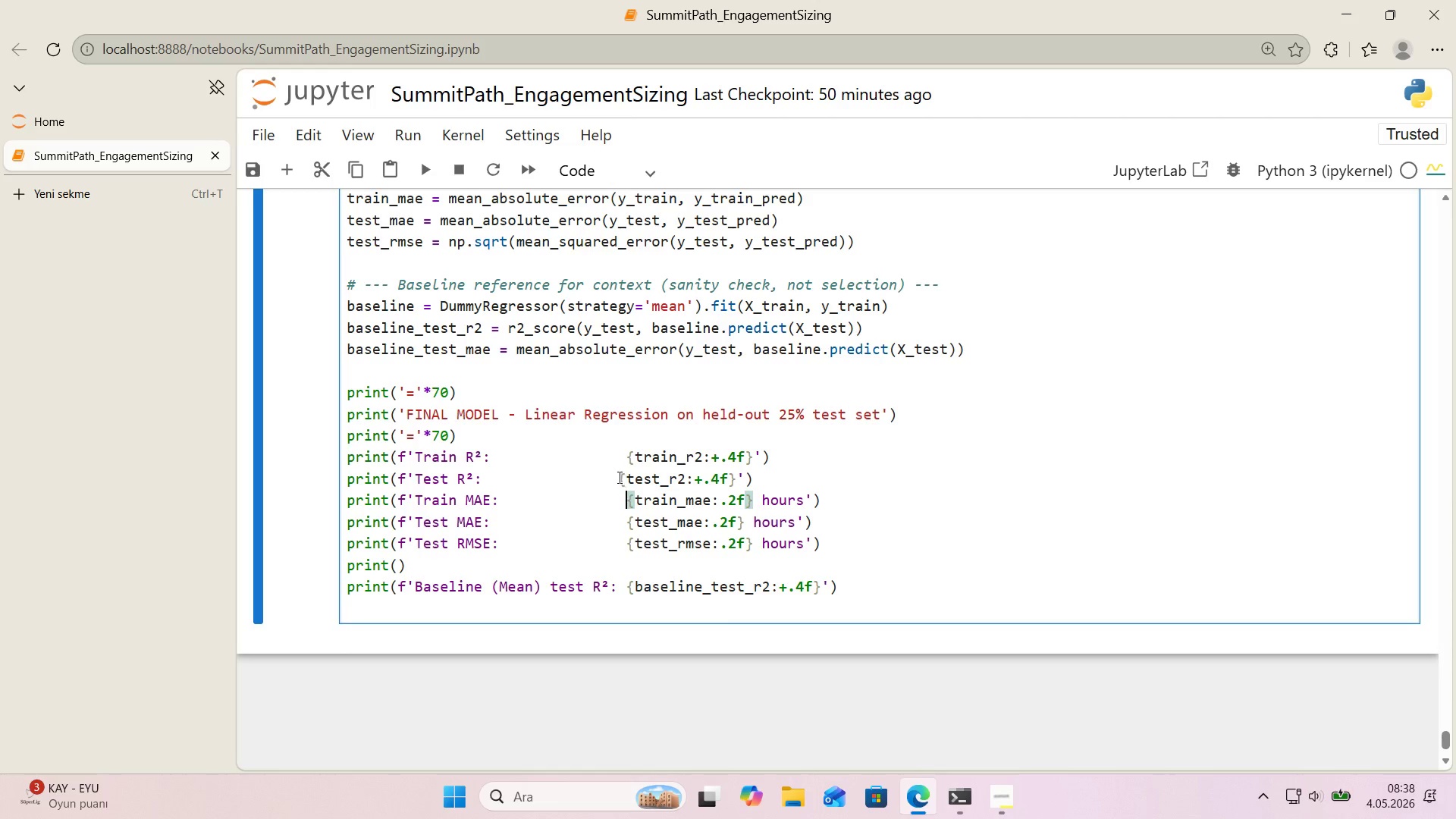 
left_click([615, 475])
 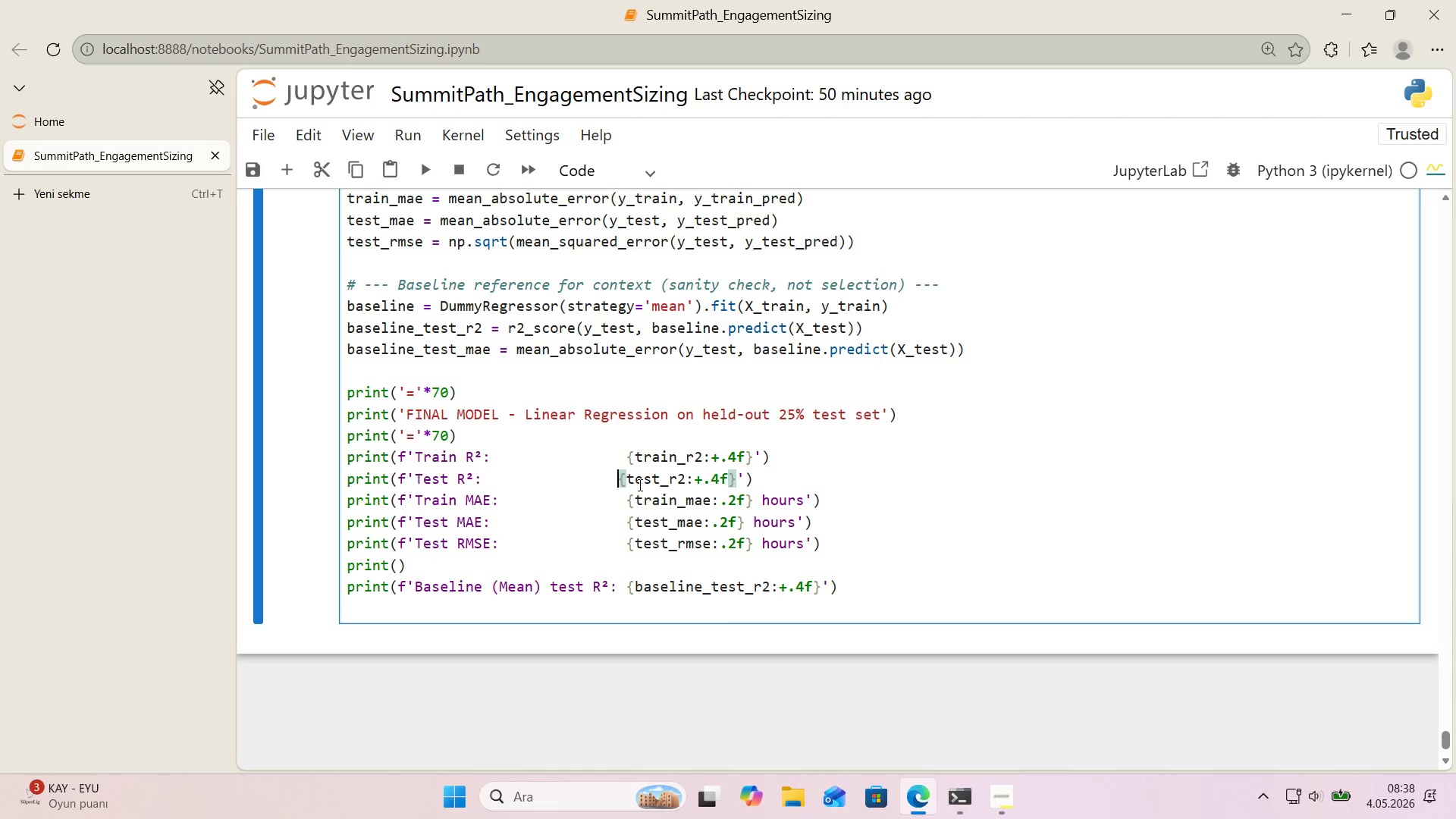 
key(Space)
 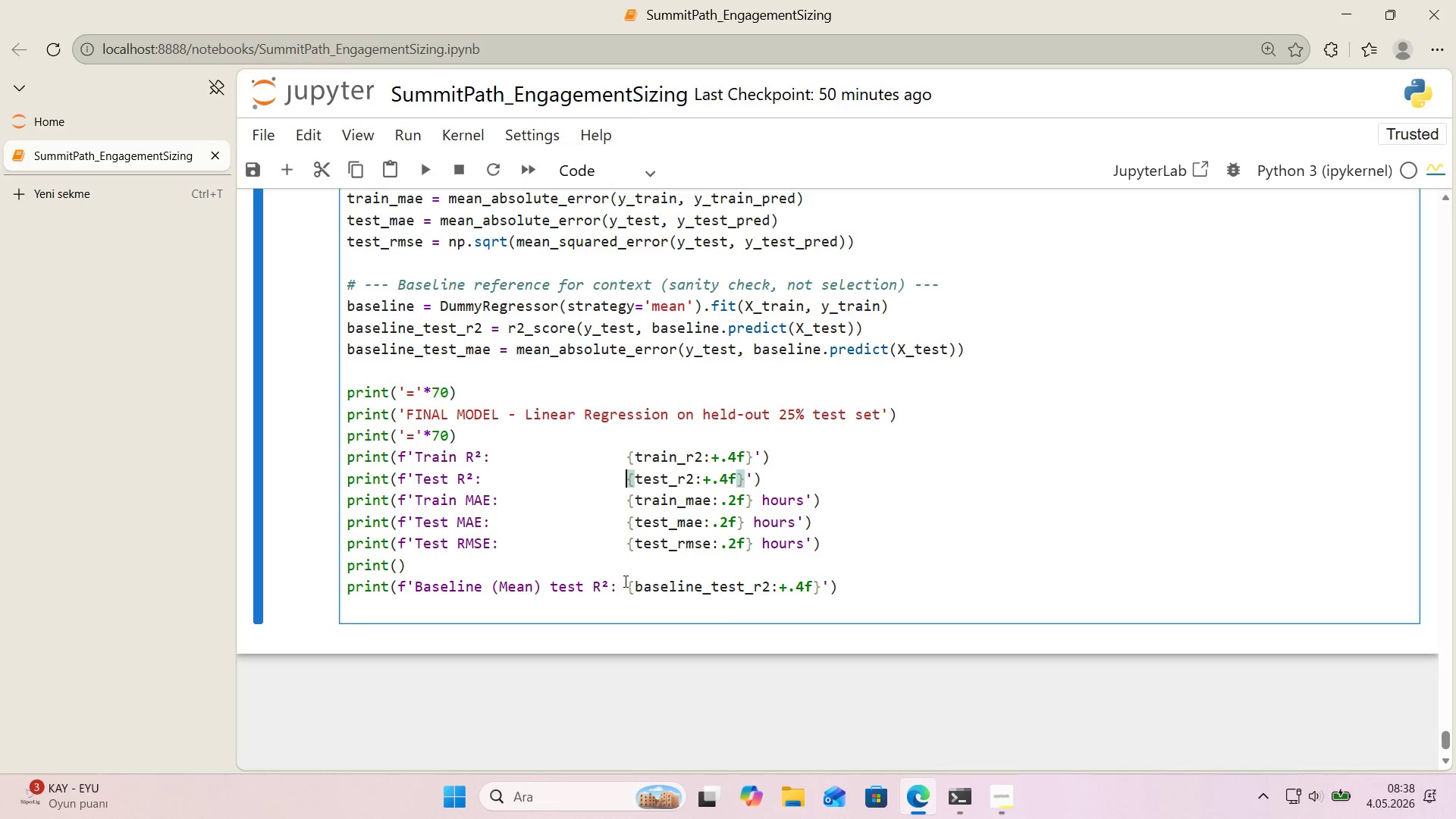 
left_click([902, 578])
 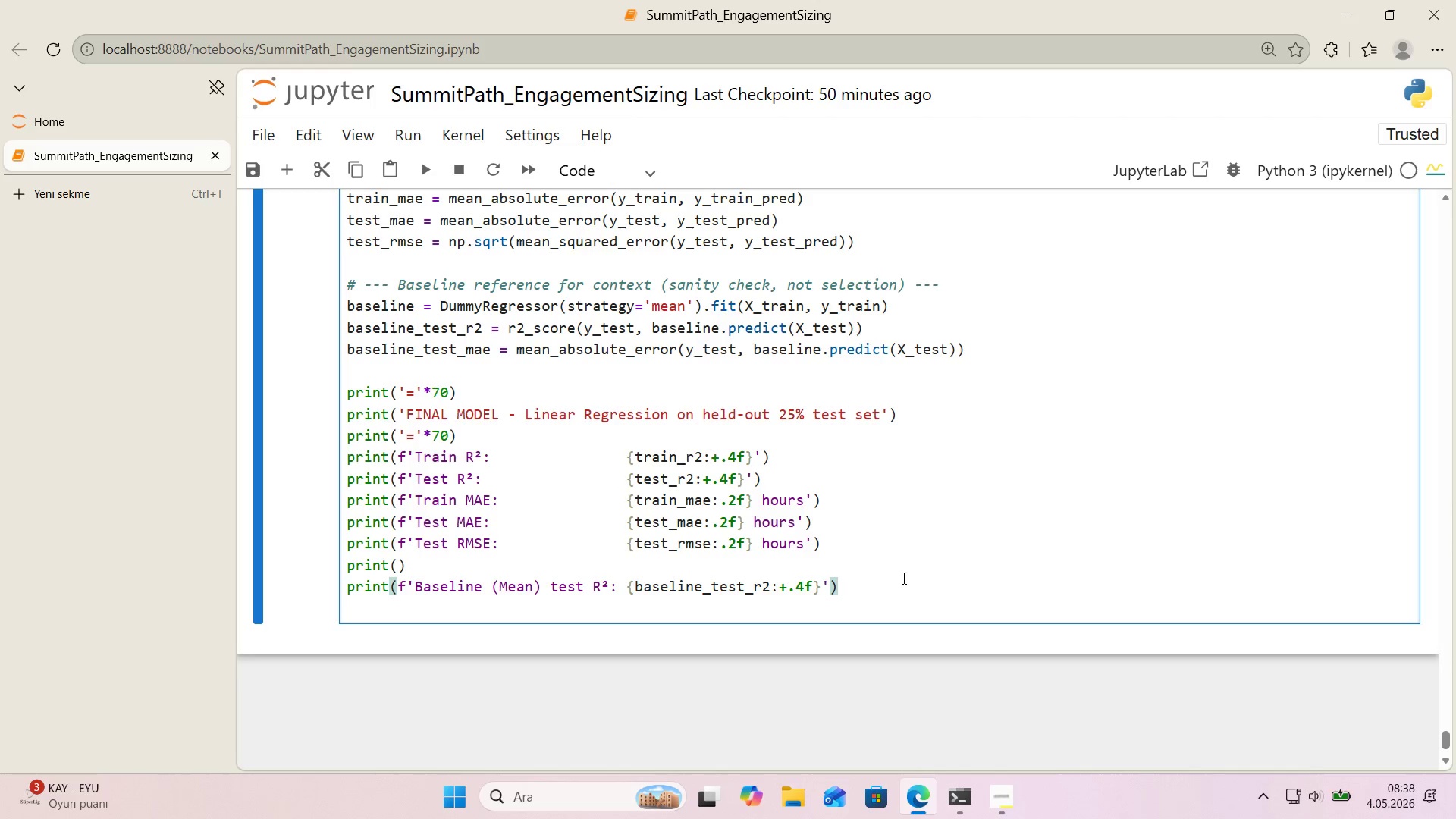 
key(Enter)
 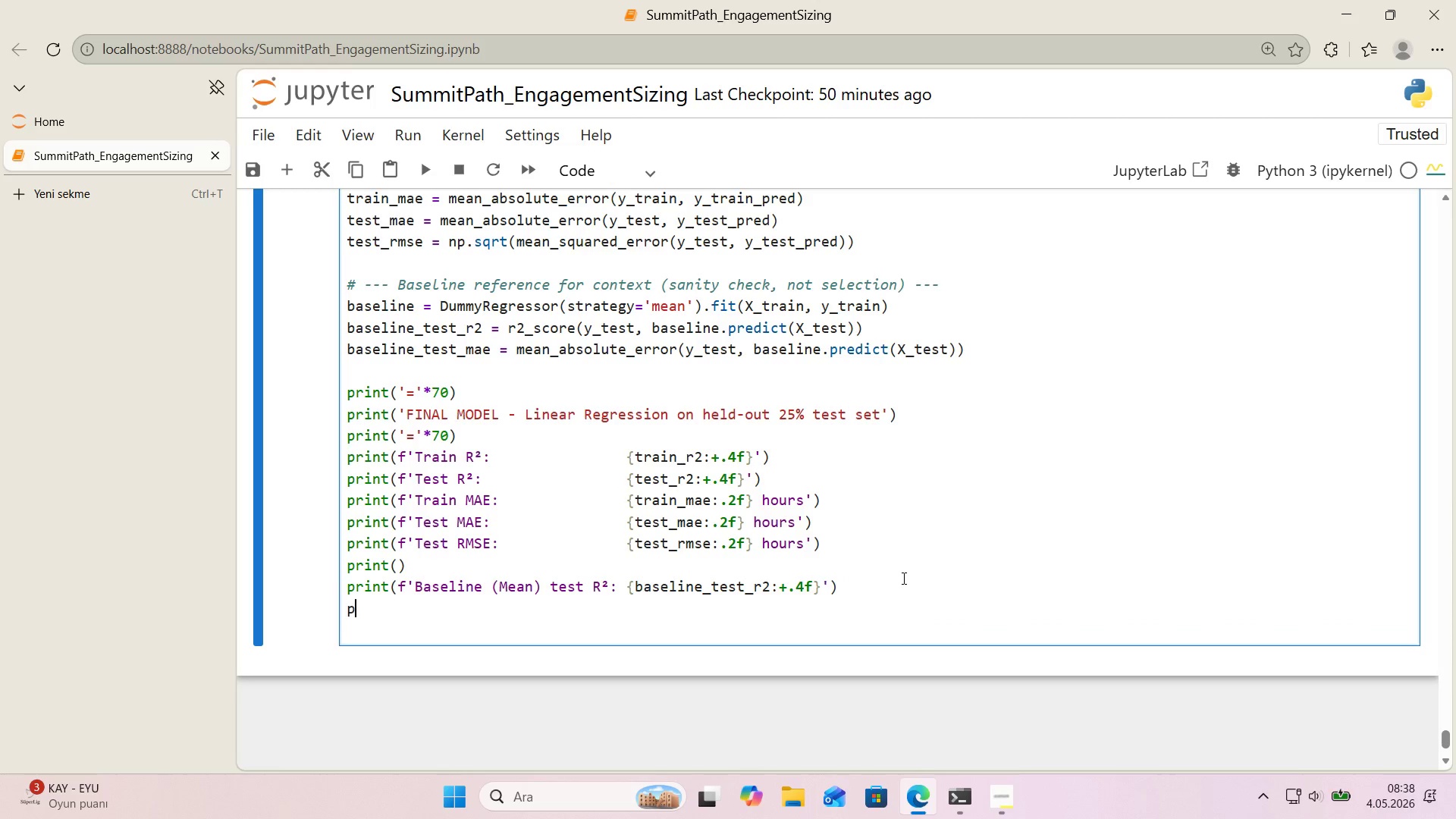 
type(pr'nt*()
 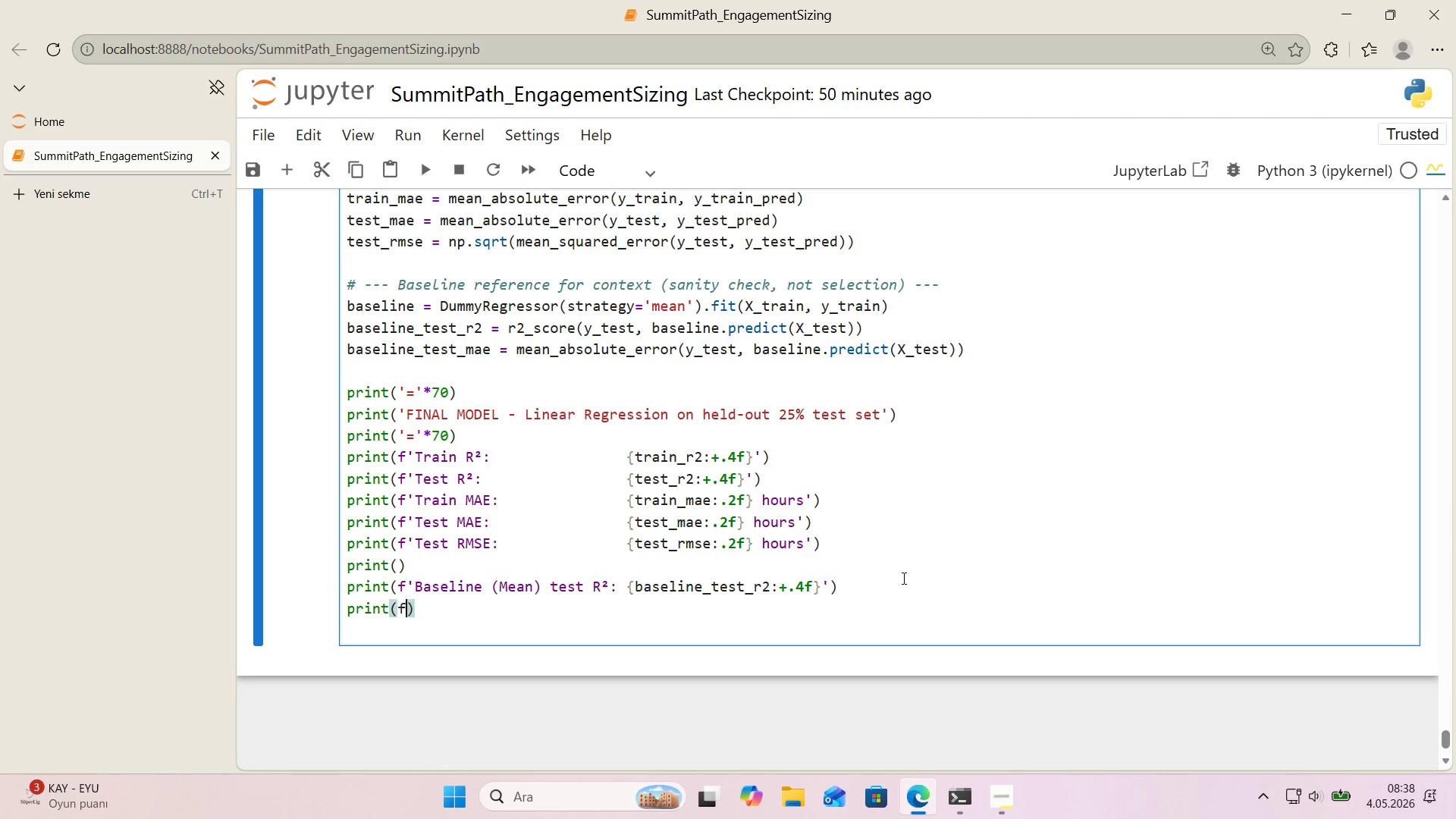 
 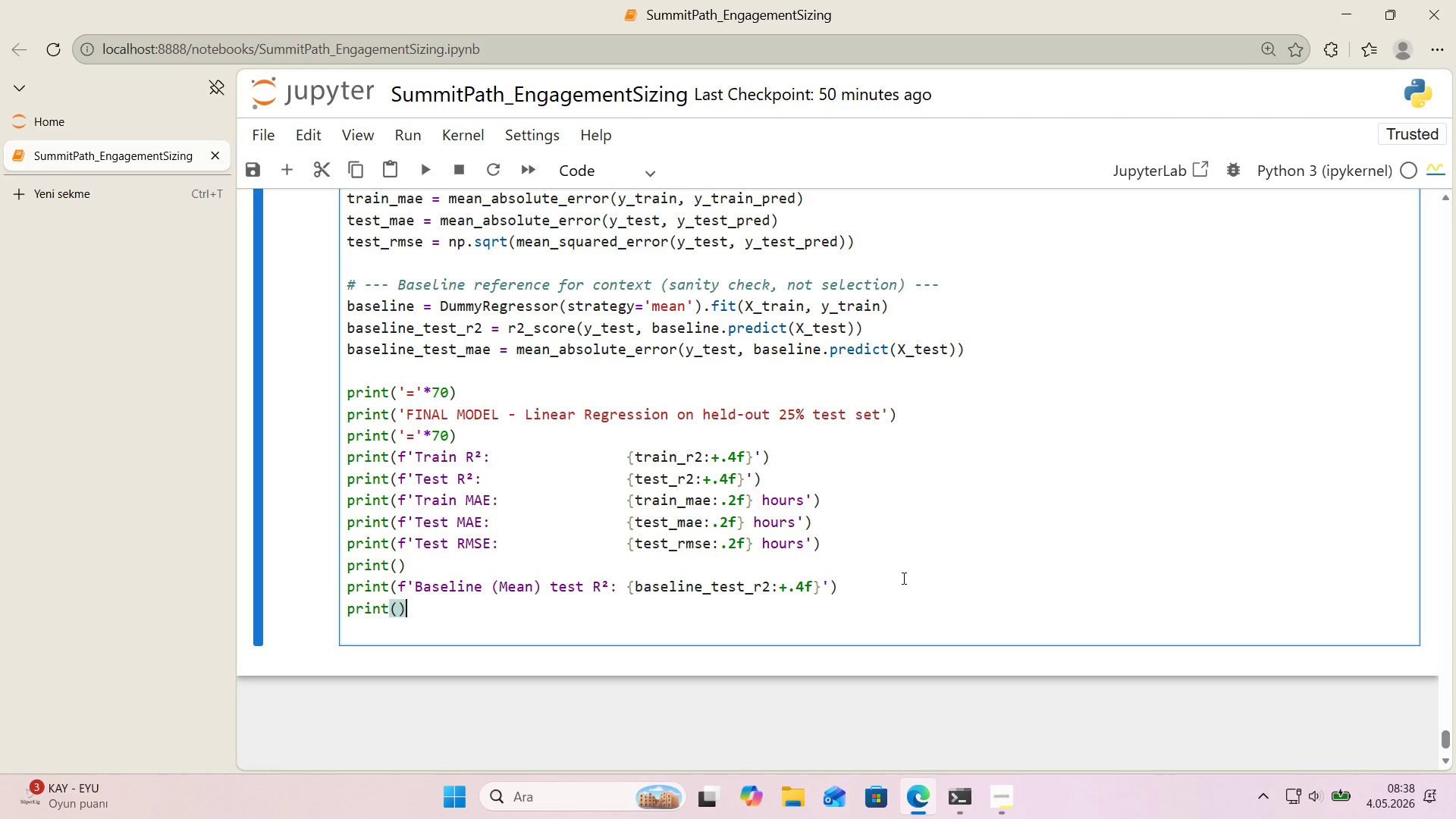 
key(ArrowLeft)
 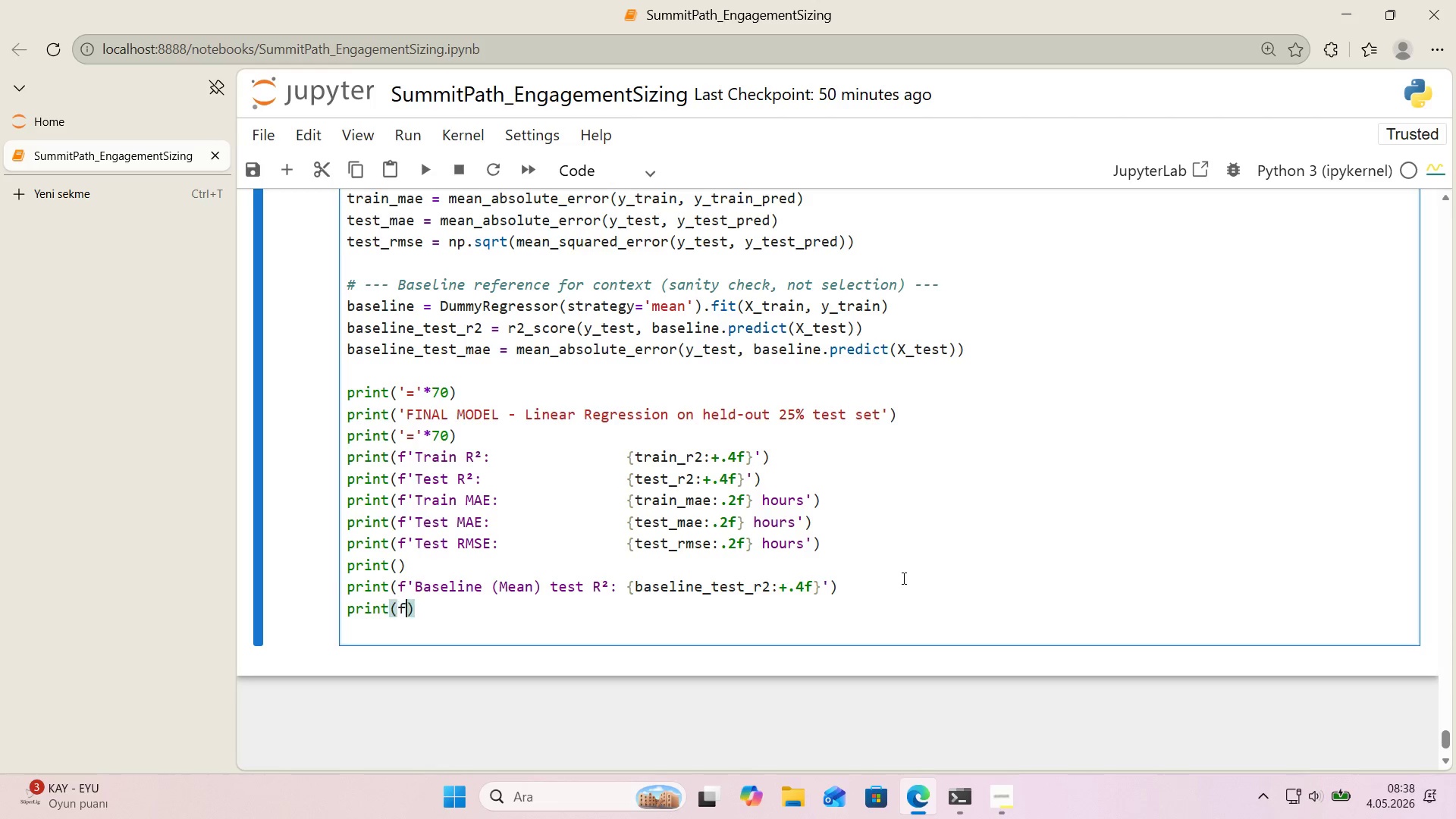 
type(f@@)
 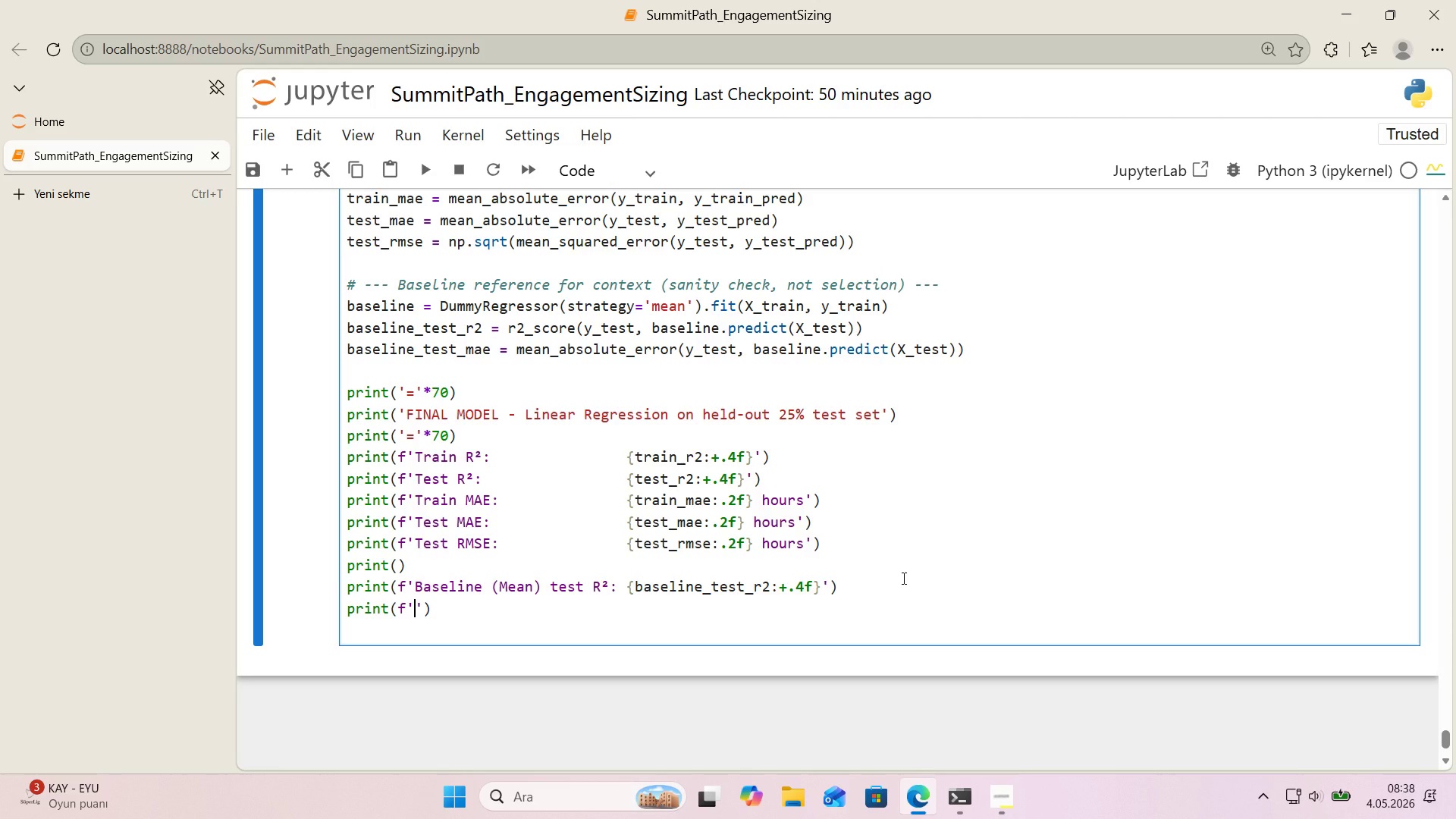 
 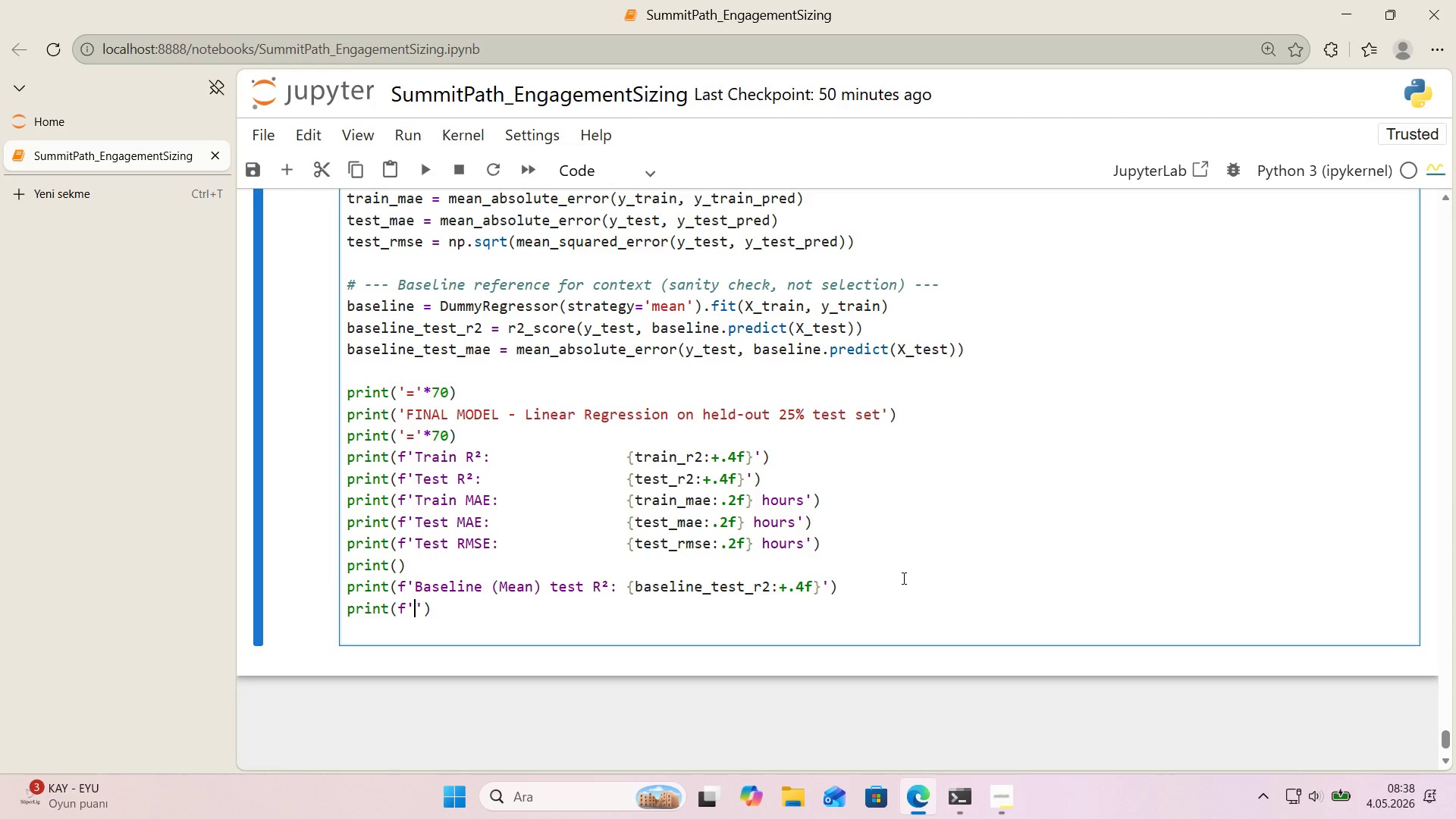 
key(ArrowLeft)
 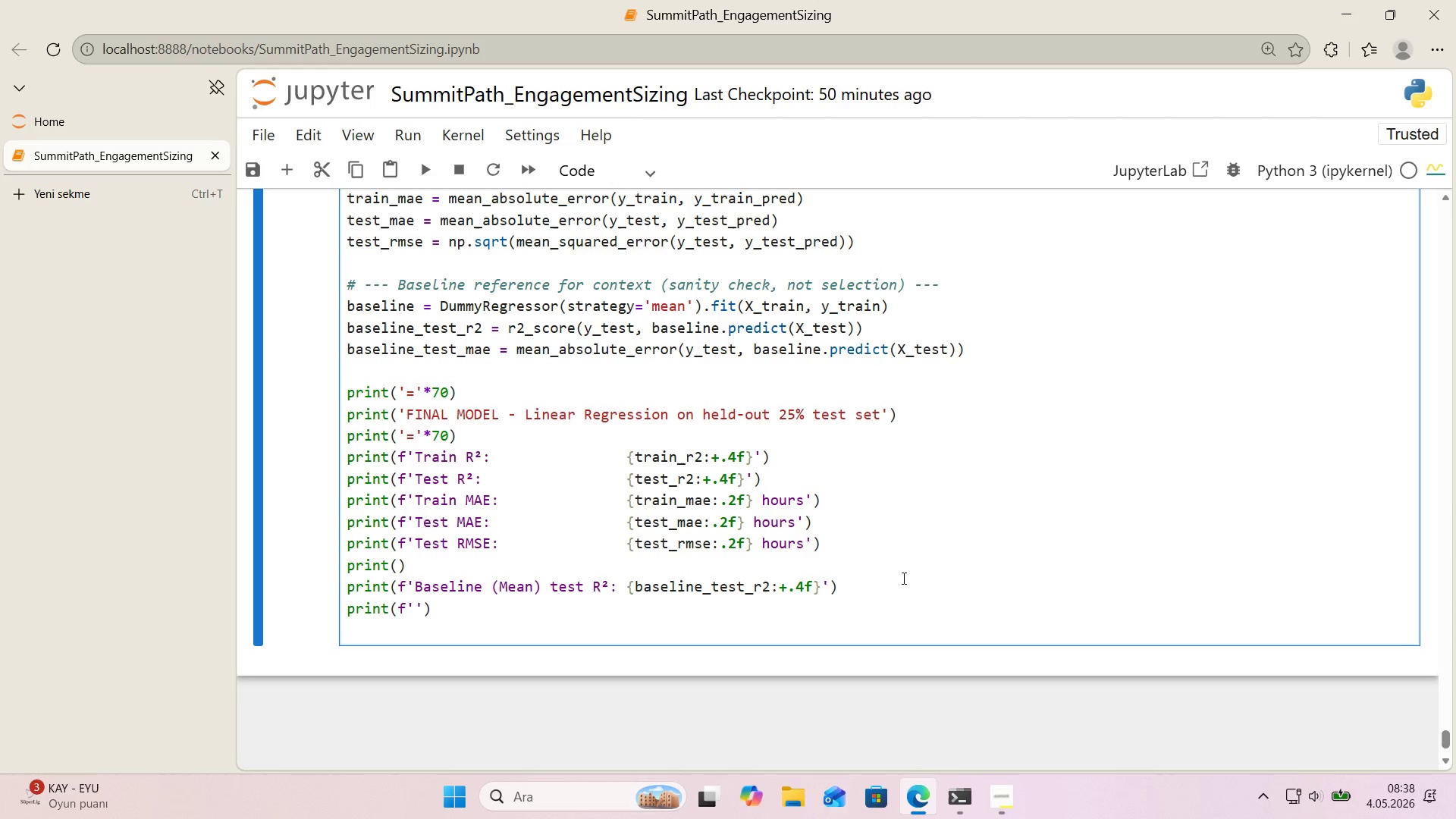 
type(Basel'ne *()
 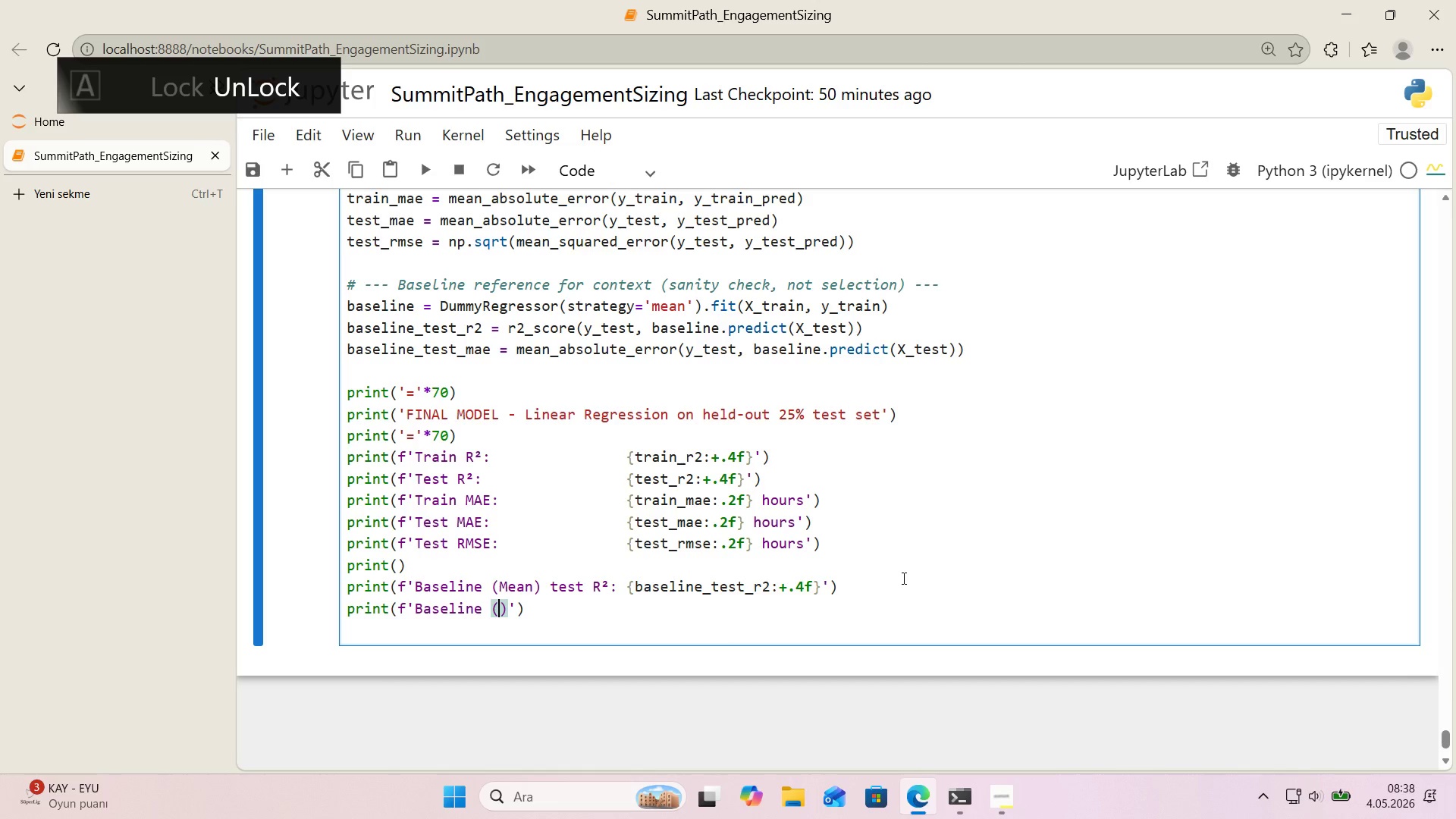 
 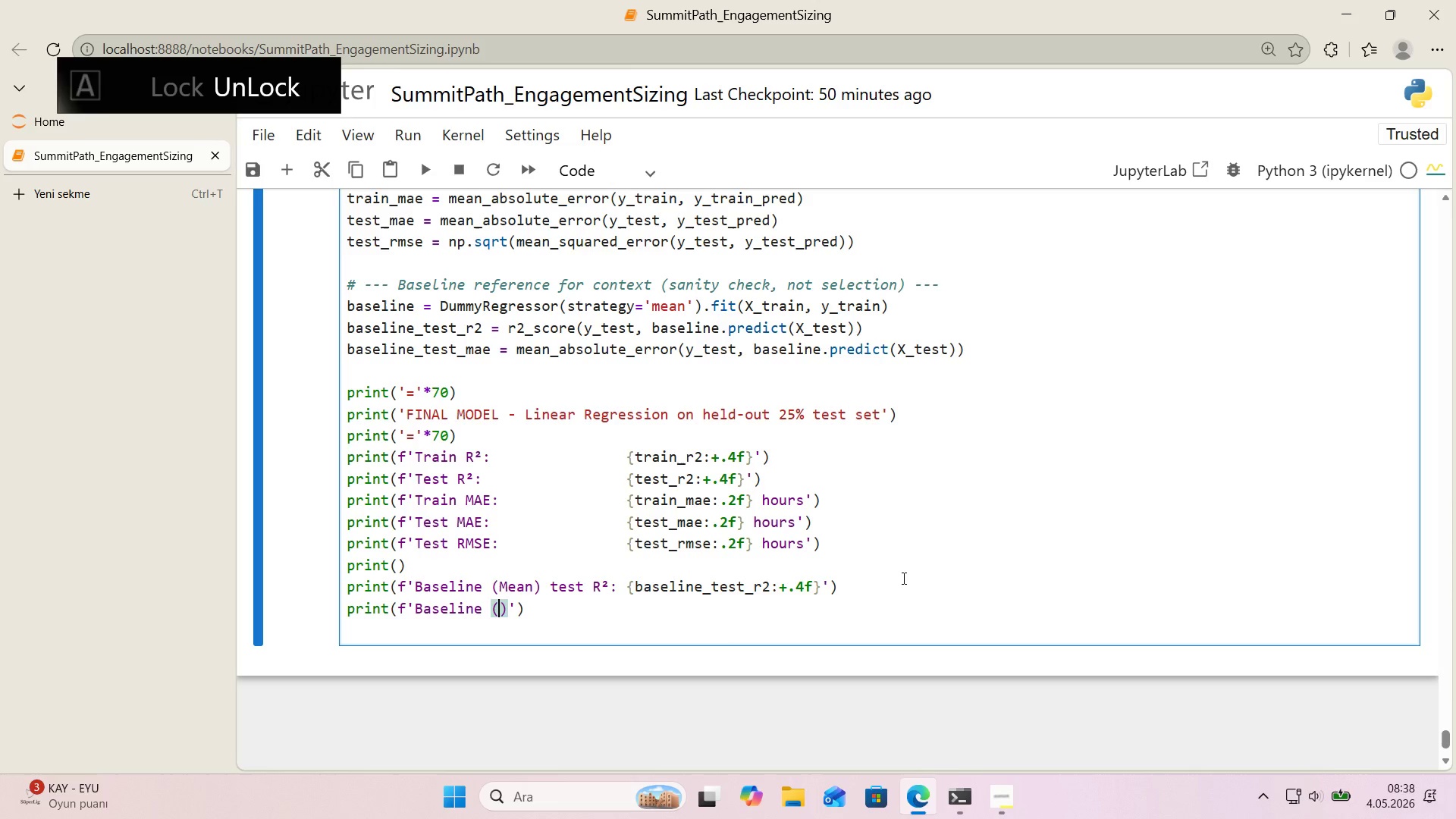 
key(ArrowLeft)
 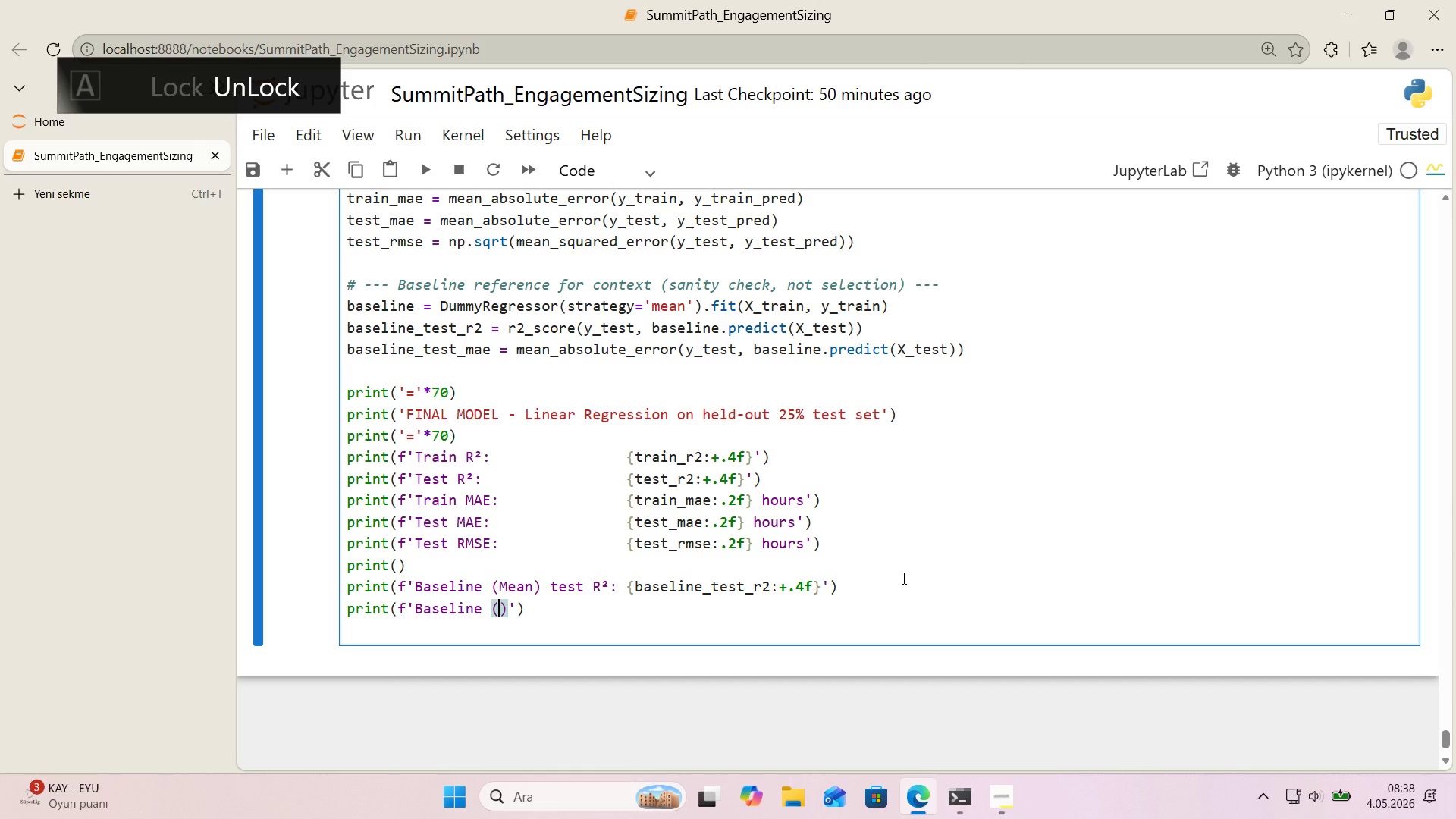 
type(Mean)
 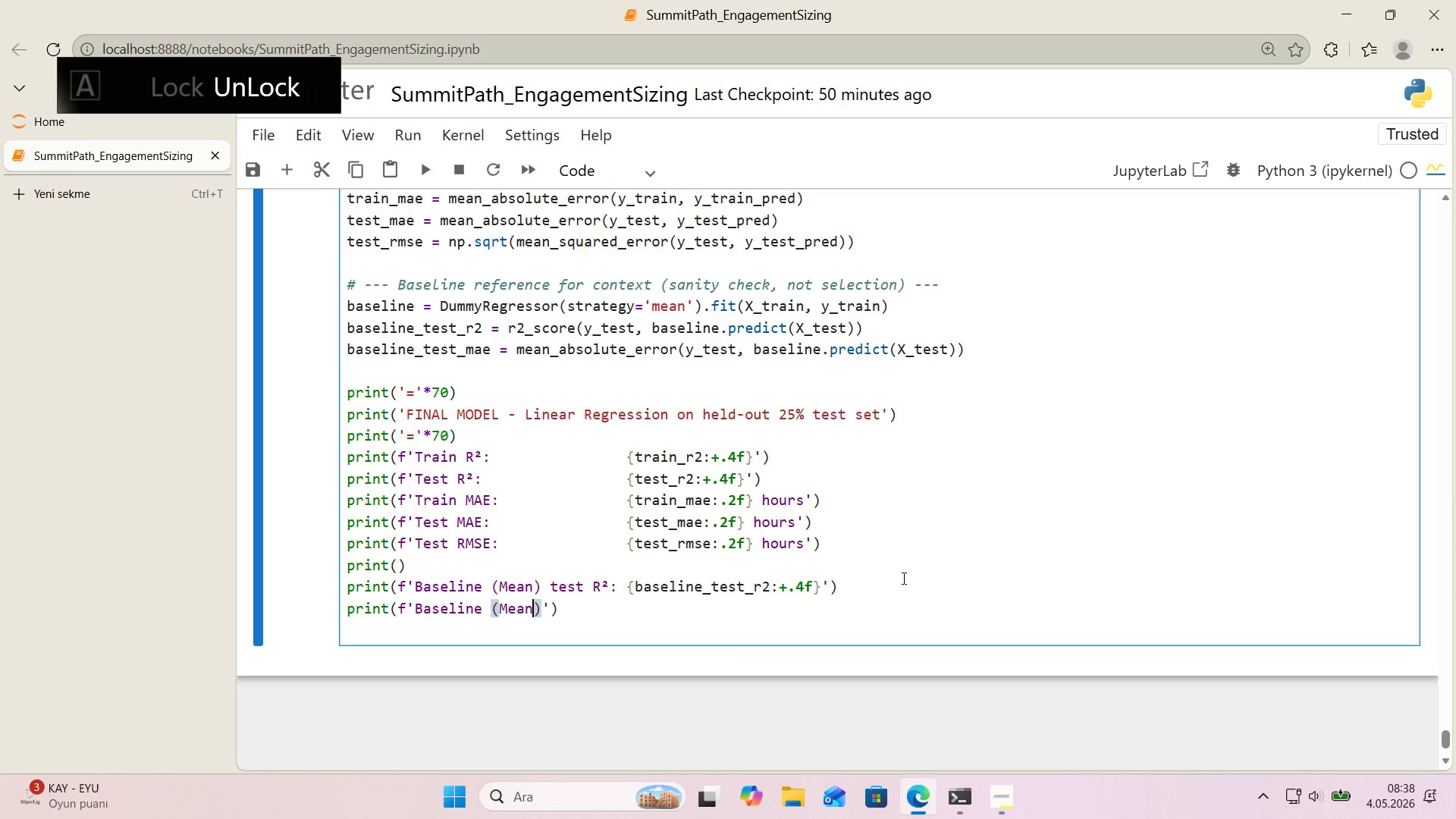 
key(ArrowRight)
 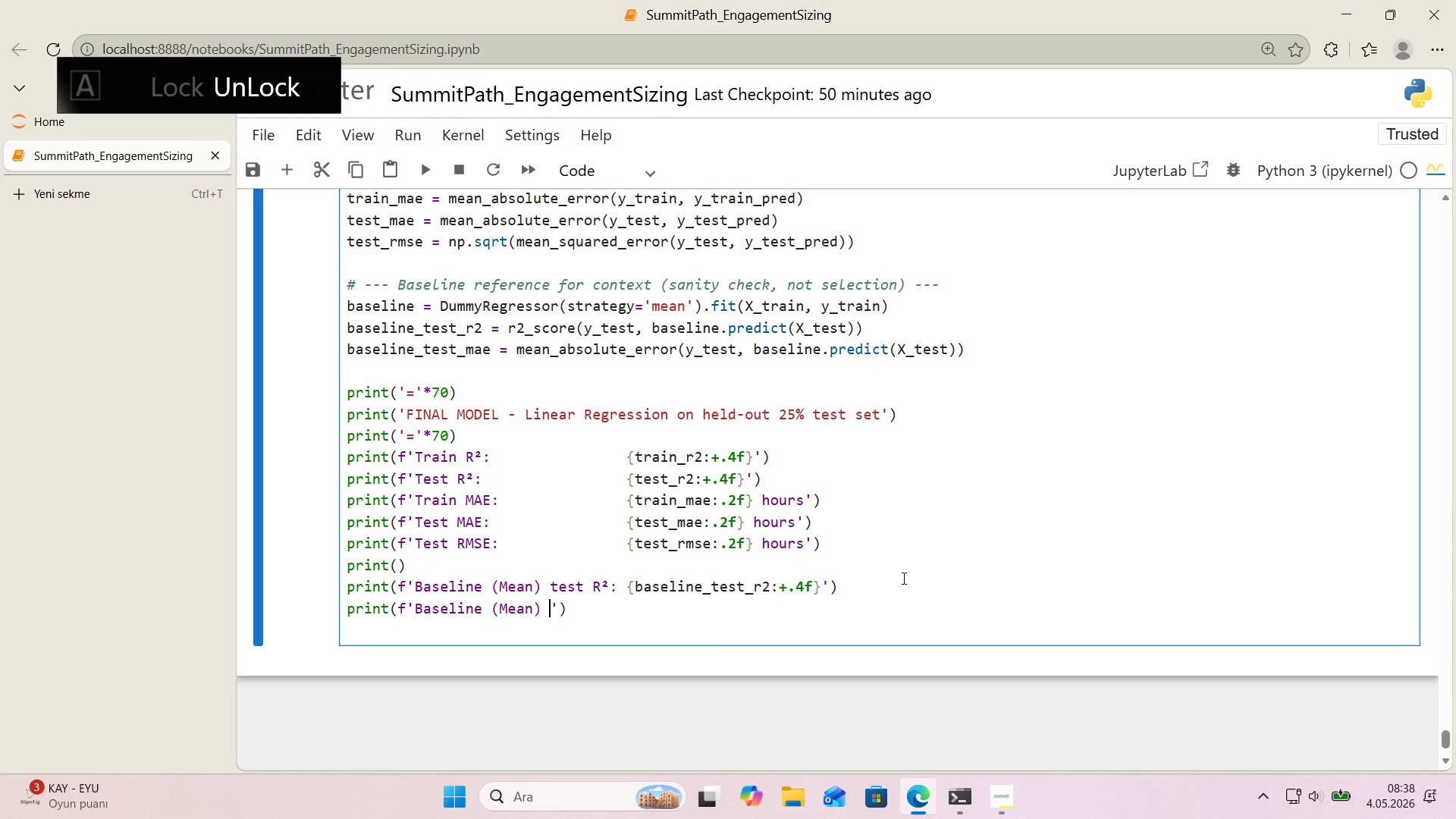 
type( tst MAE>)
 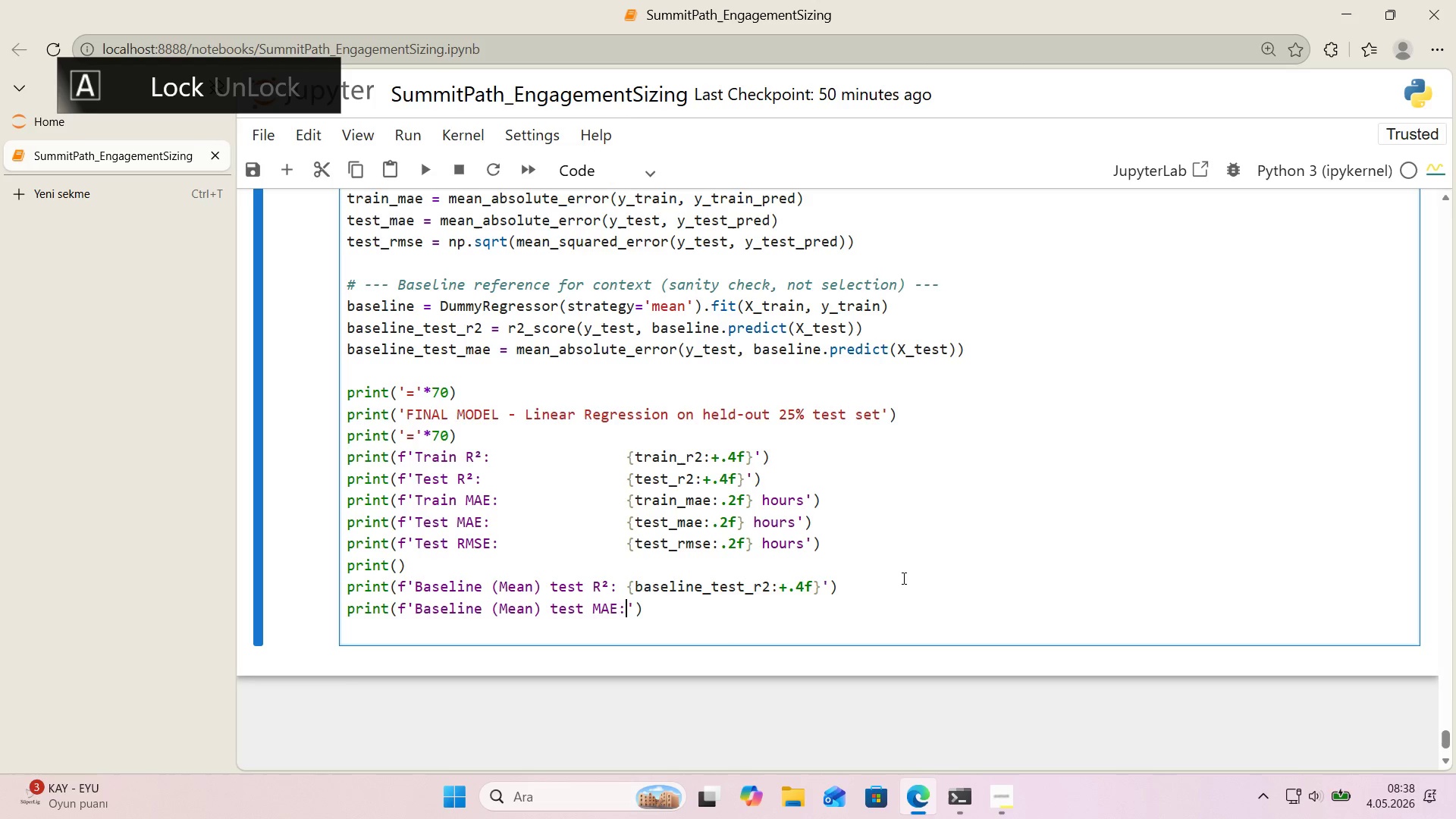 
key(Alt+Control+7)
 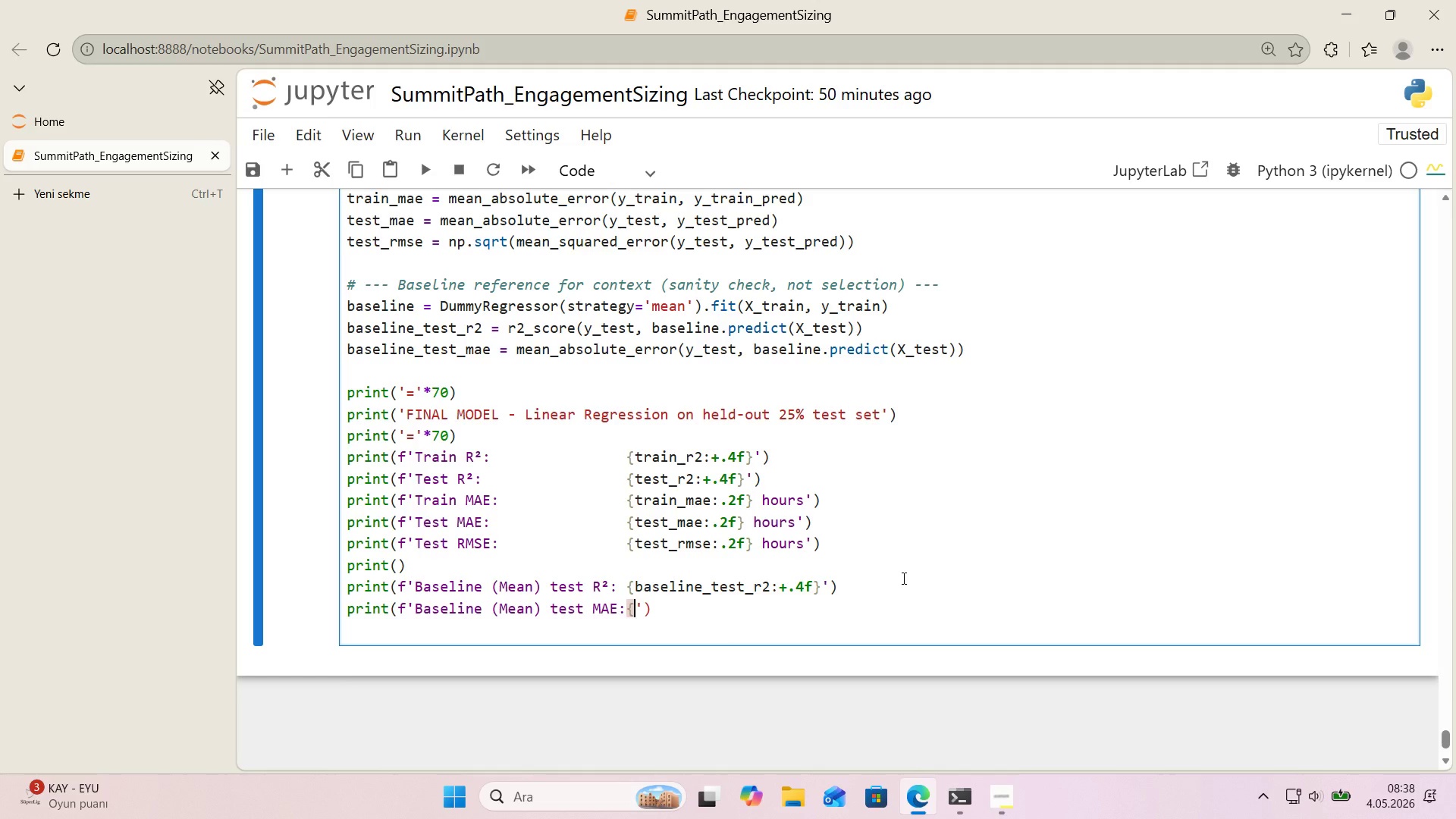 
key(Alt+Control+0)
 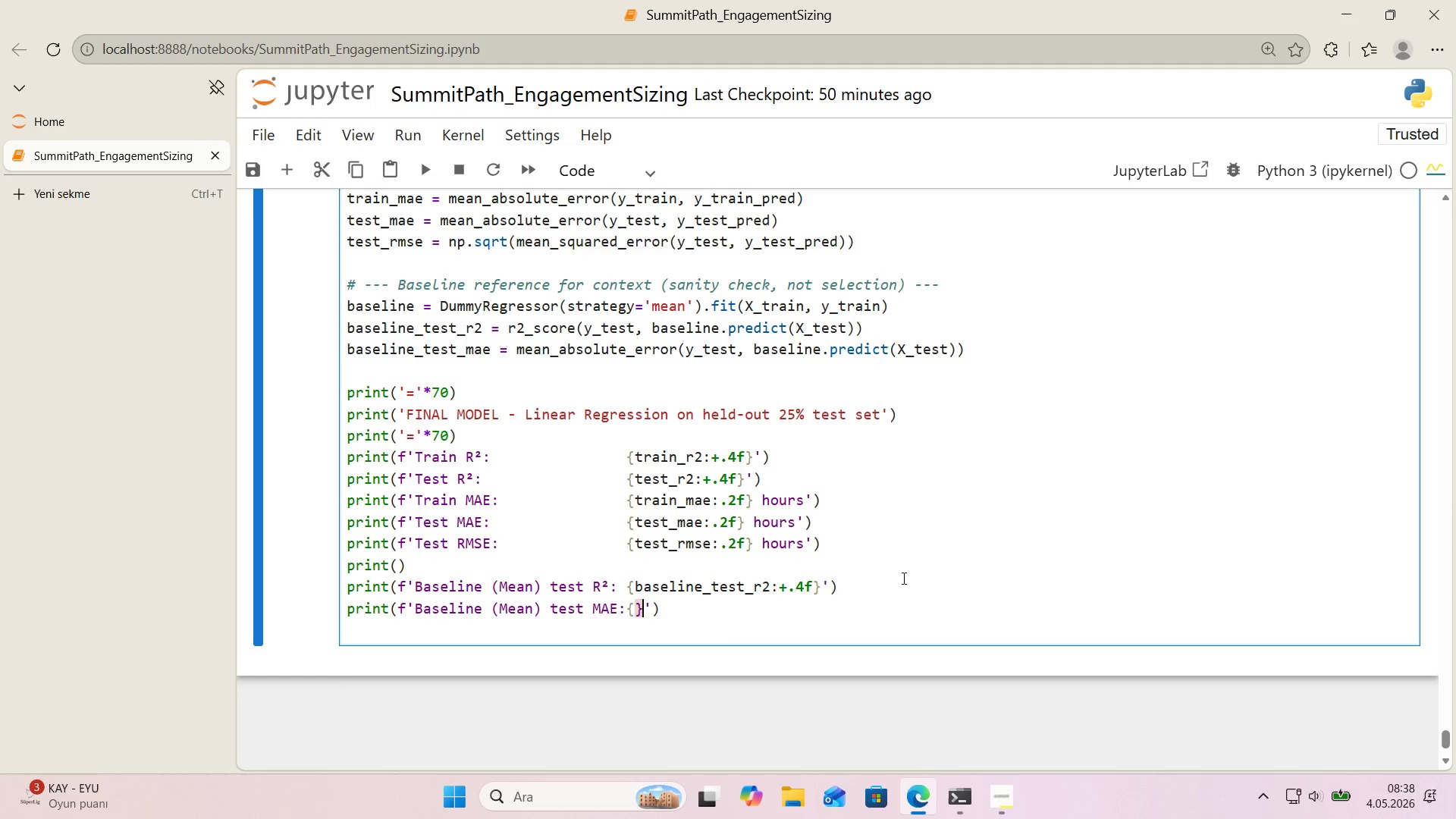 
key(ArrowLeft)
 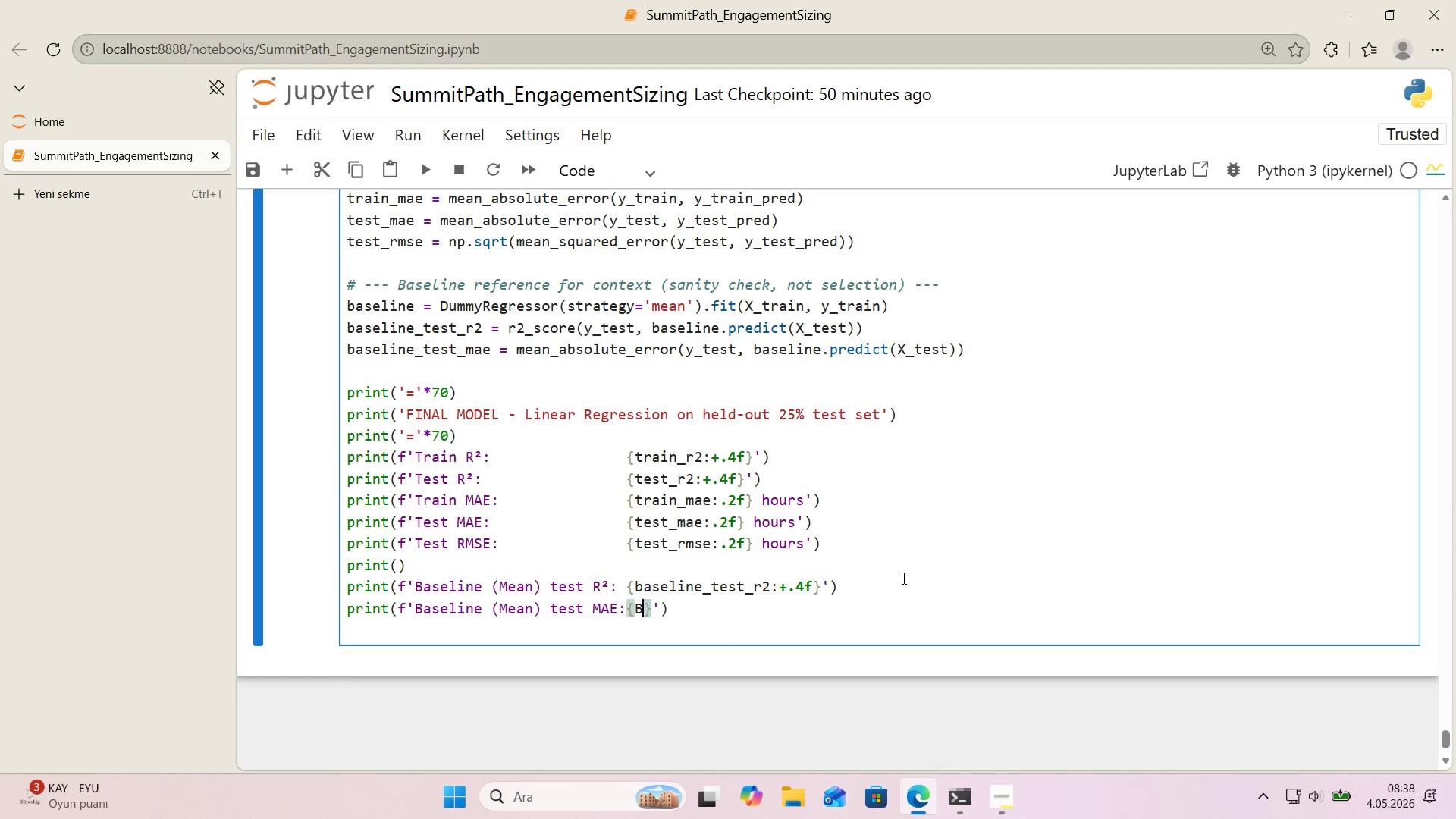 
type(BAES)
key(Backspace)
key(Backspace)
key(Backspace)
key(Backspace)
type(basel'ne_test_mae>.2f)
 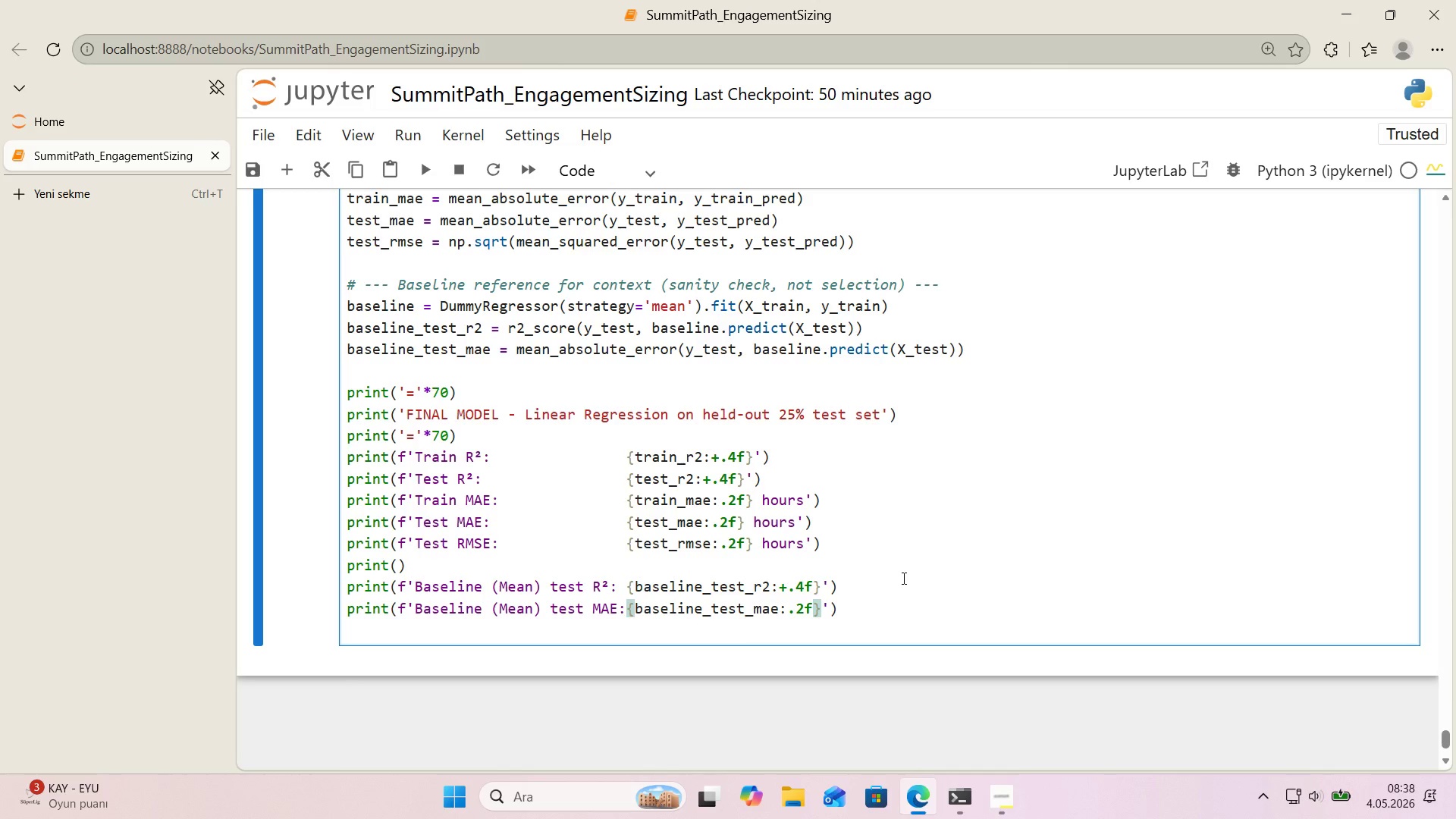 
key(ArrowRight)
 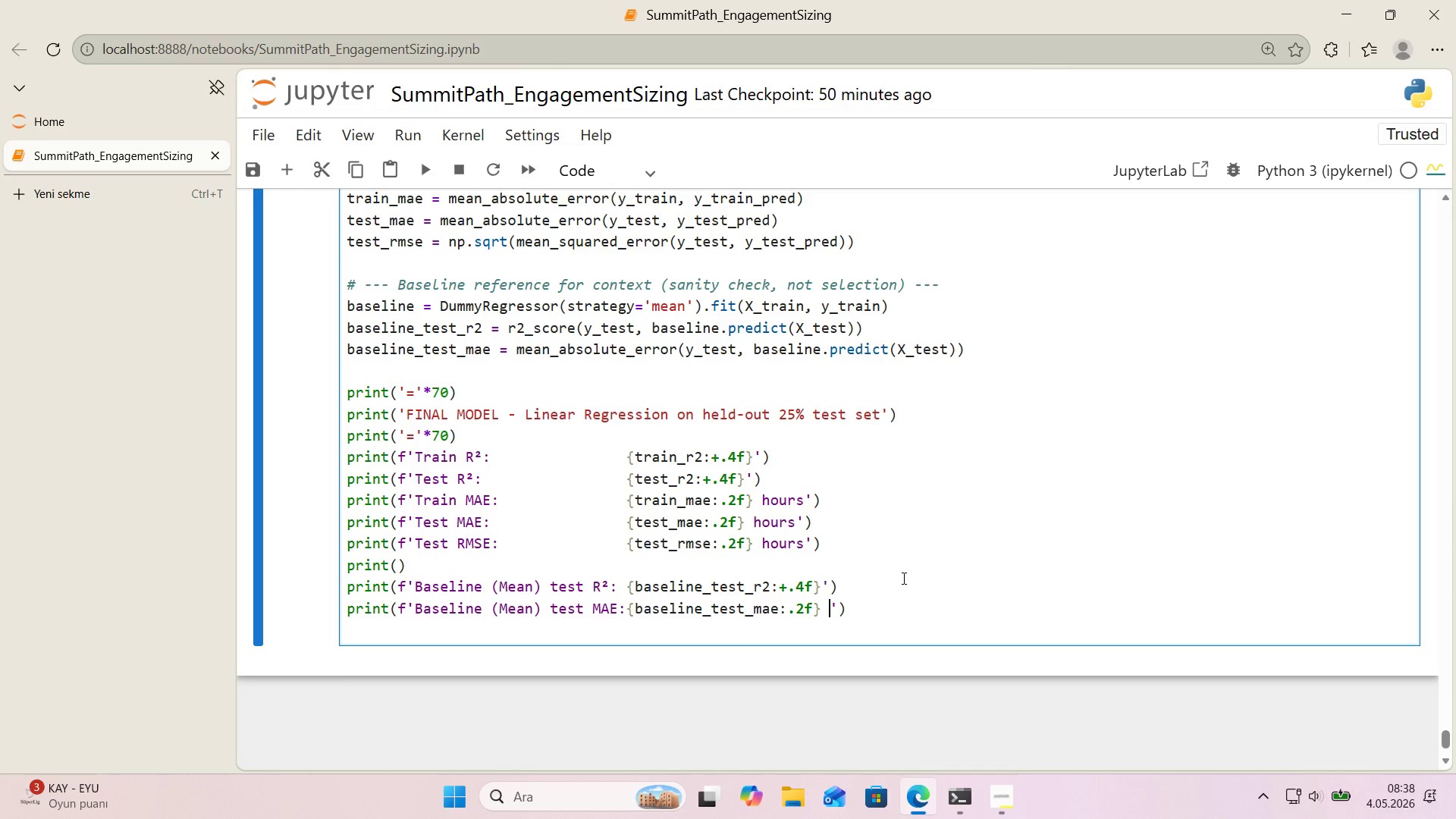 
type( hours)
 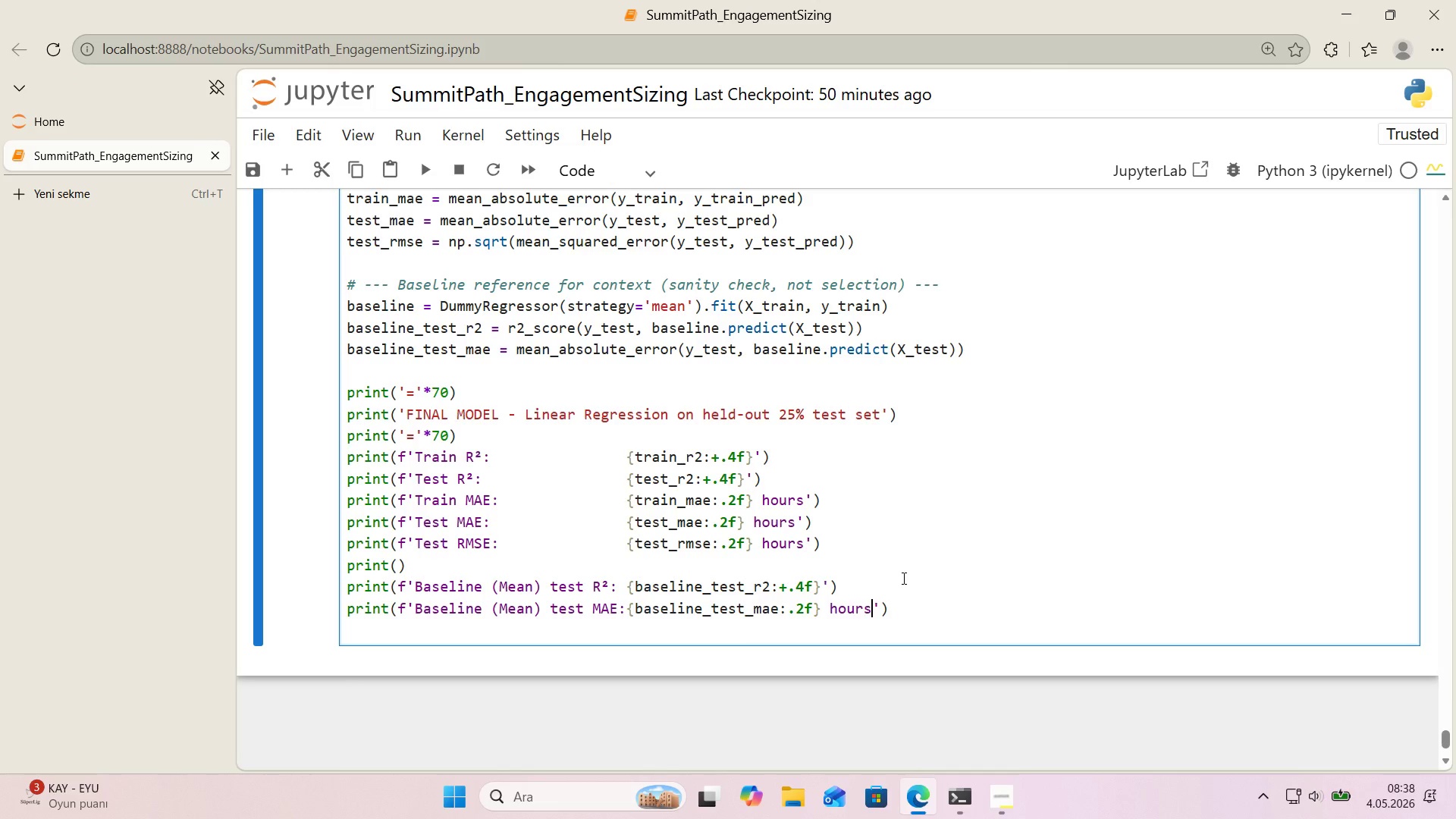 
key(ArrowRight)
 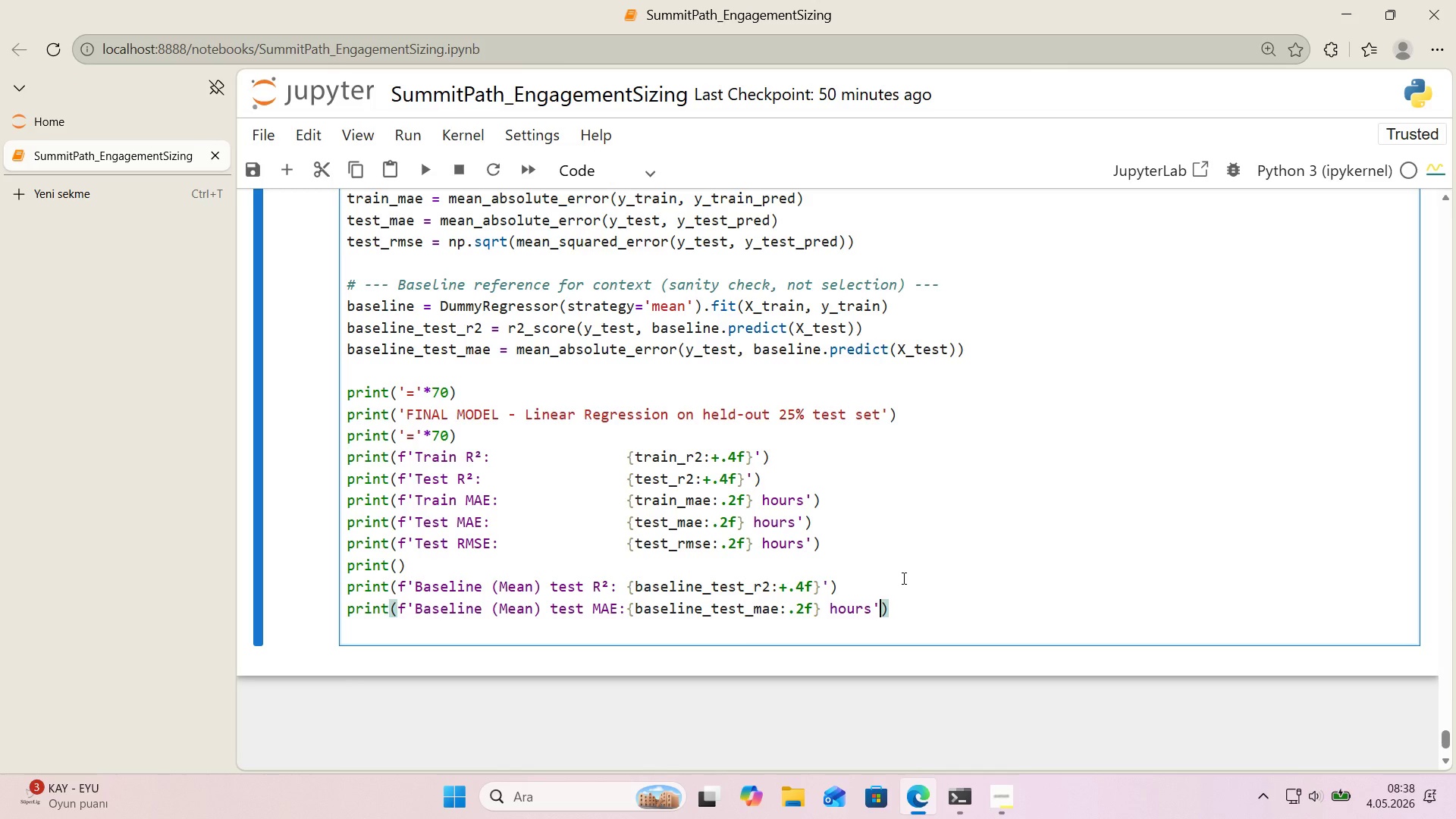 
key(ArrowRight)
 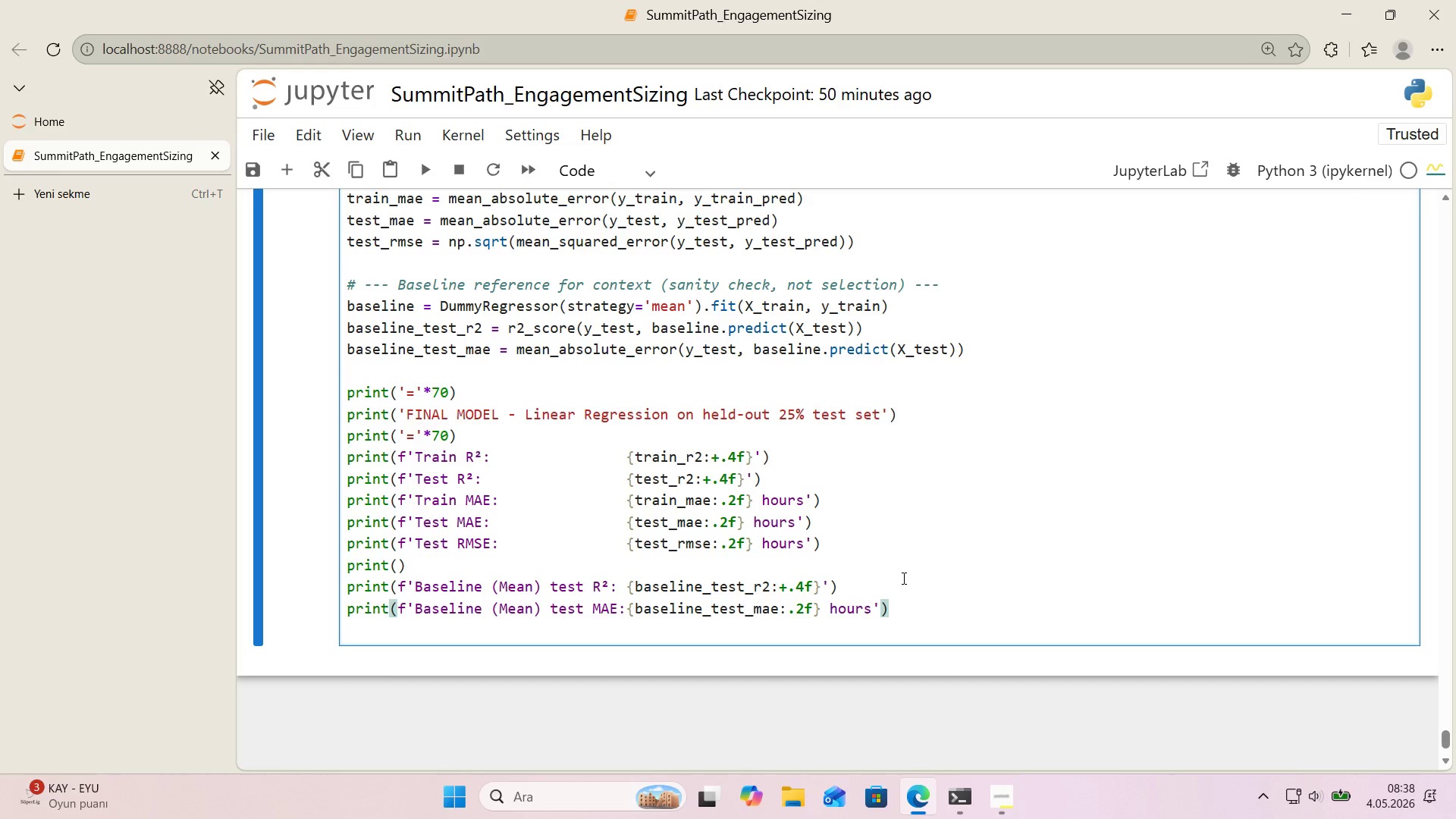 
key(Enter)
 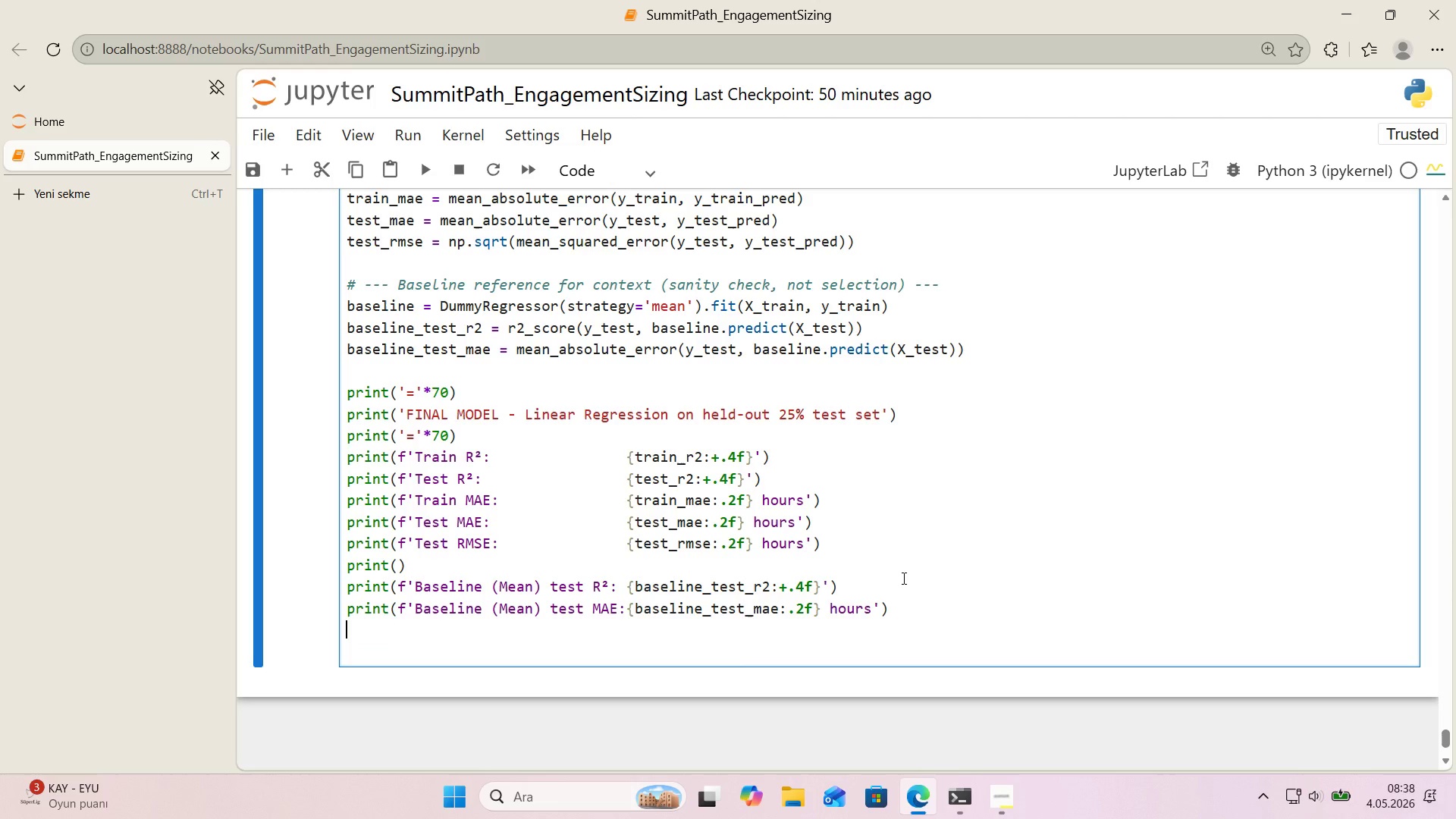 
type(pr'nt*()
 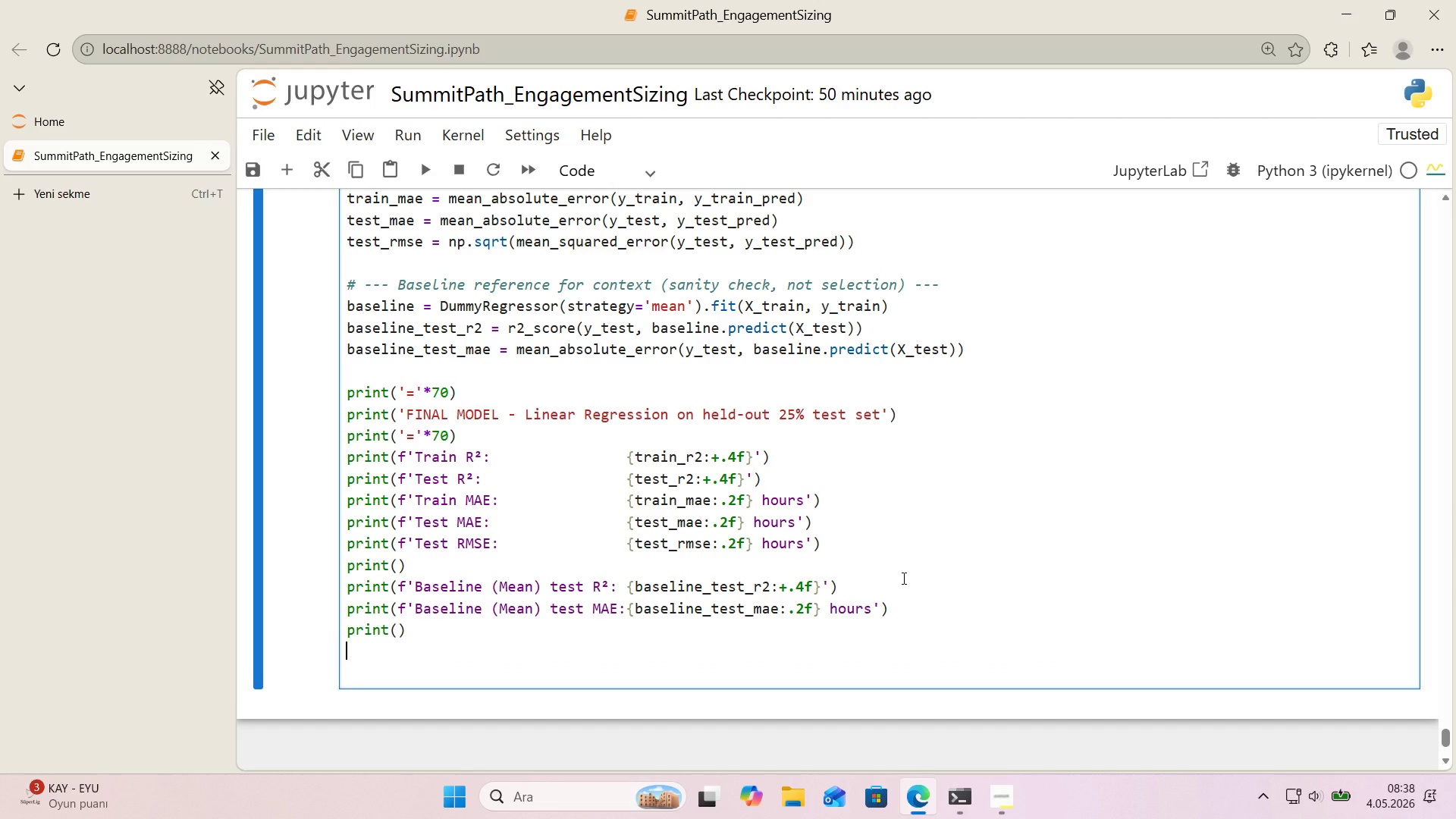 
 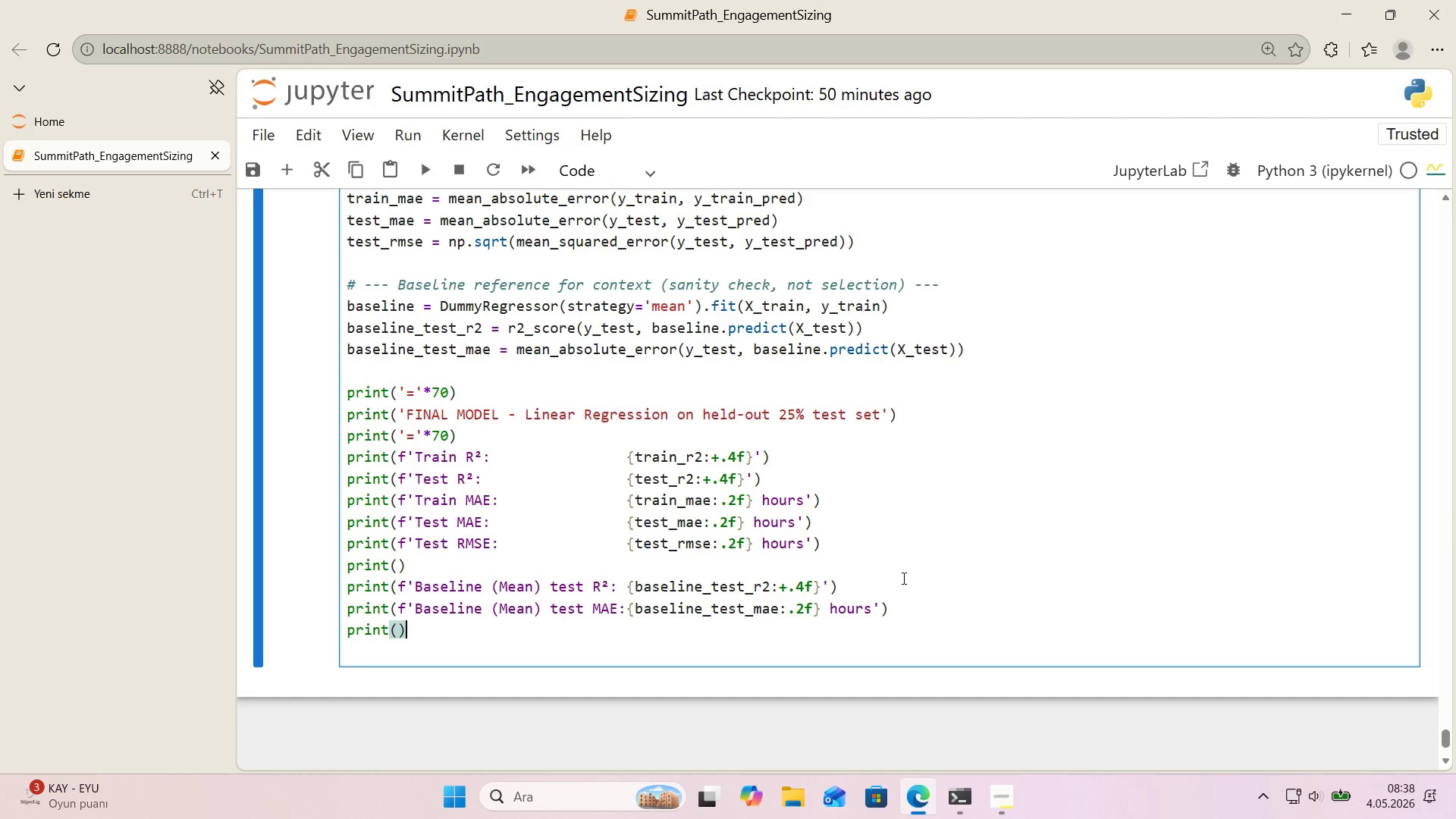 
key(Enter)
 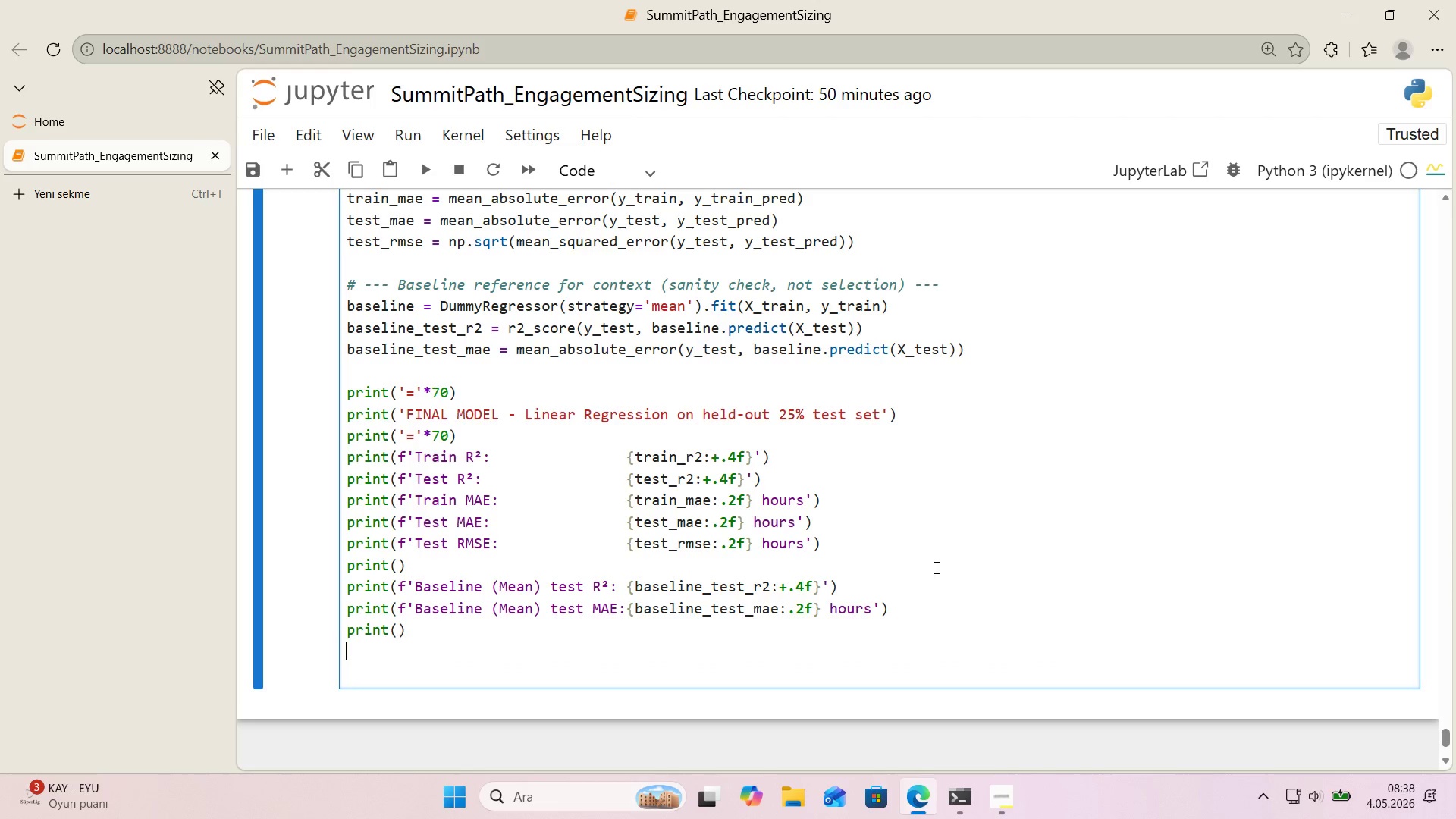 
type(o)
key(Backspace)
type(pr'nt*()
 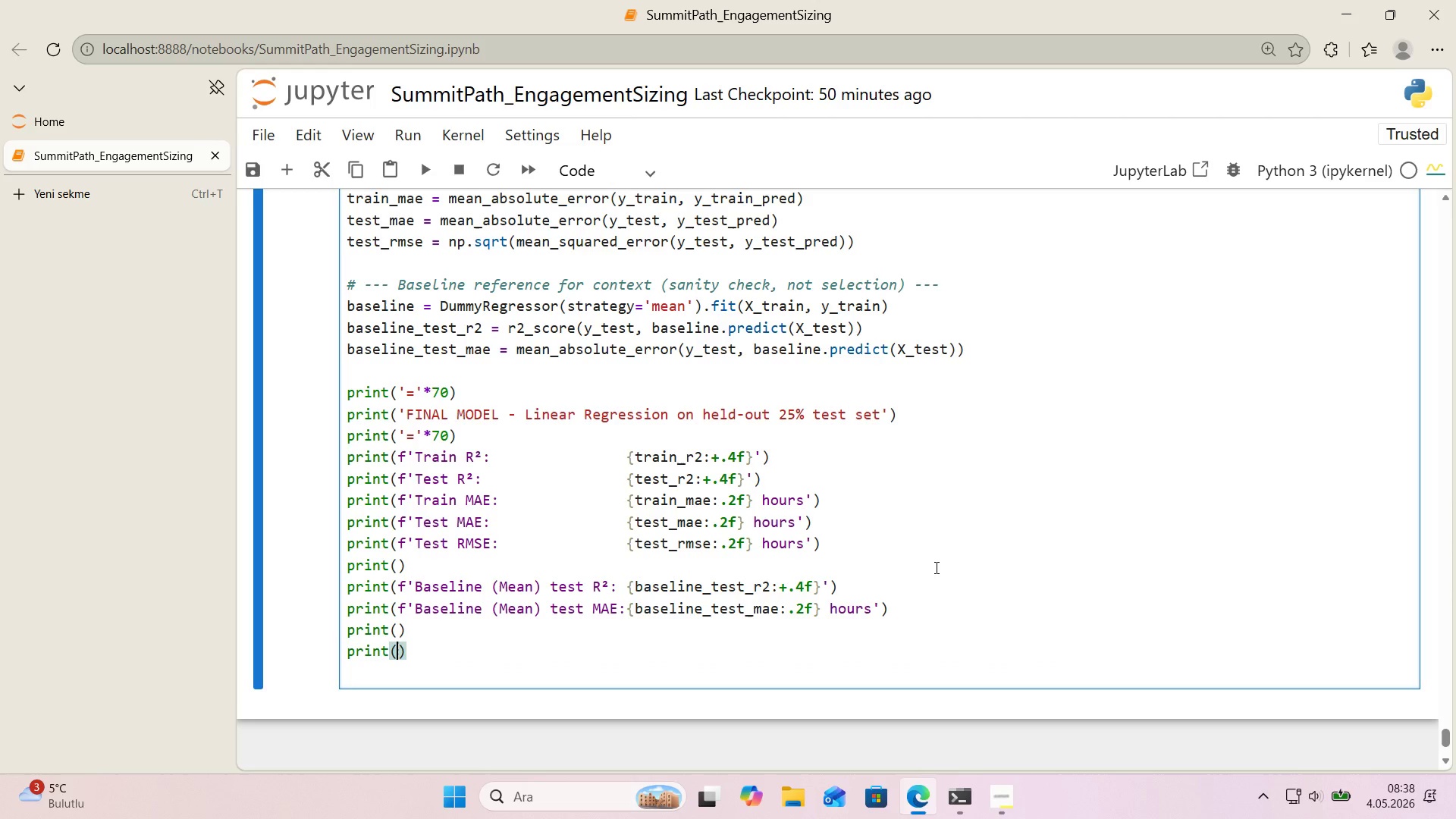 
 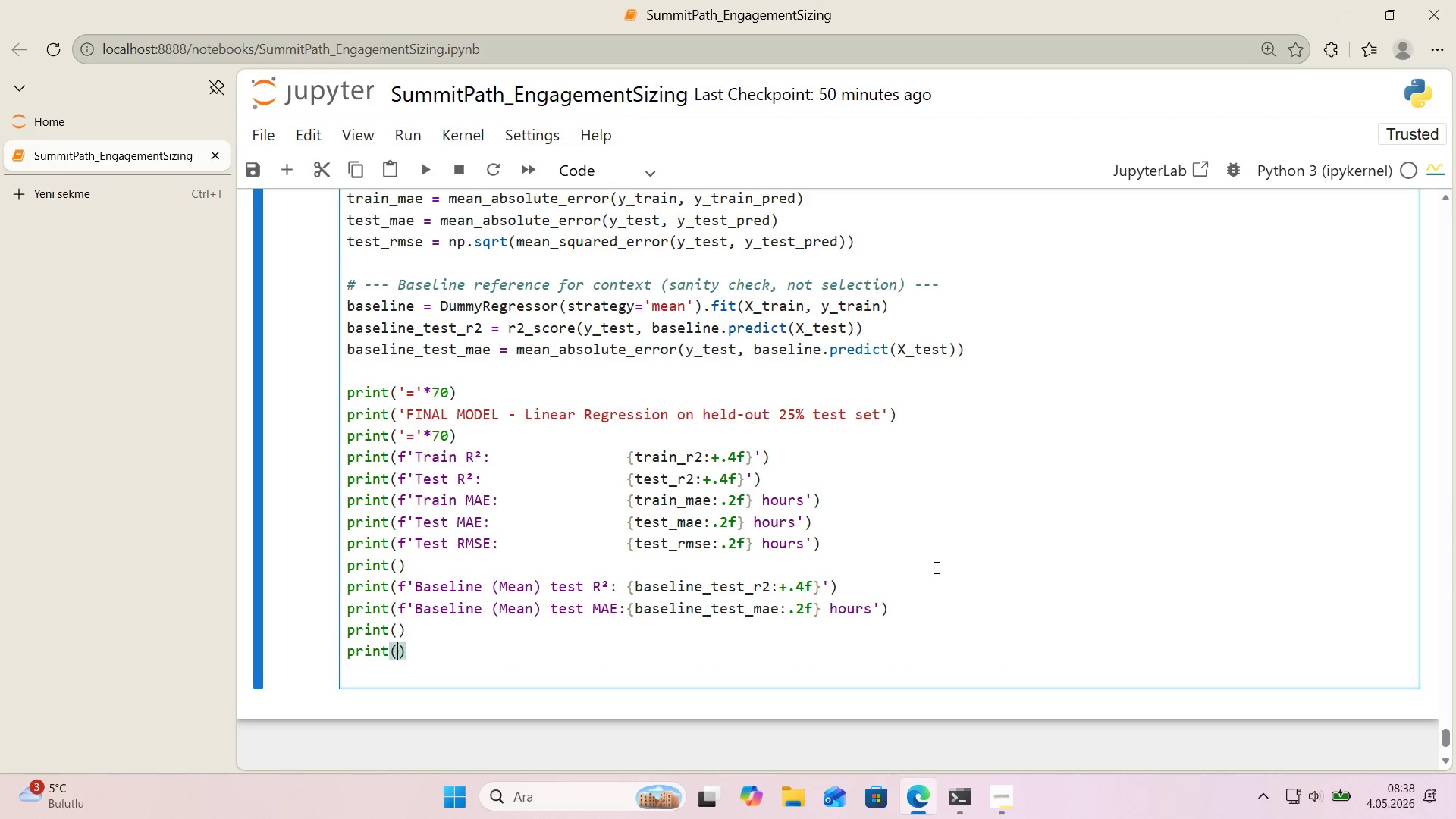 
key(ArrowLeft)
 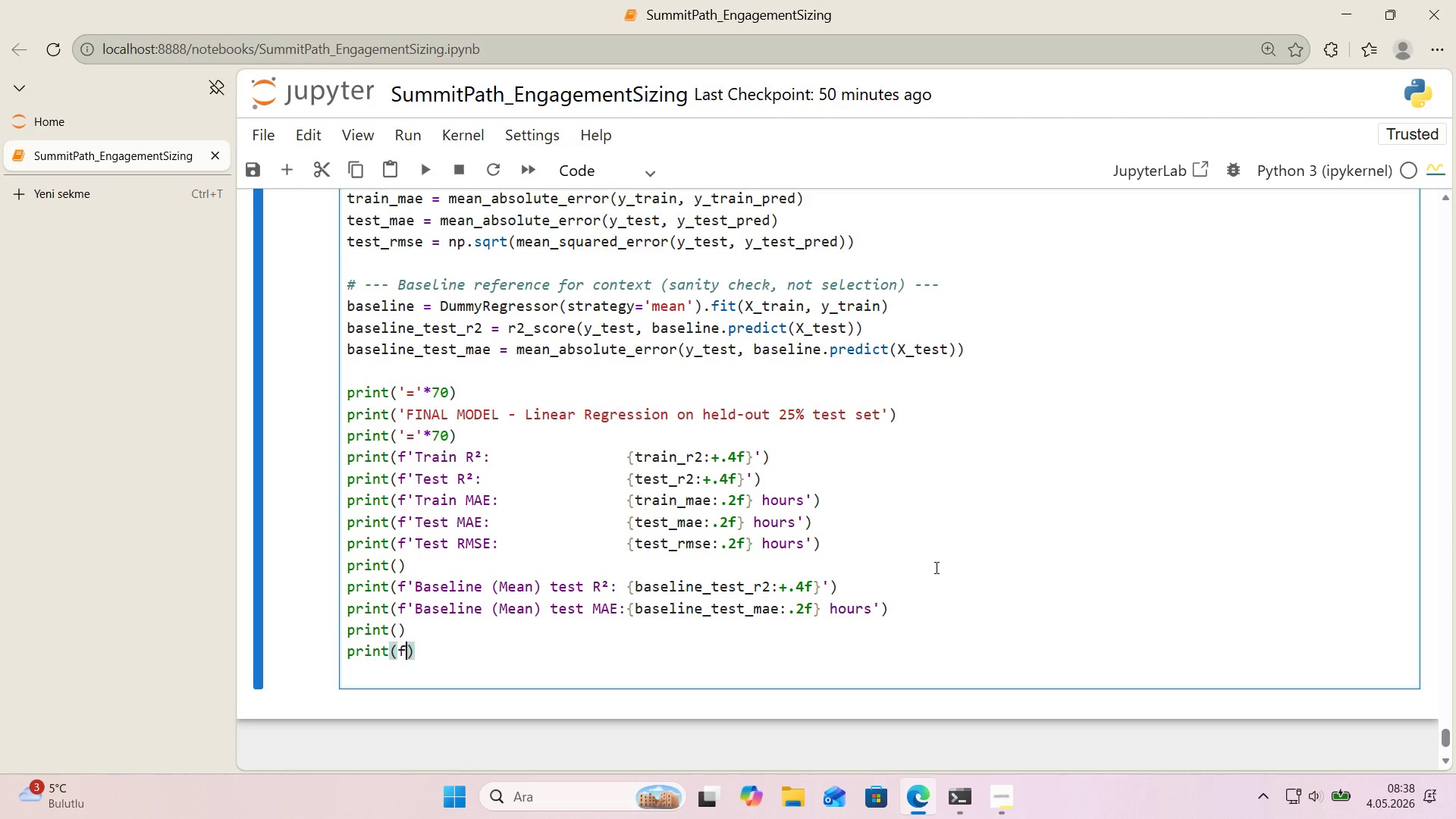 
type(f@@)
 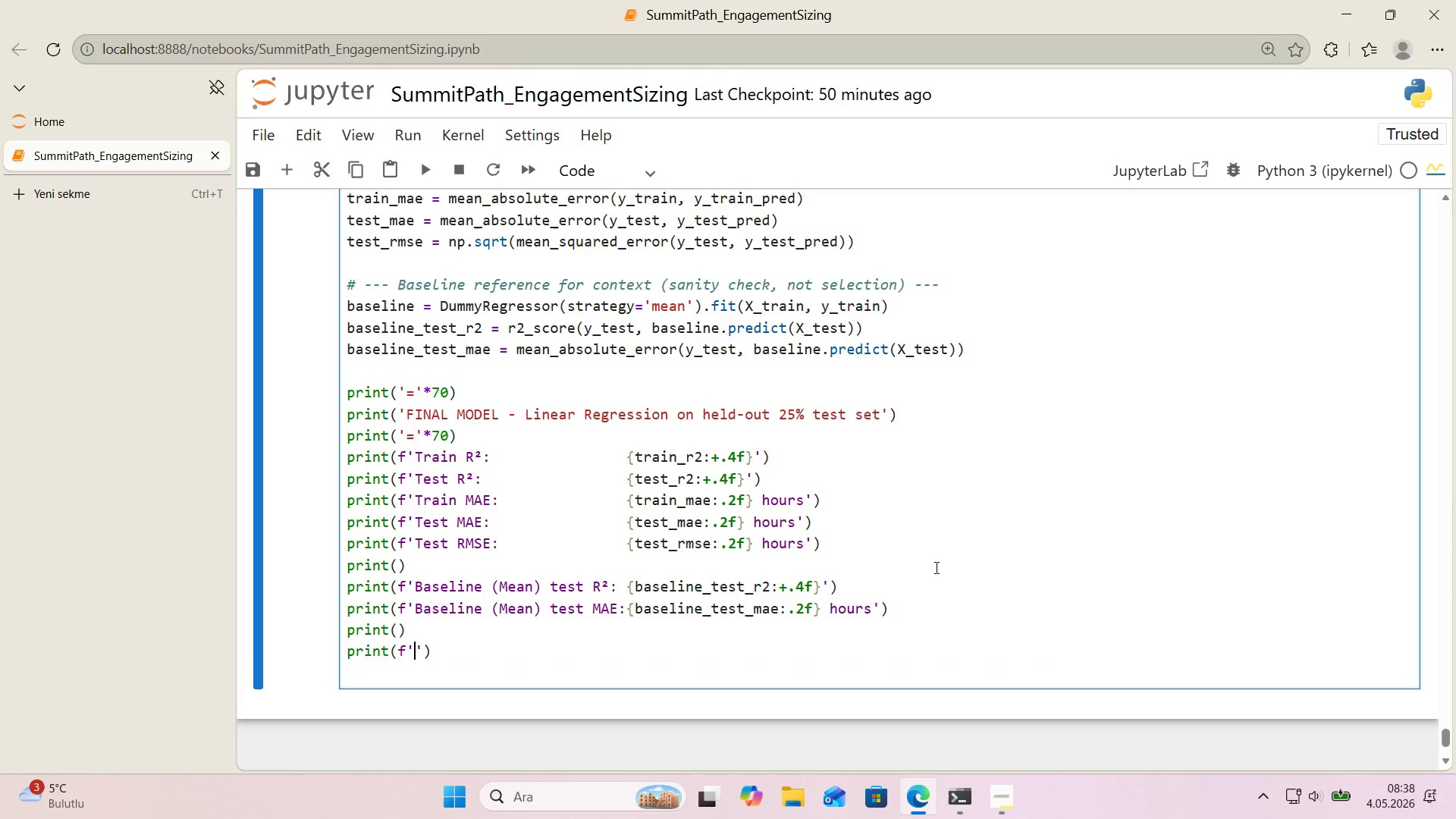 
 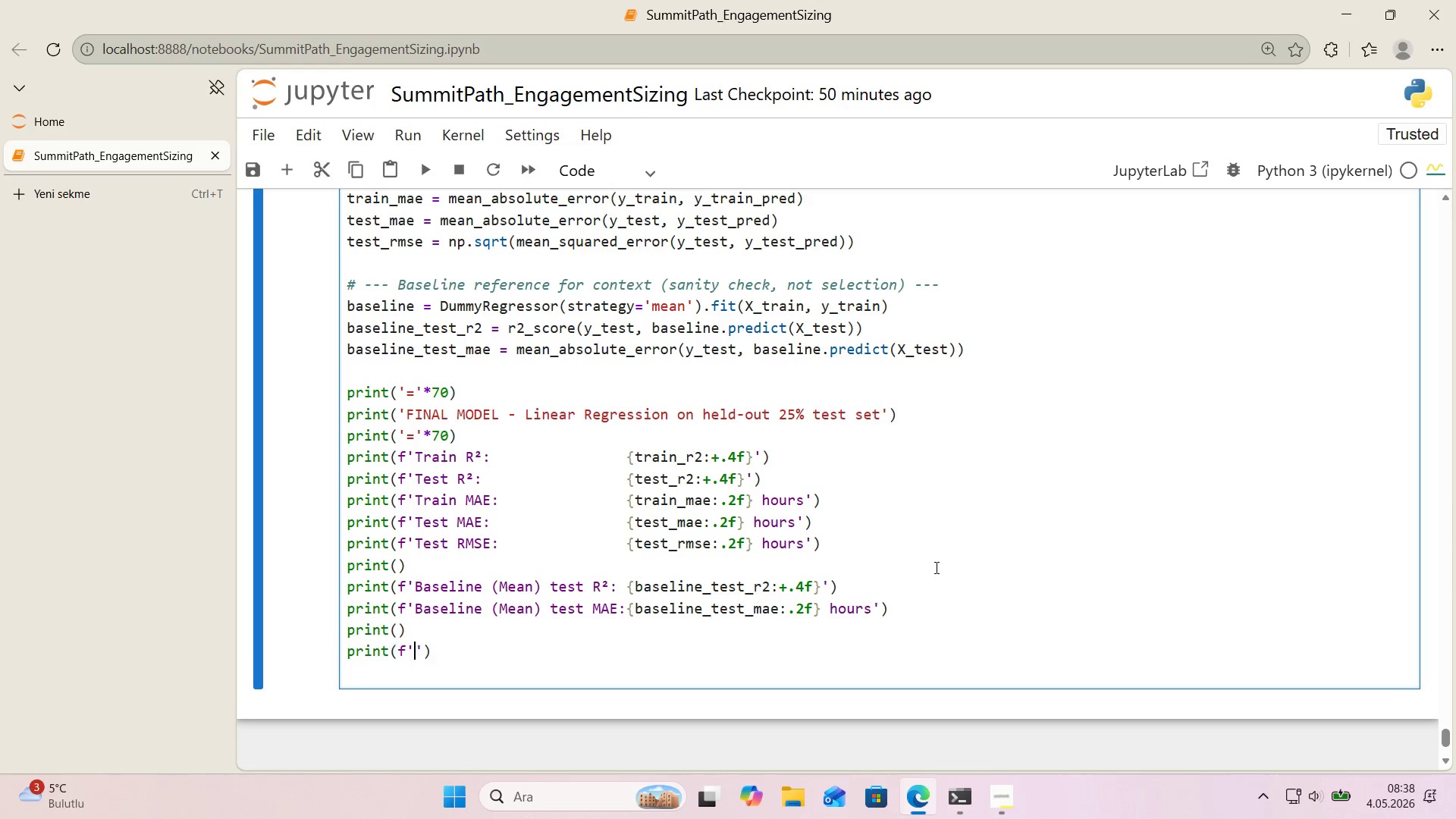 
key(ArrowLeft)
 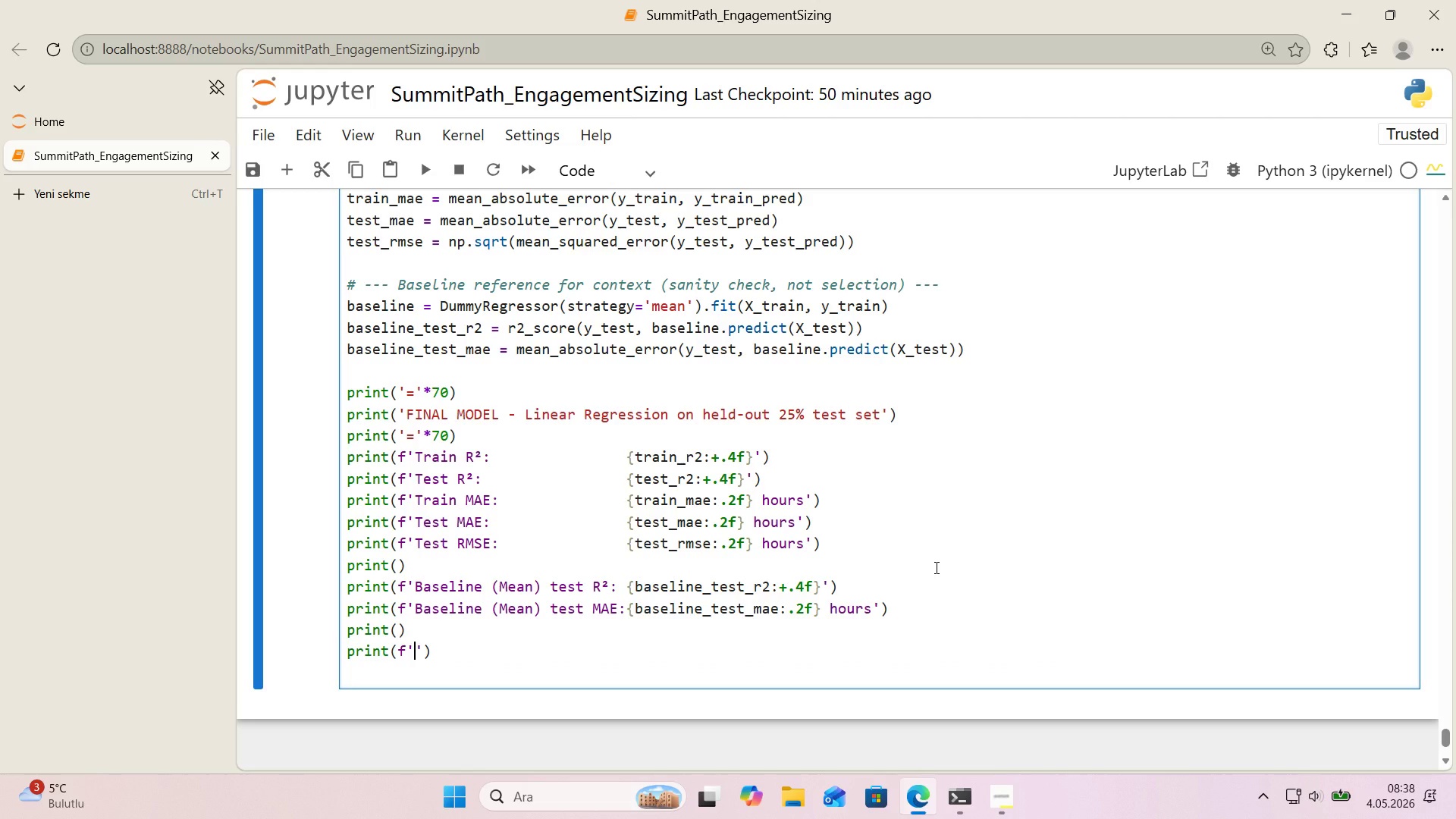 
type(L'ft over bae)
key(Backspace)
type(sel'ne *()
 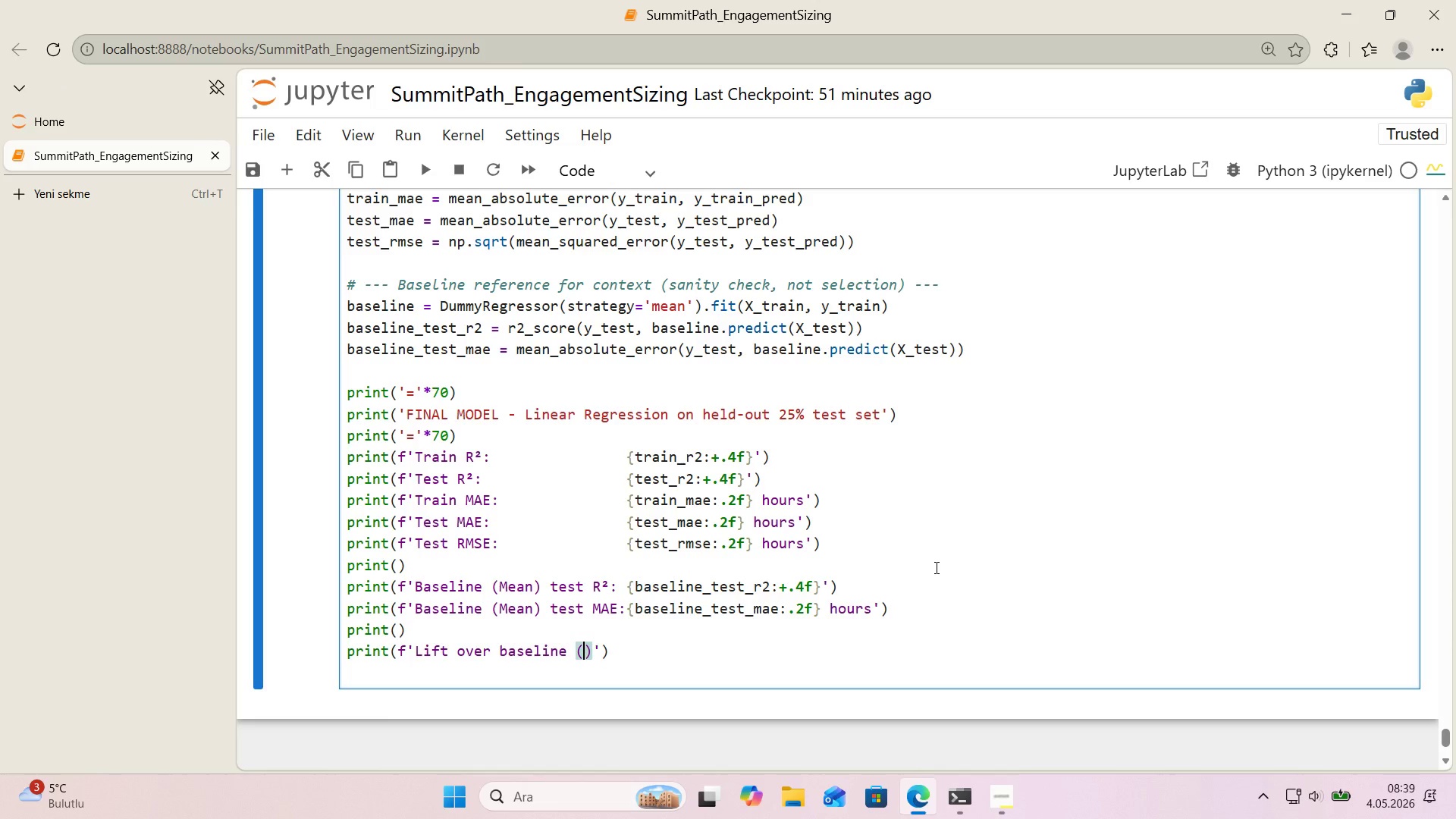 
 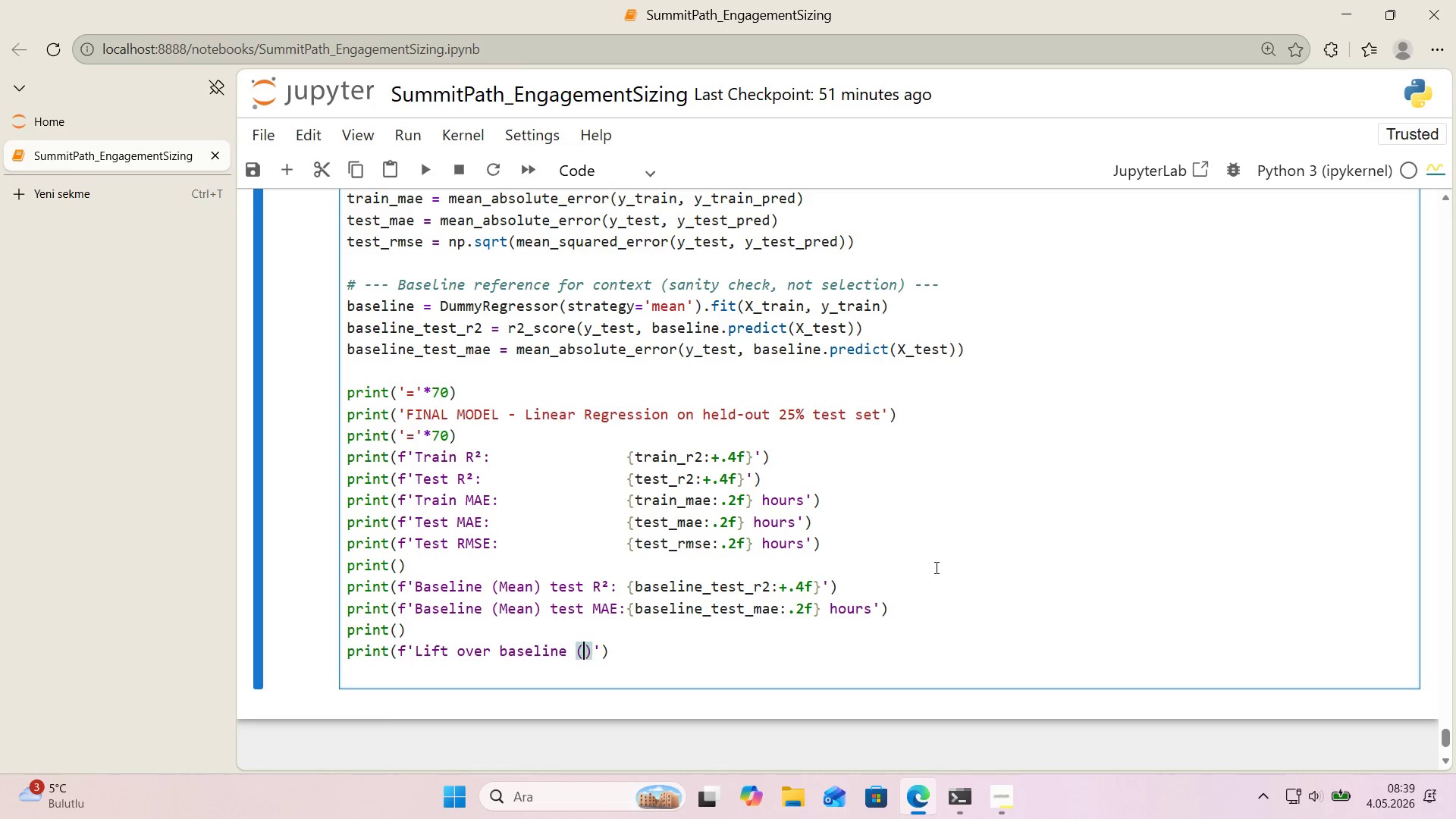 
key(ArrowLeft)
 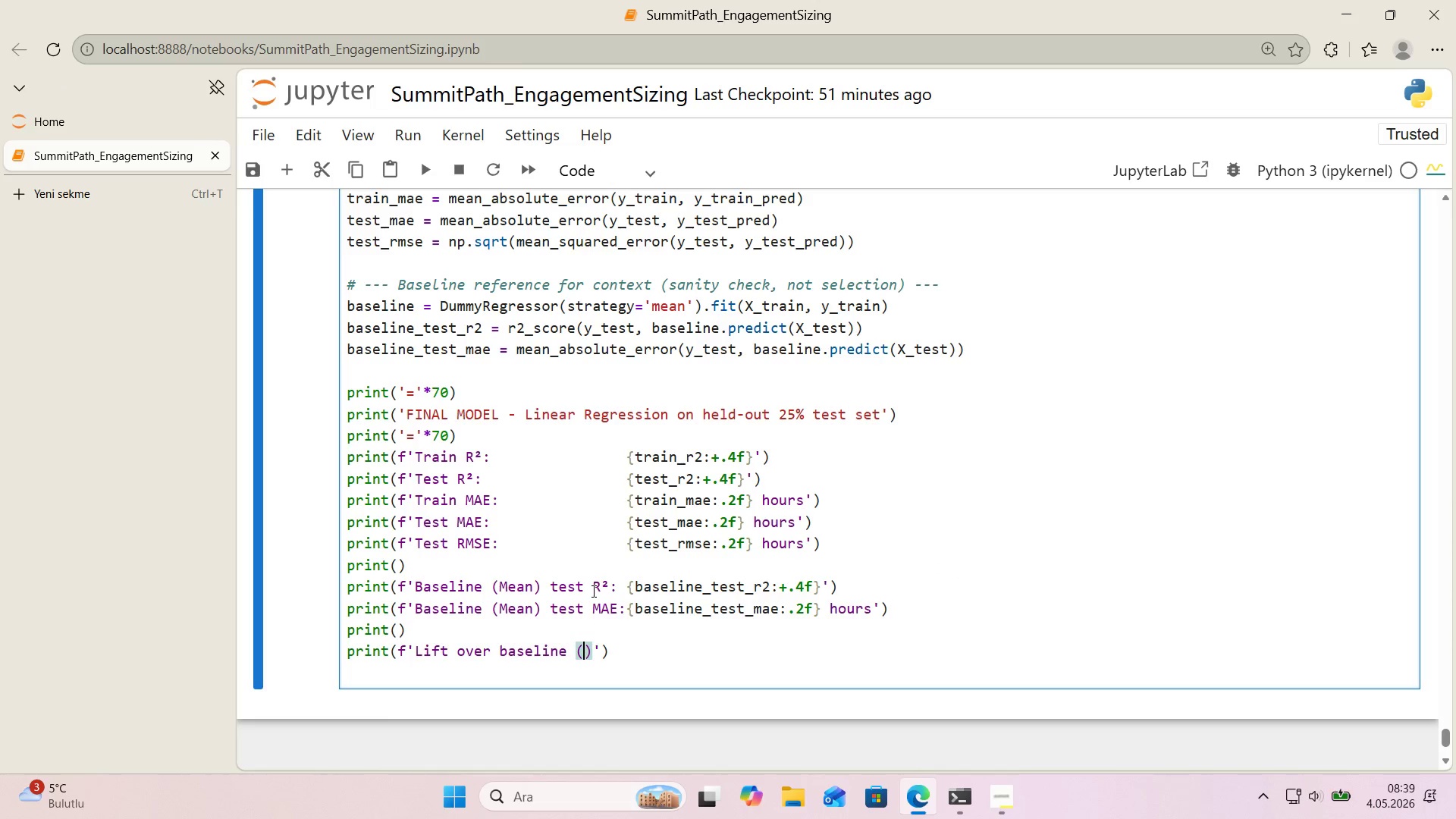 
left_click_drag(start_coordinate=[593, 588], to_coordinate=[608, 587])
 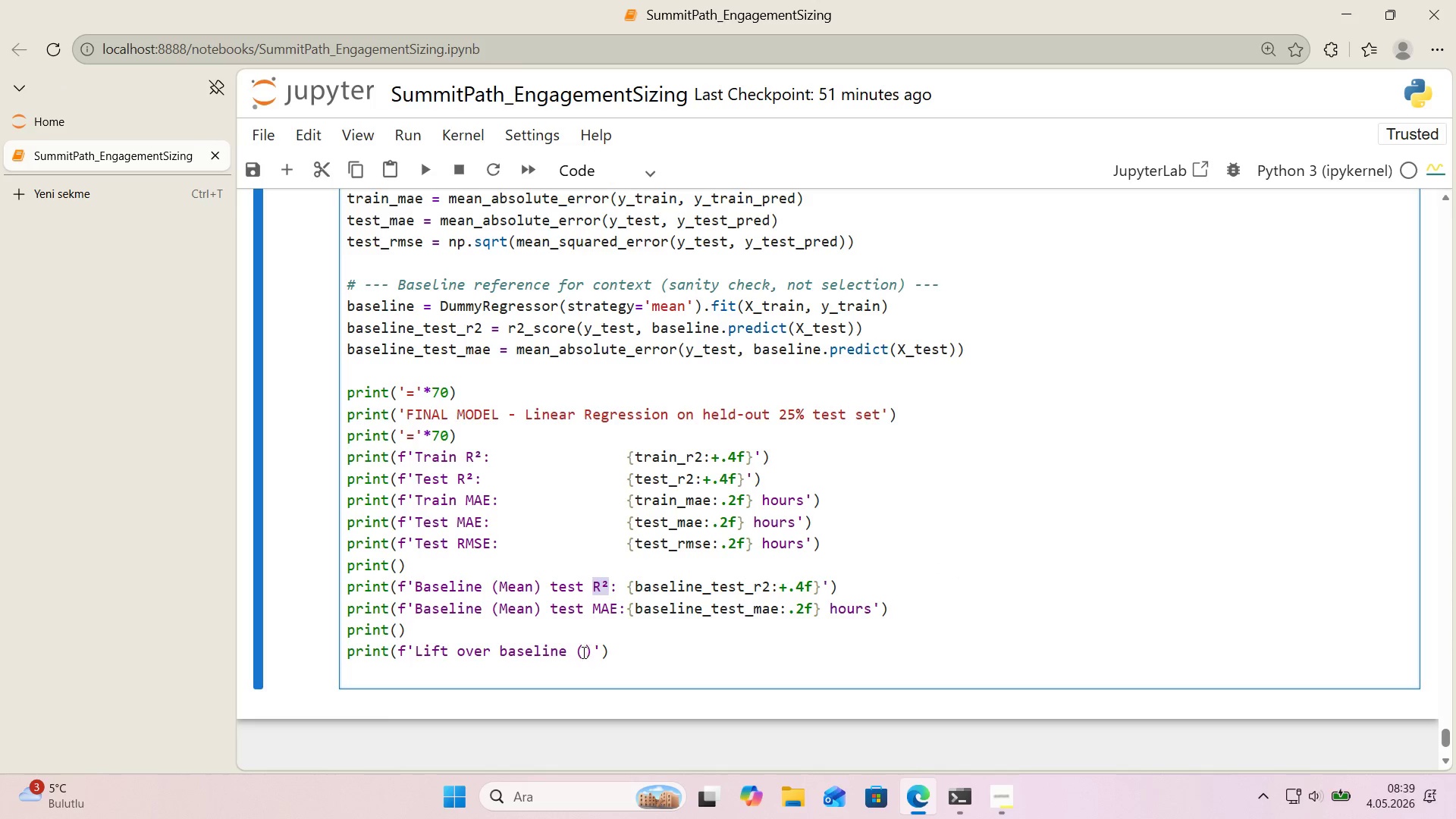 
key(Control+ControlLeft)
 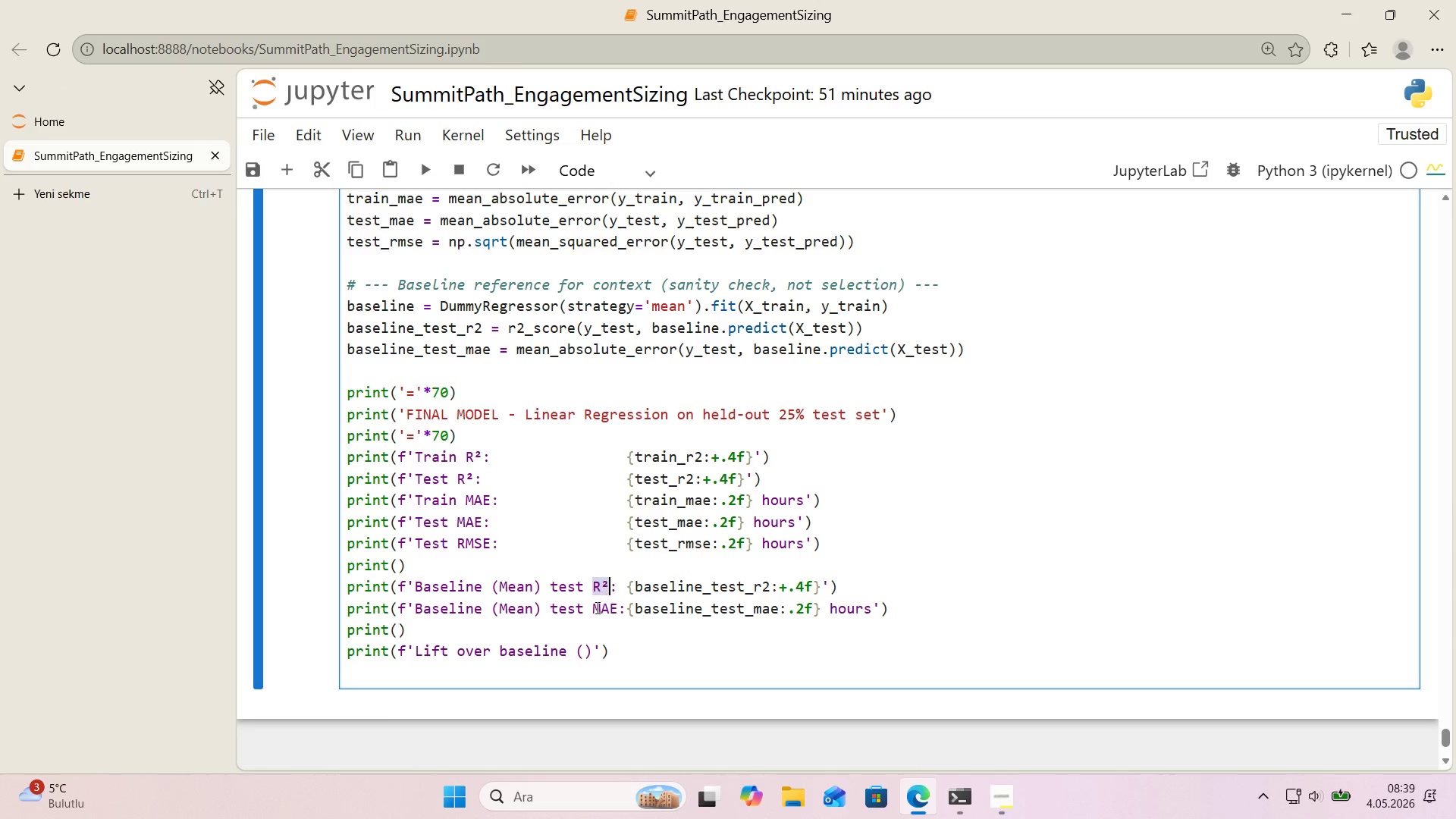 
key(Control+C)
 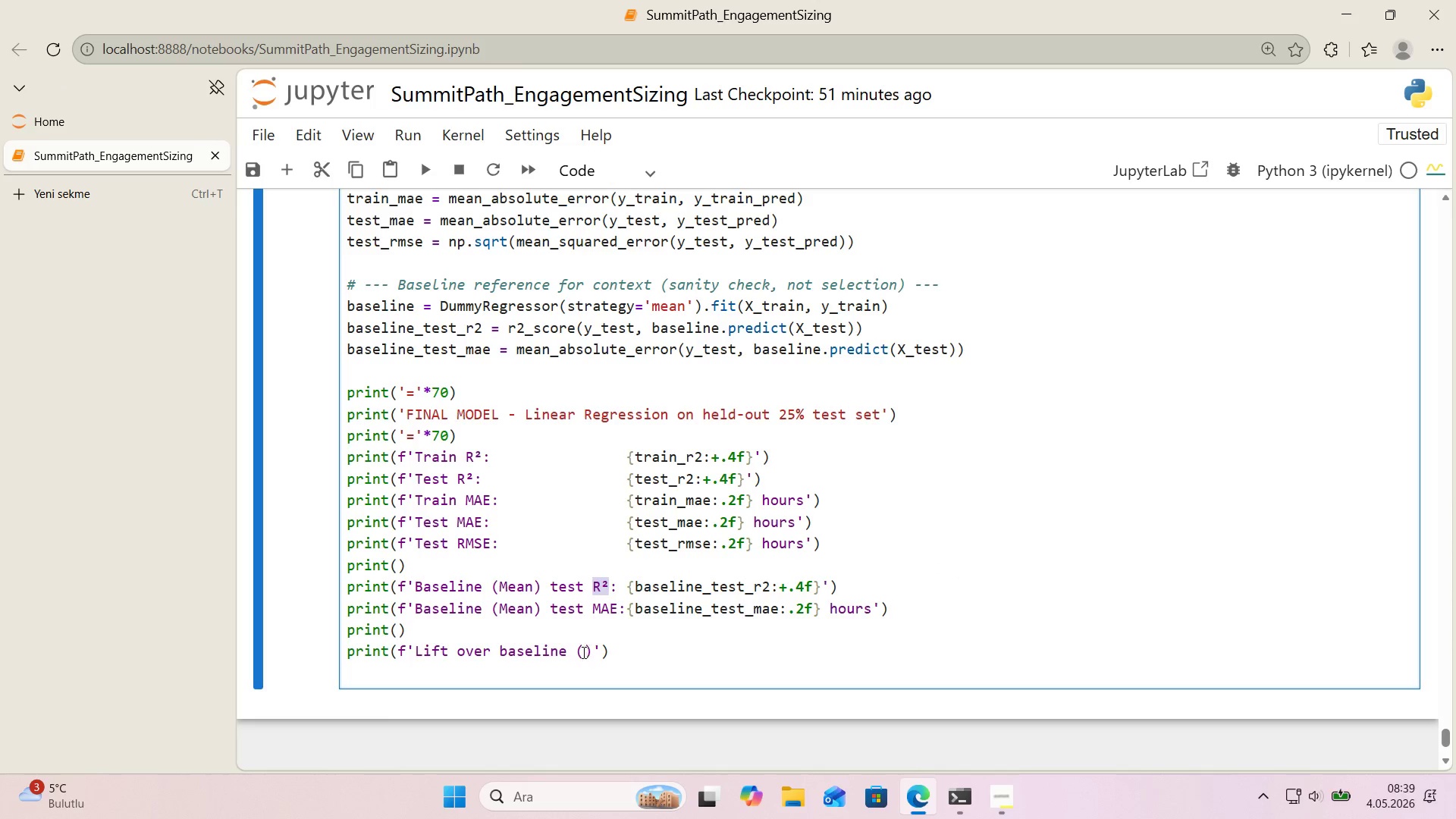 
left_click([582, 652])
 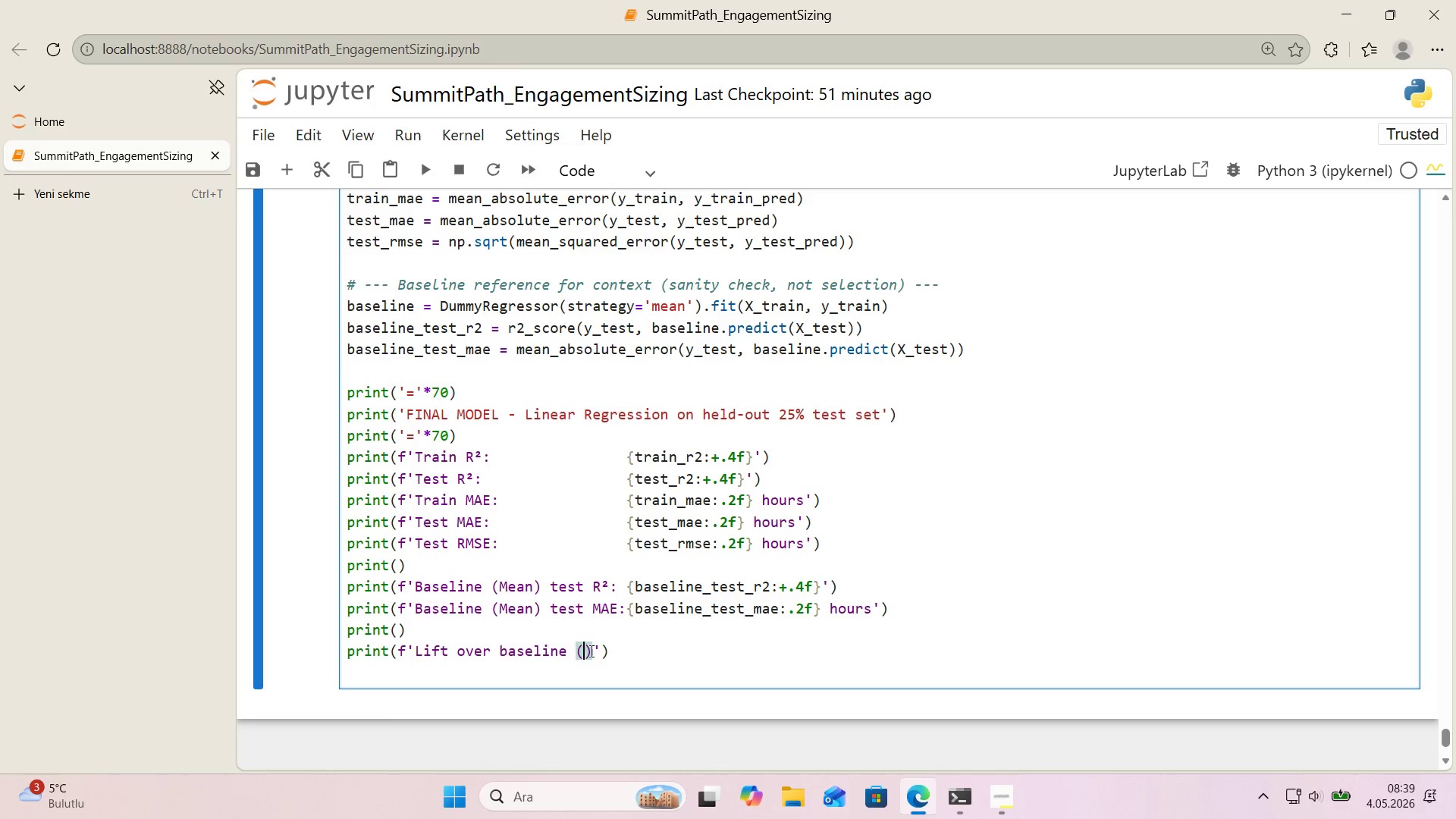 
key(Control+ControlLeft)
 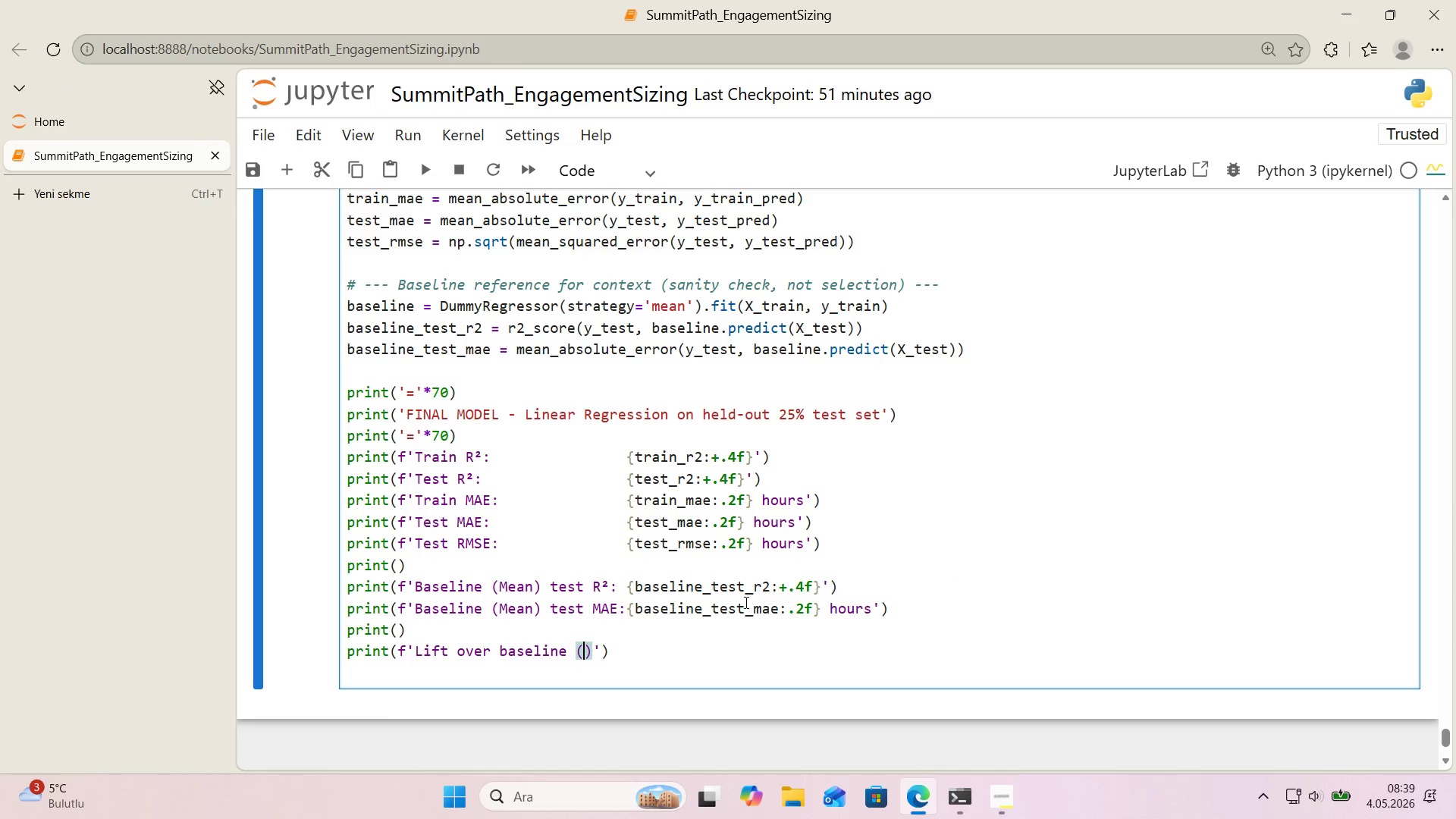 
key(Control+V)
 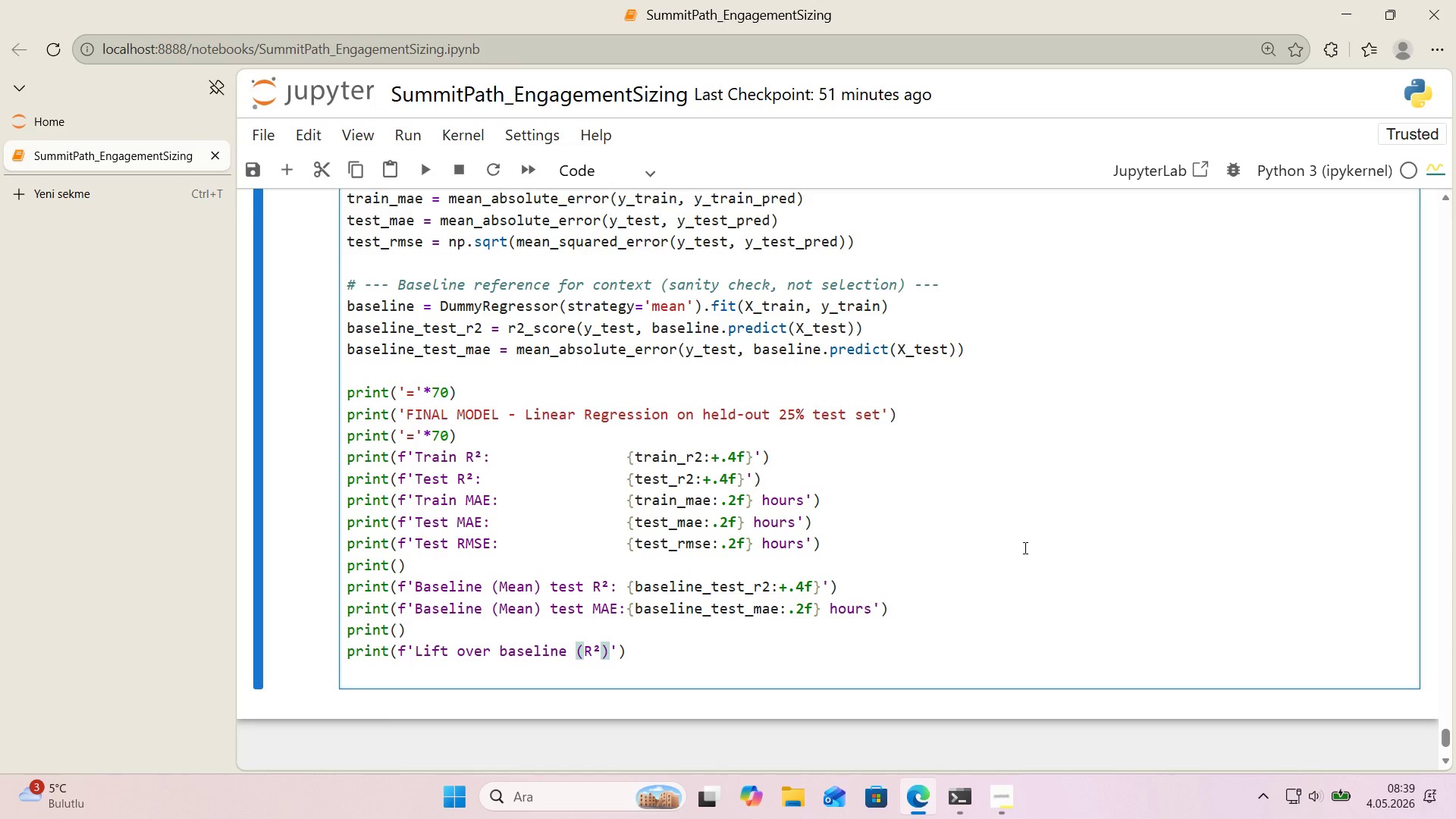 
key(ArrowRight)
 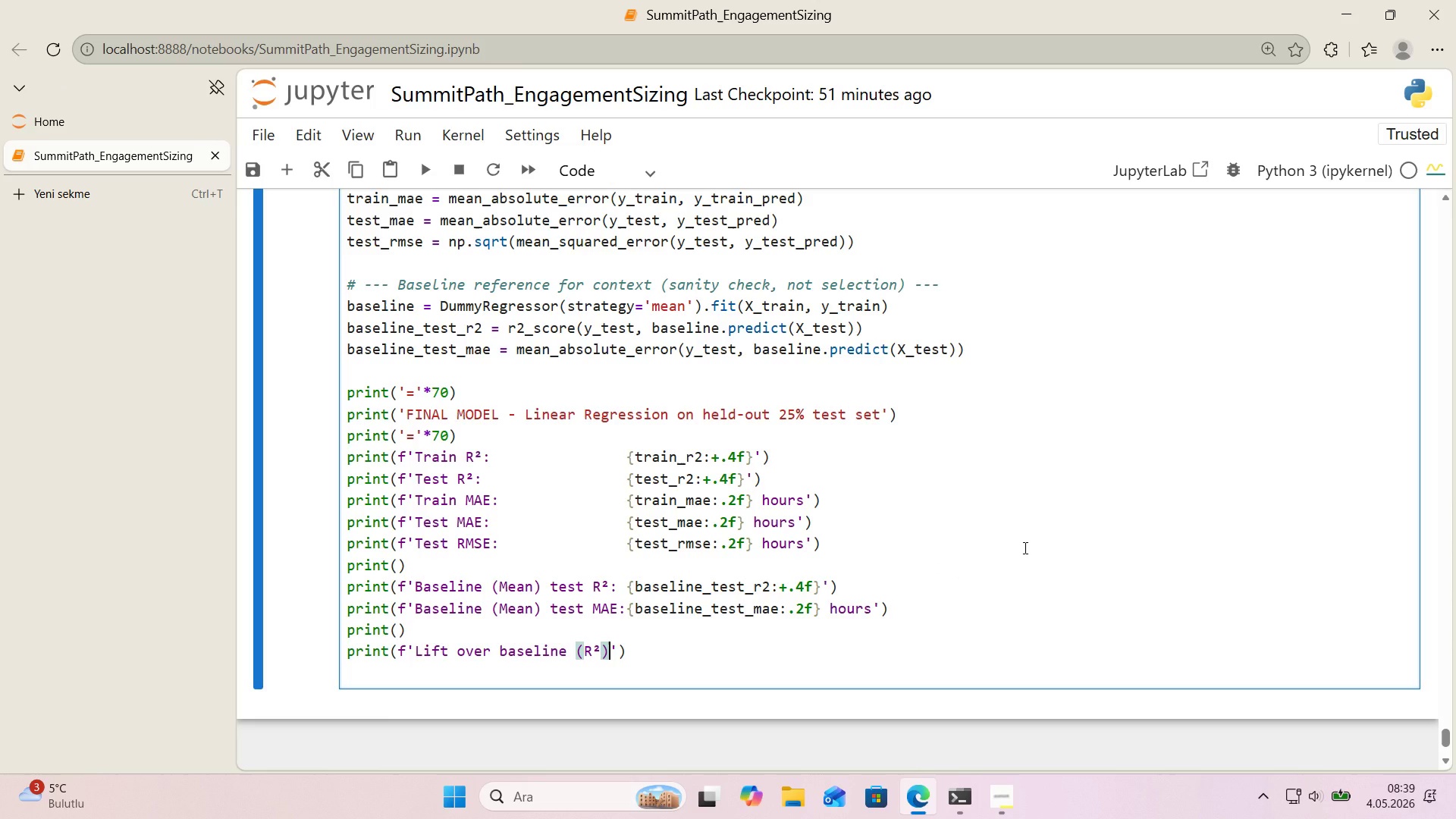 
key(Shift+Period)
 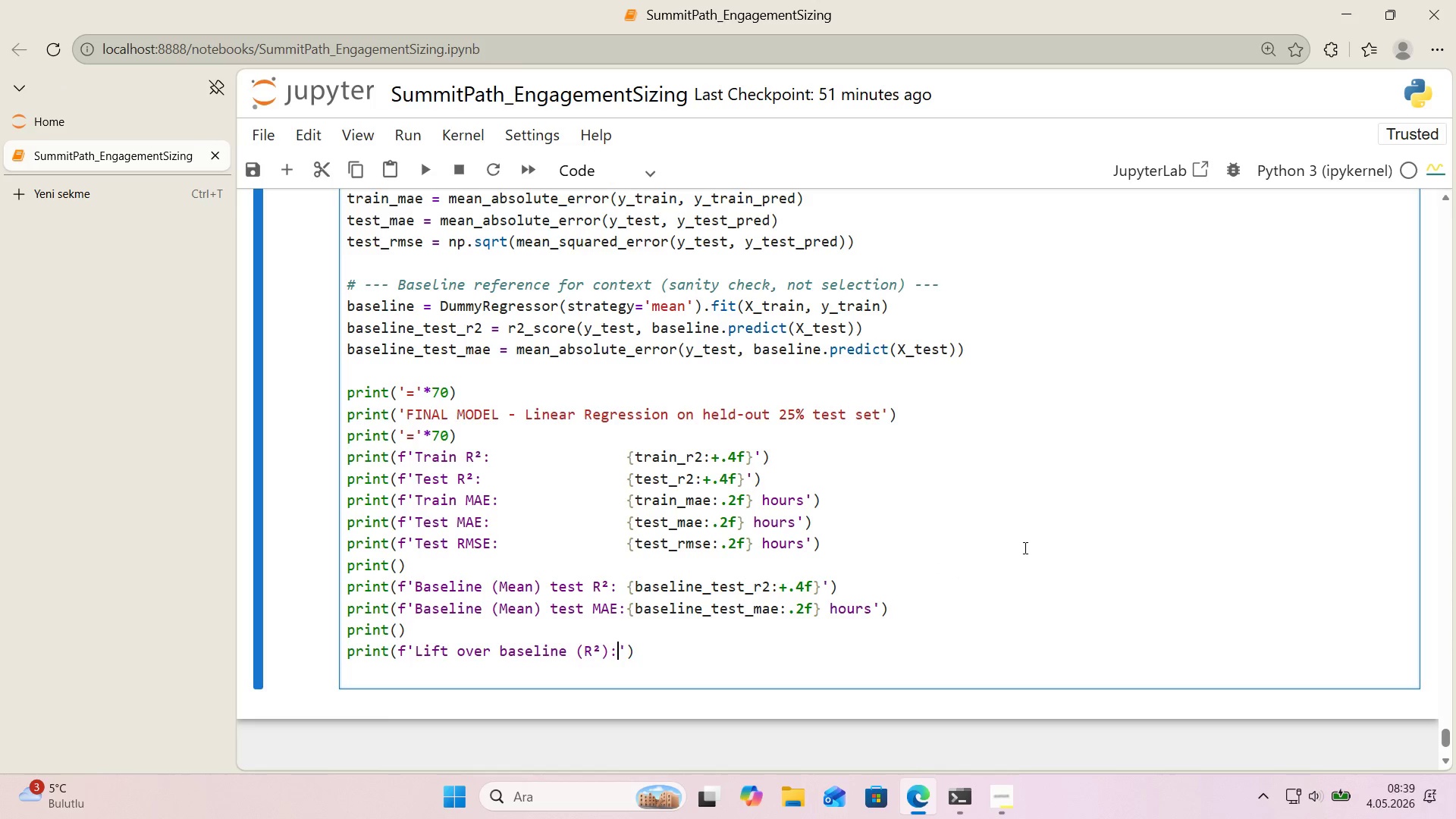 
key(Space)
 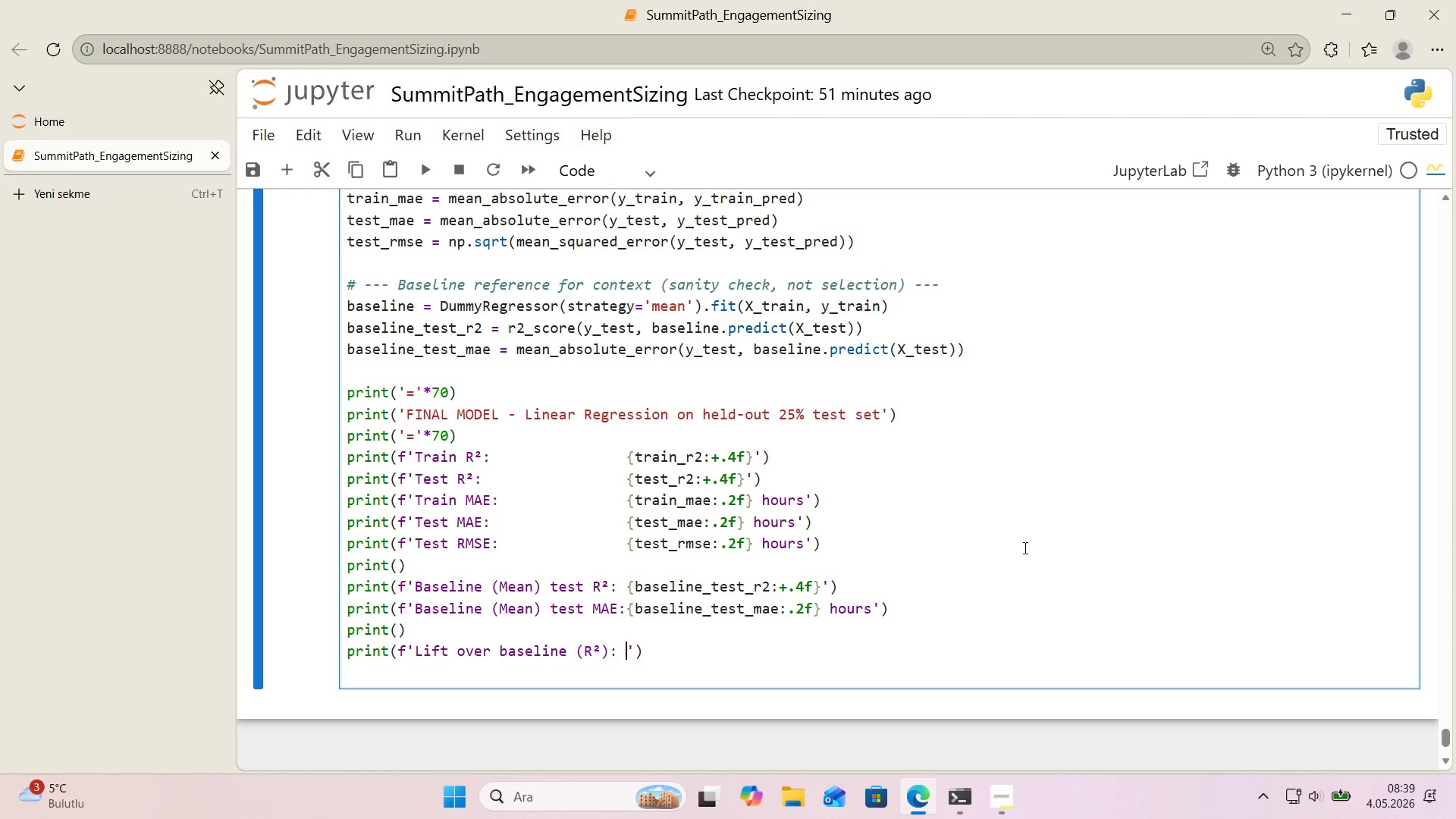 
key(Alt+Control+7)
 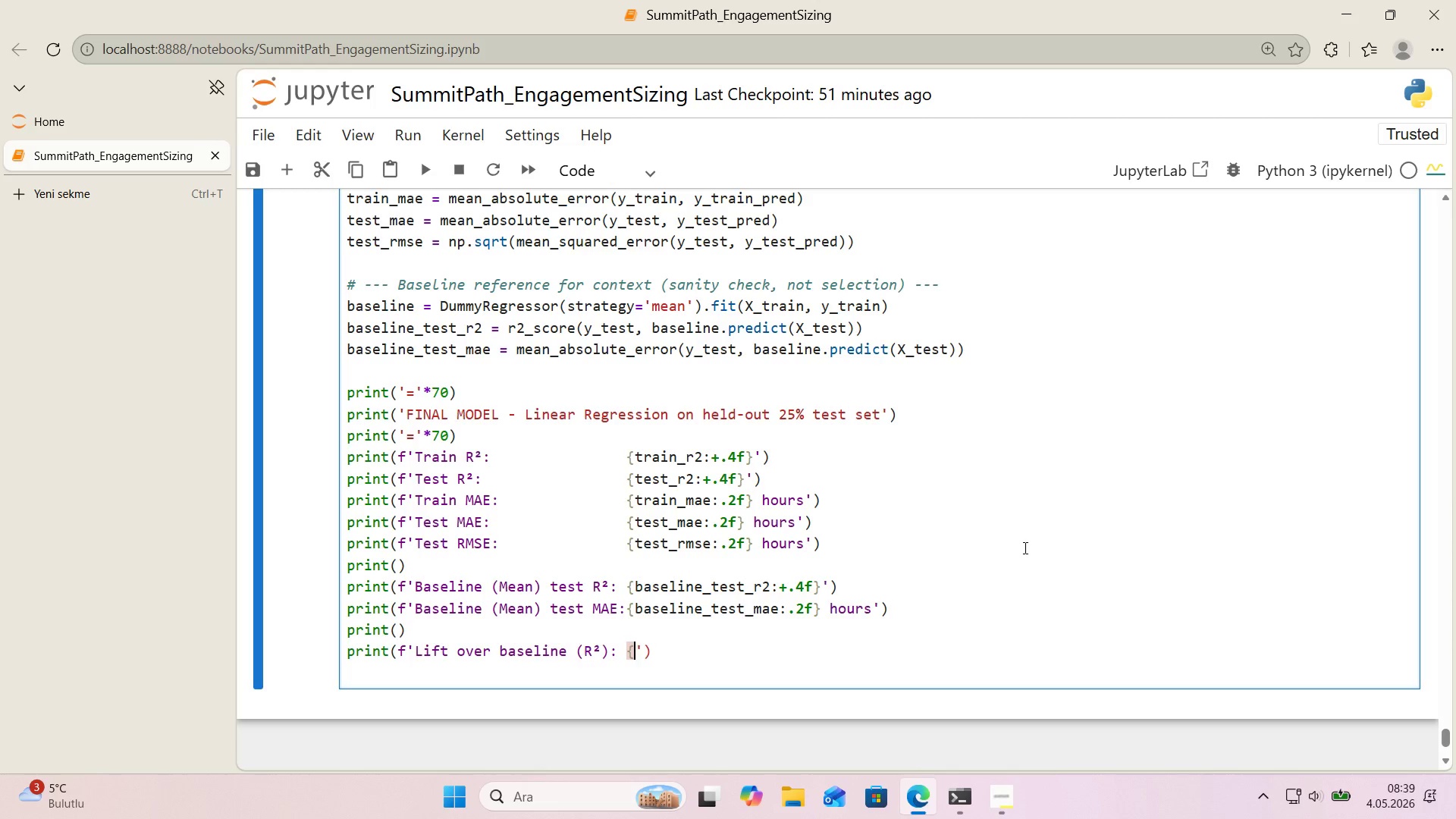 
key(Alt+Control+0)
 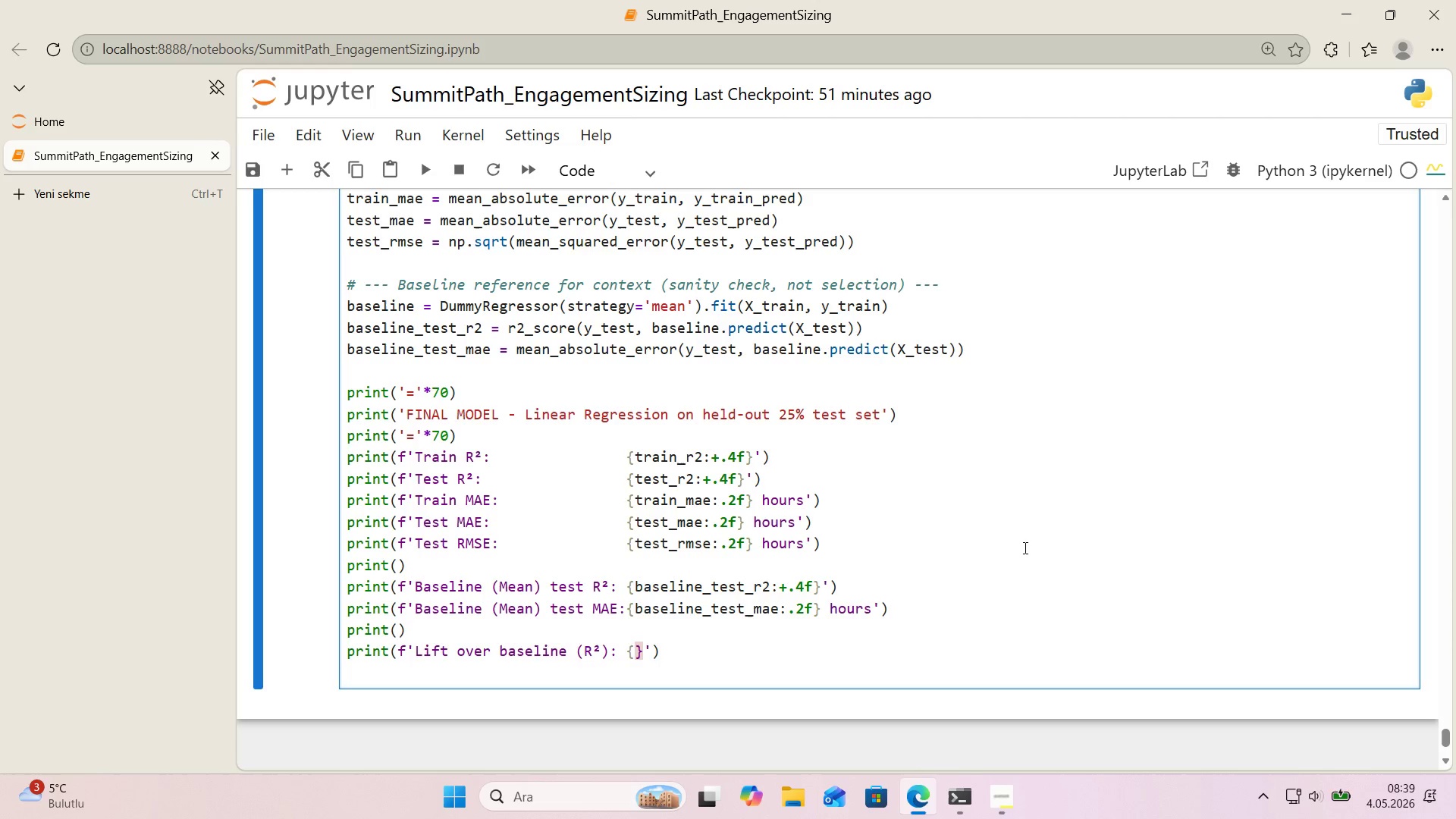 
key(ArrowLeft)
 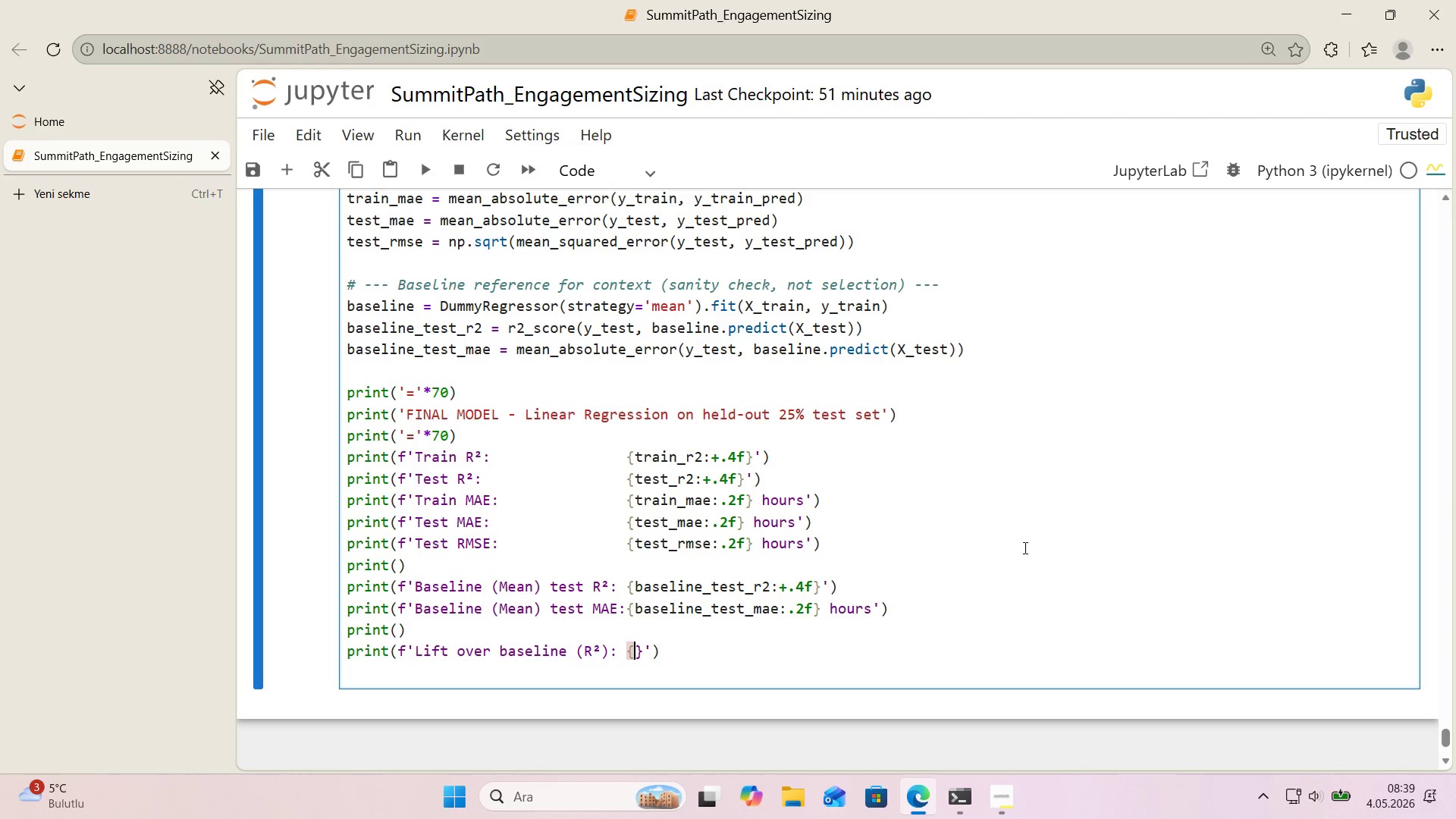 
type(test_r2 - basel'ne_test_r2>+.4f)
 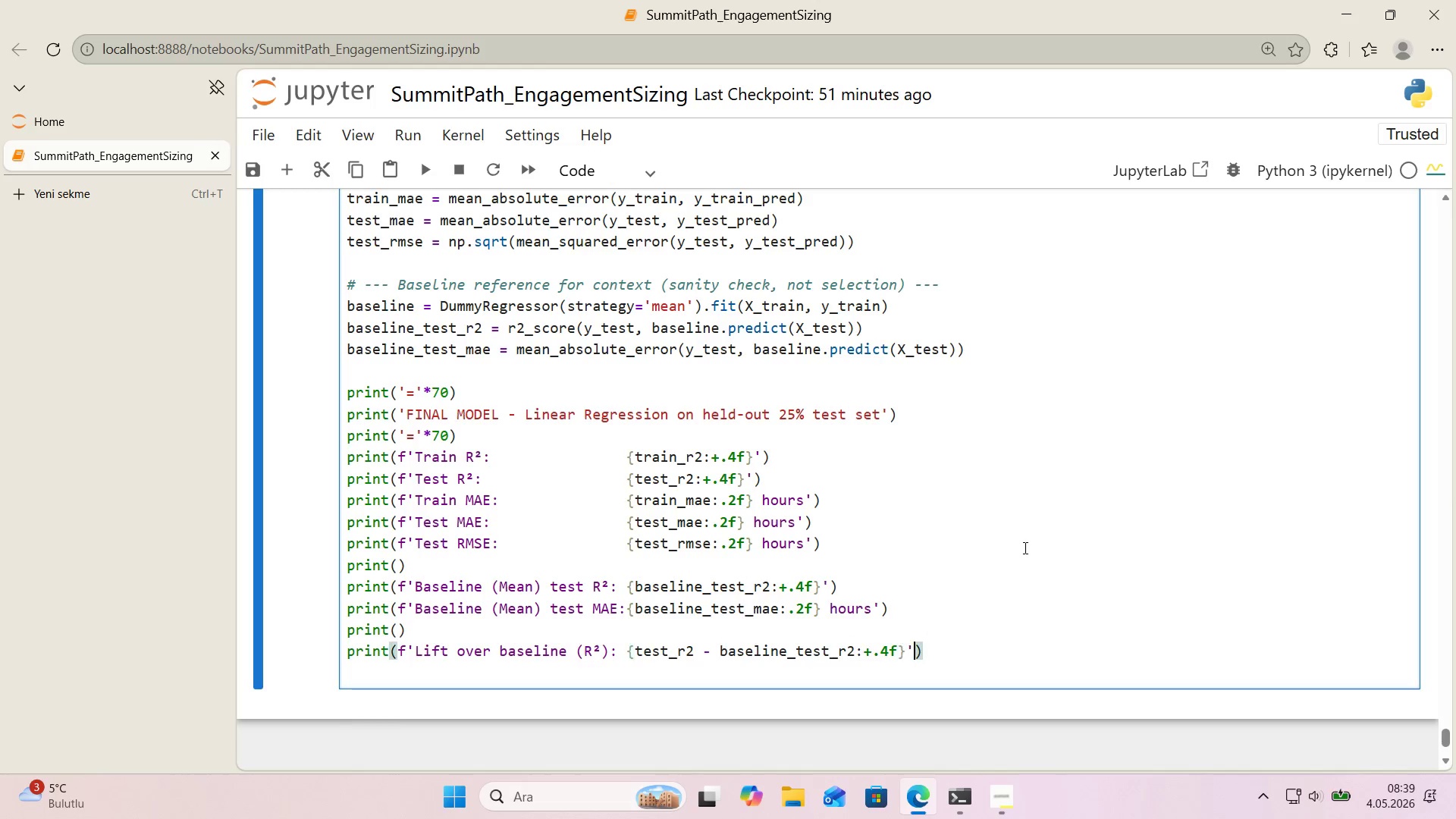 
 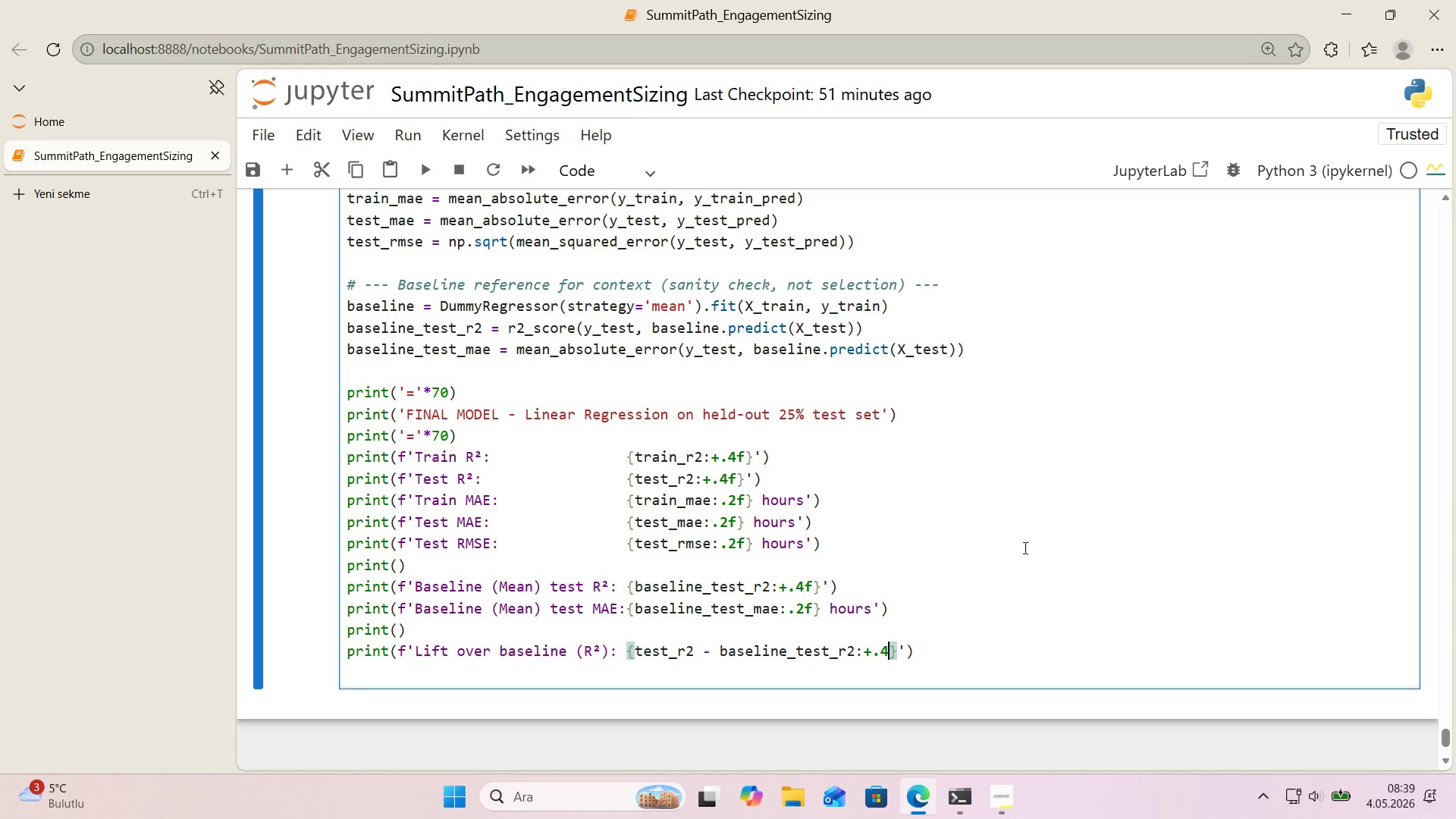 
key(ArrowRight)
 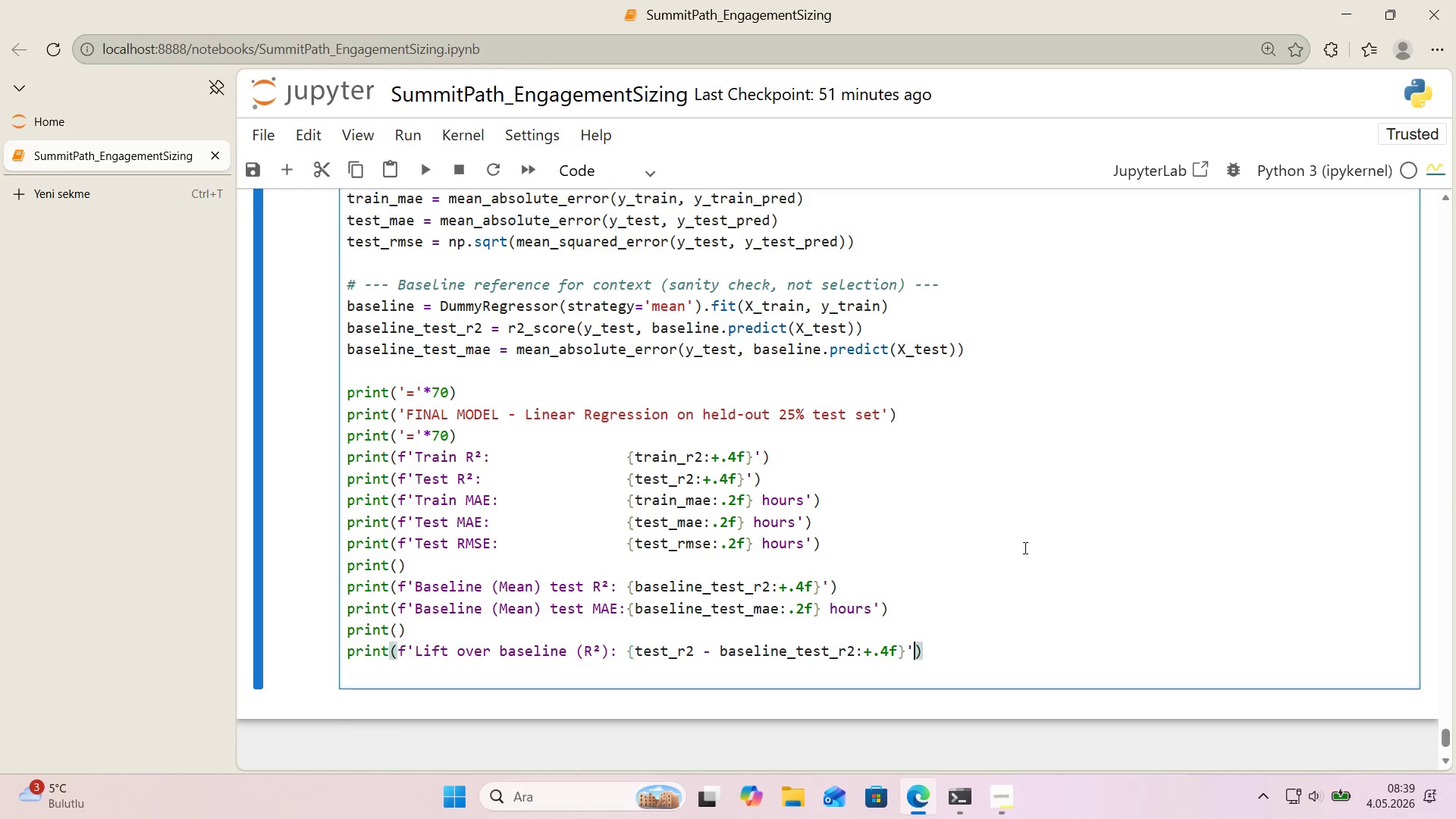 
key(ArrowRight)
 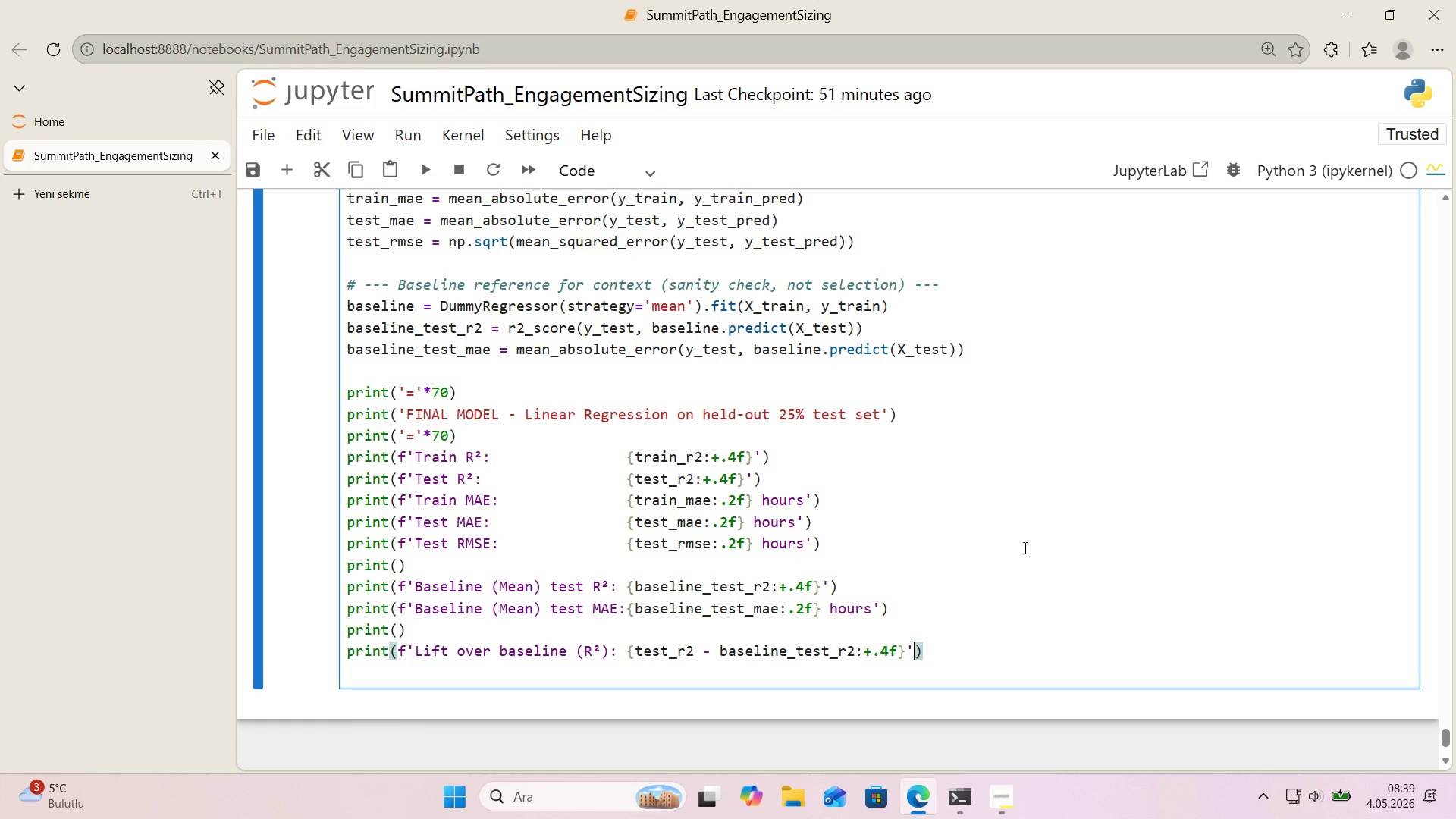 
key(ArrowRight)
 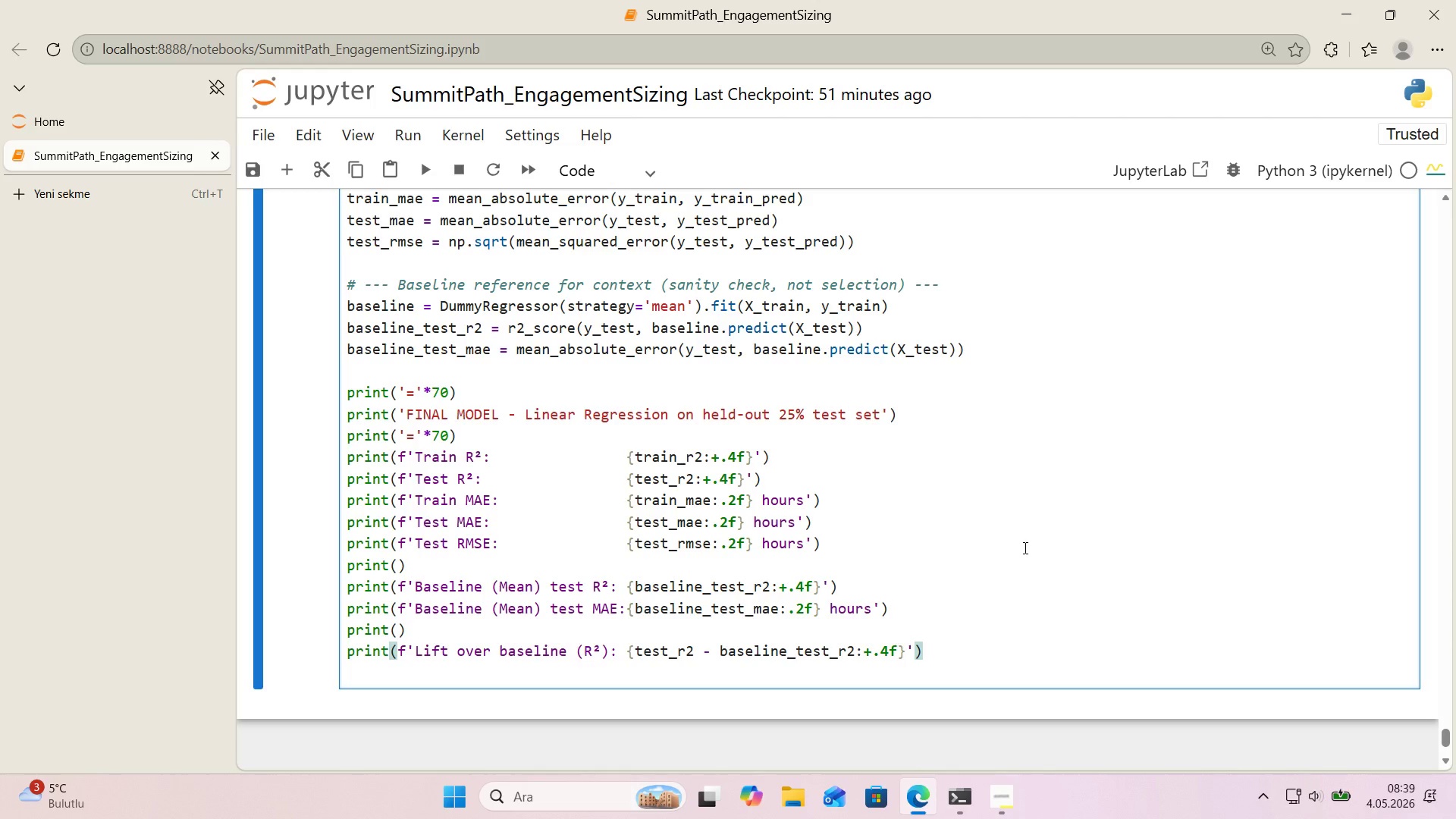 
key(Enter)
 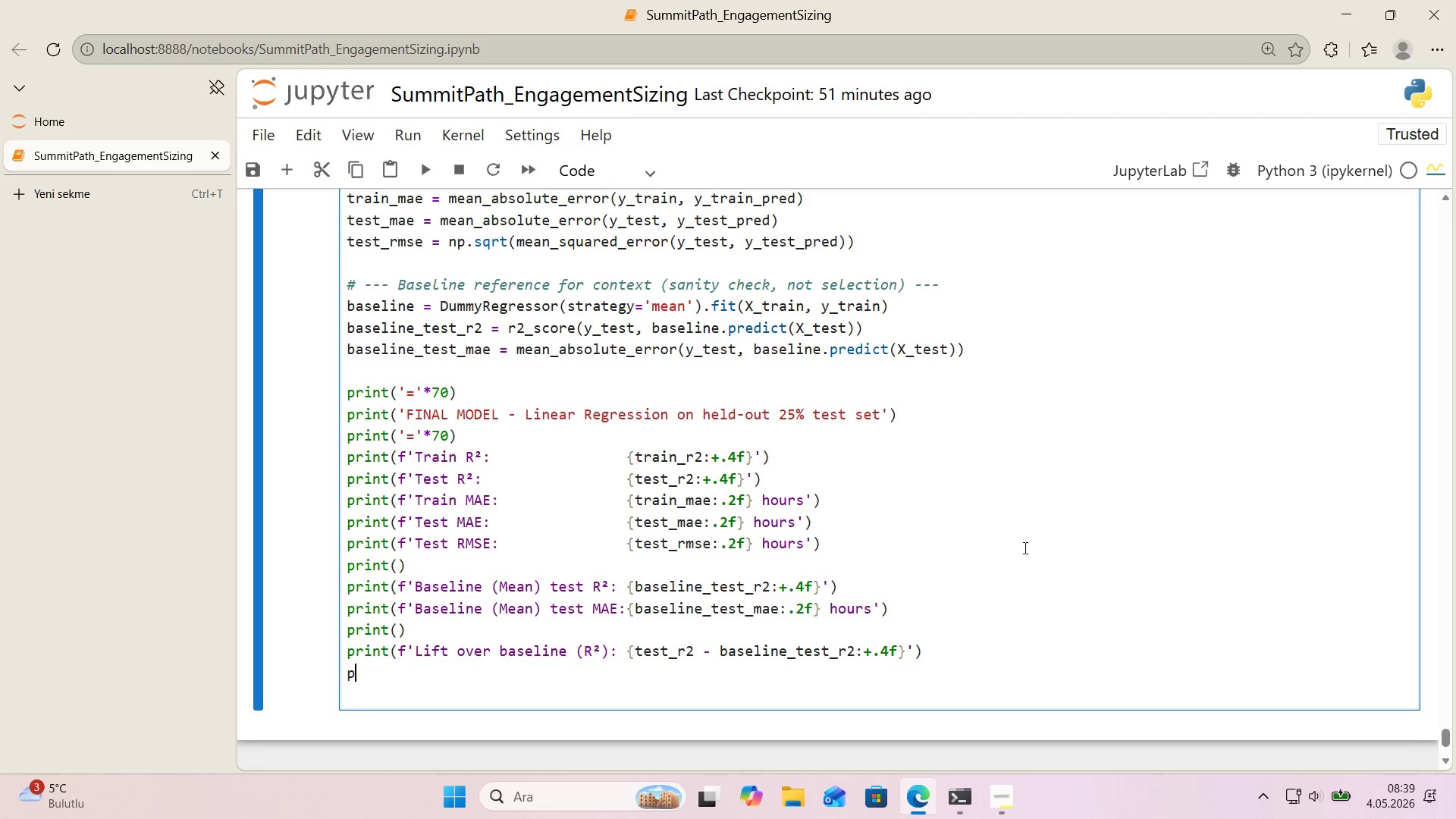 
type(pr'nt*()
 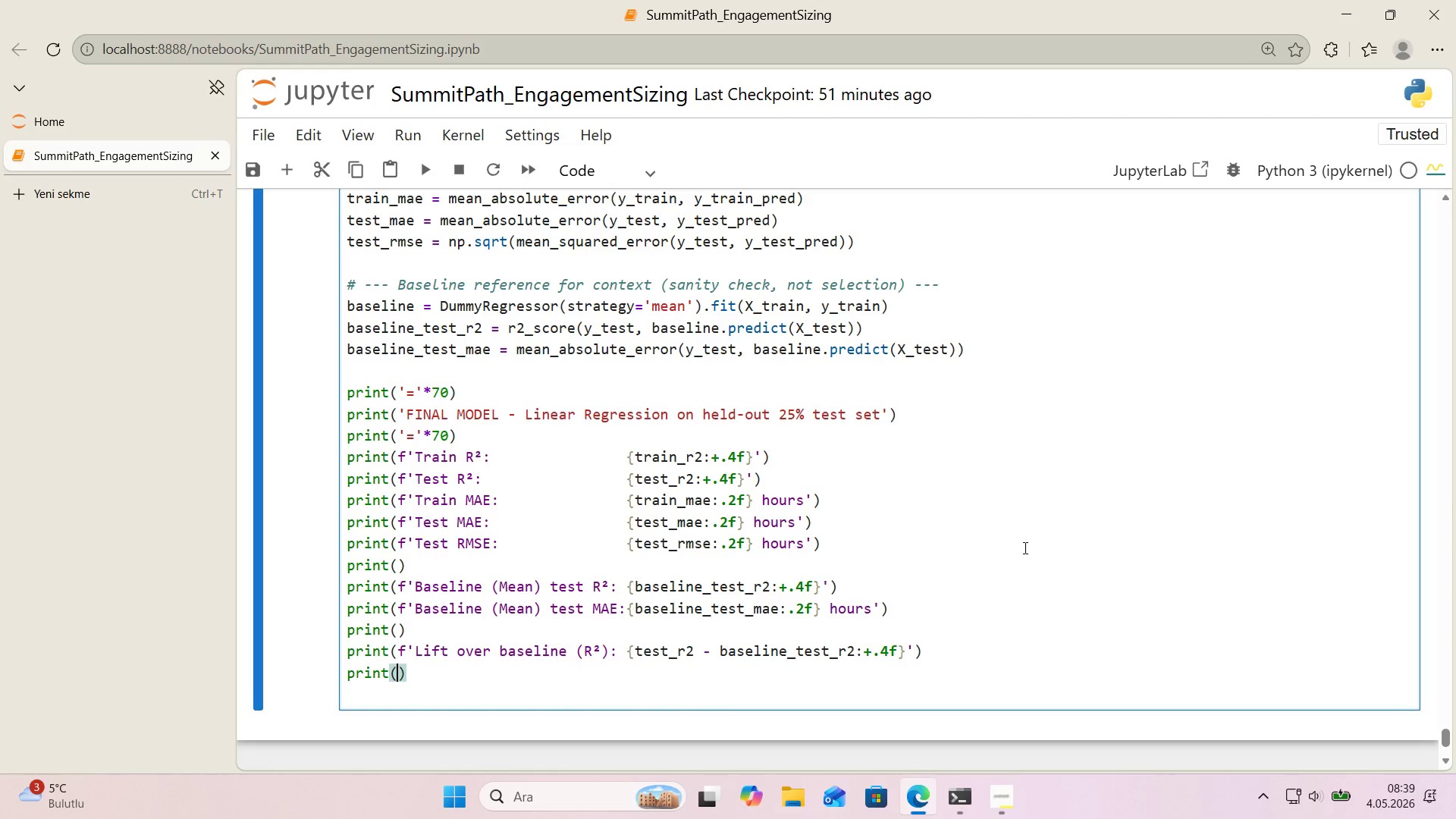 
 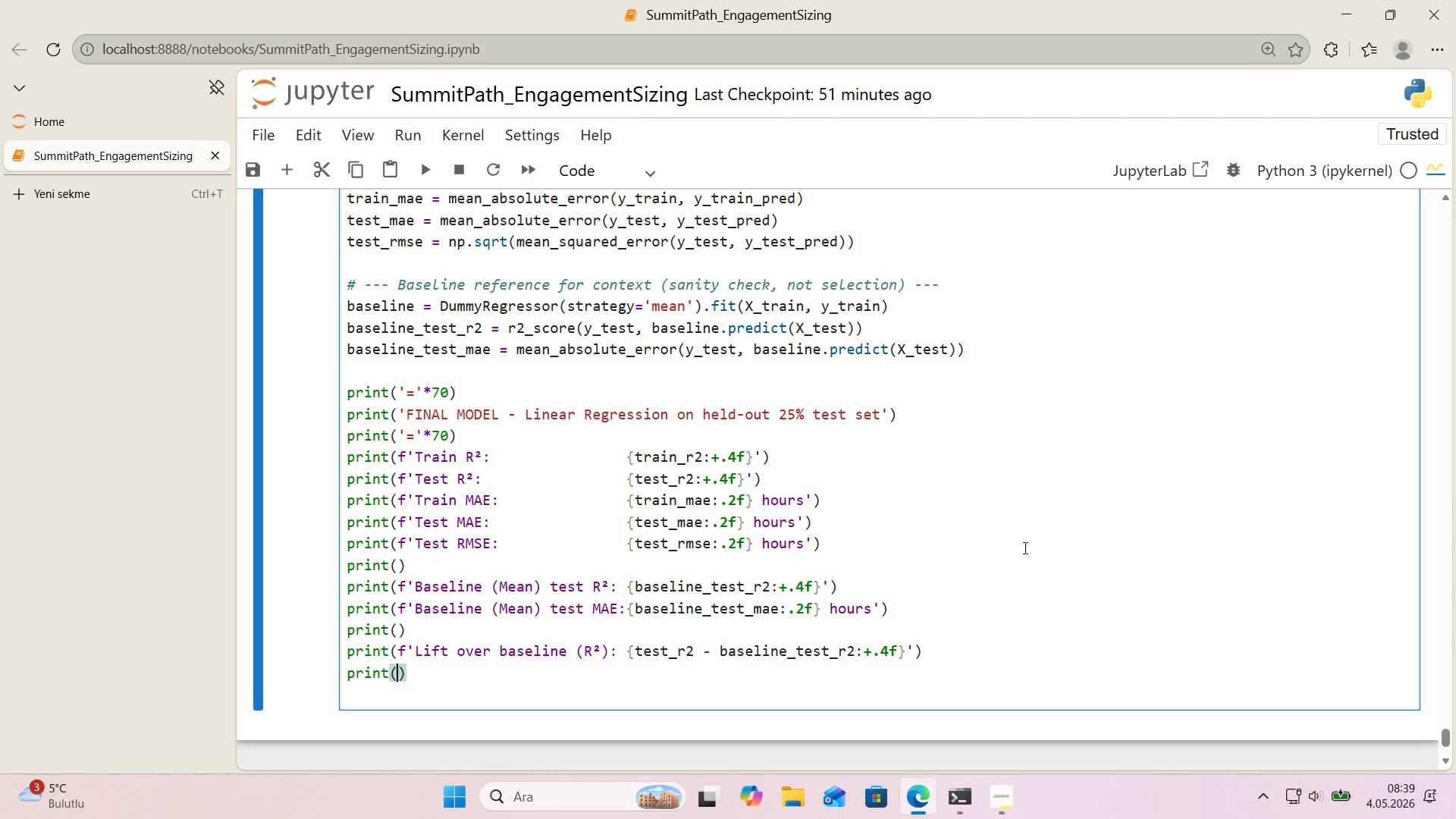 
key(ArrowLeft)
 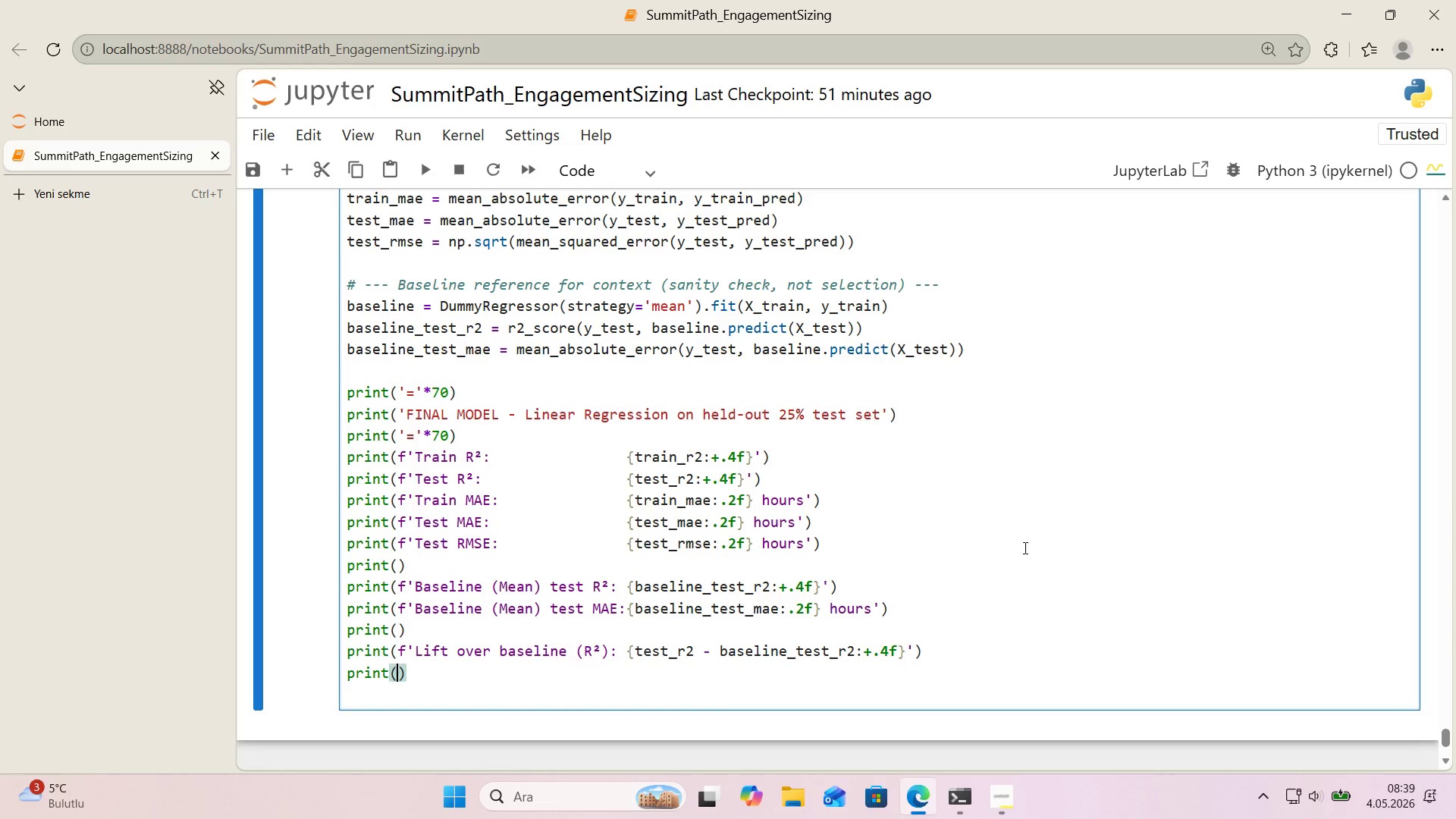 
type(f@@)
 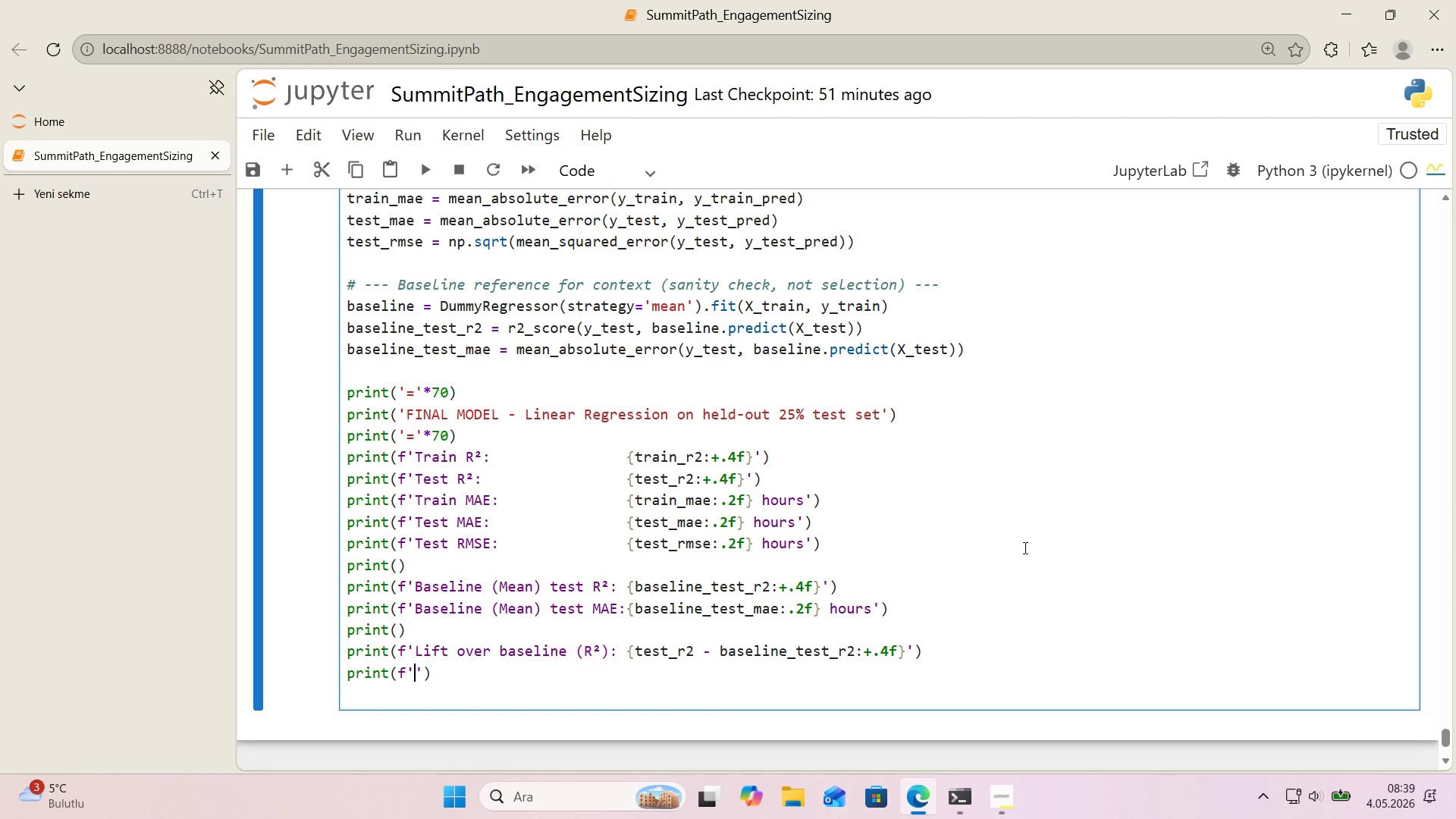 
 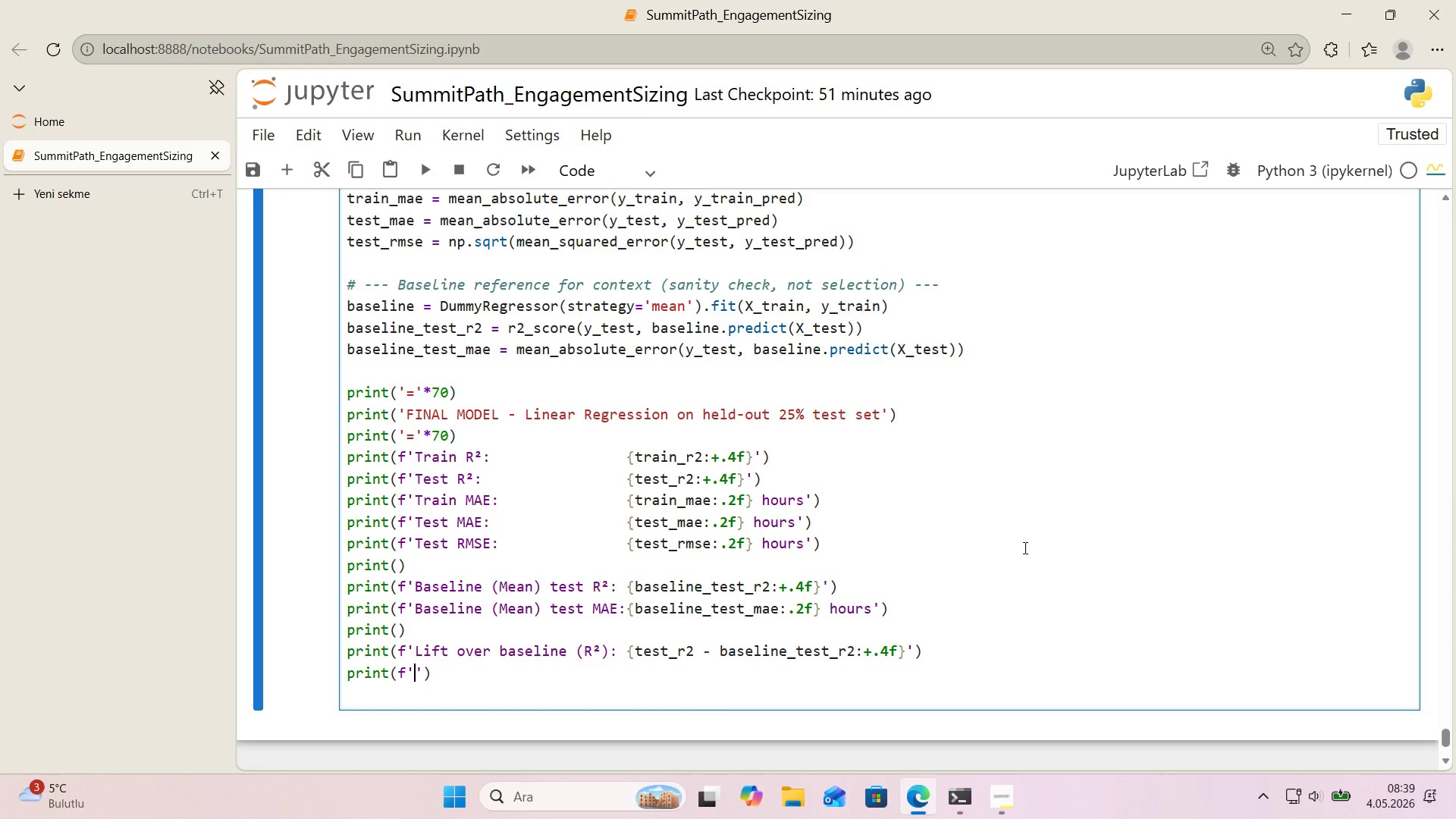 
key(ArrowLeft)
 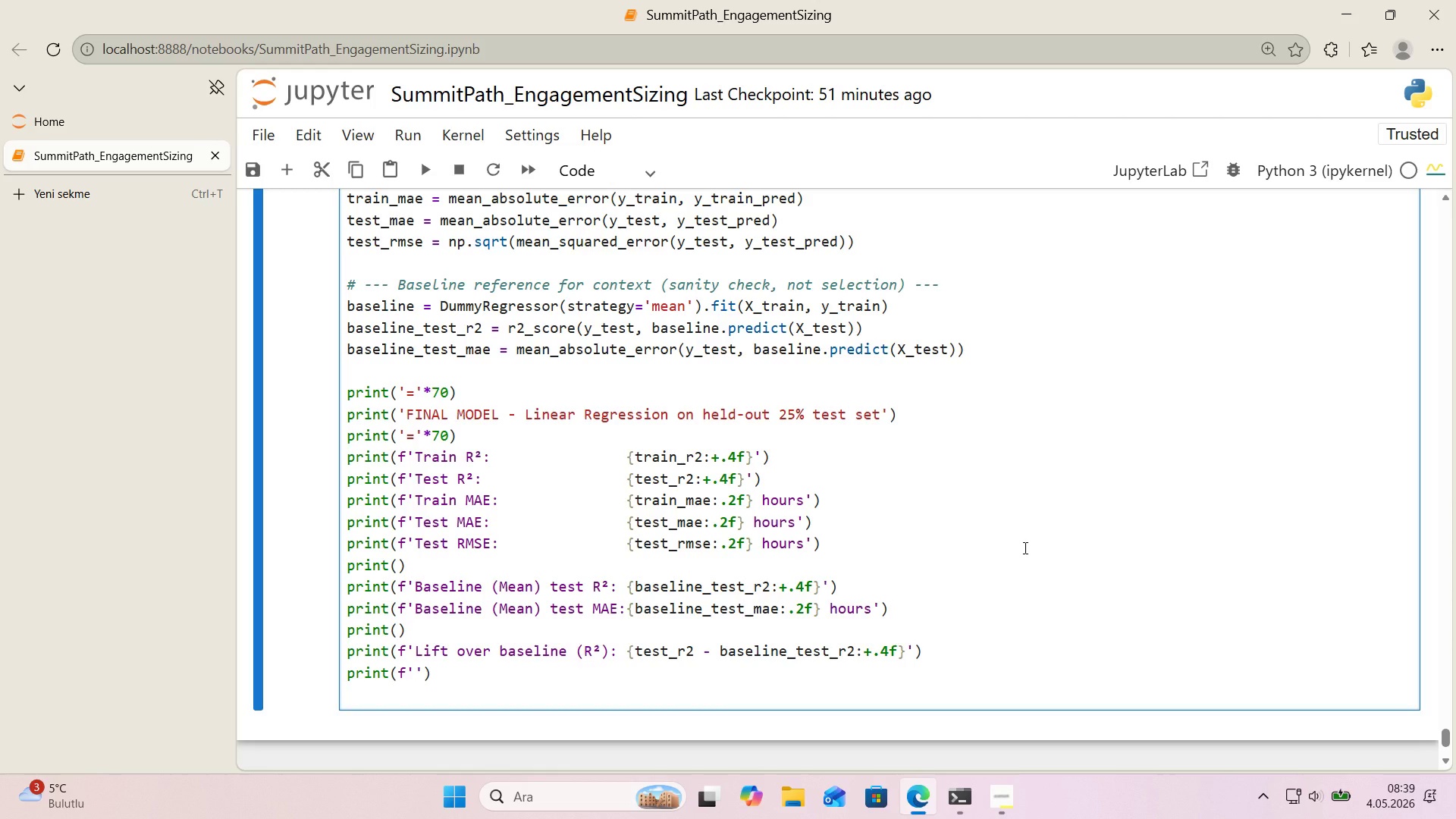 
type(L'ft over basel'ne *()
 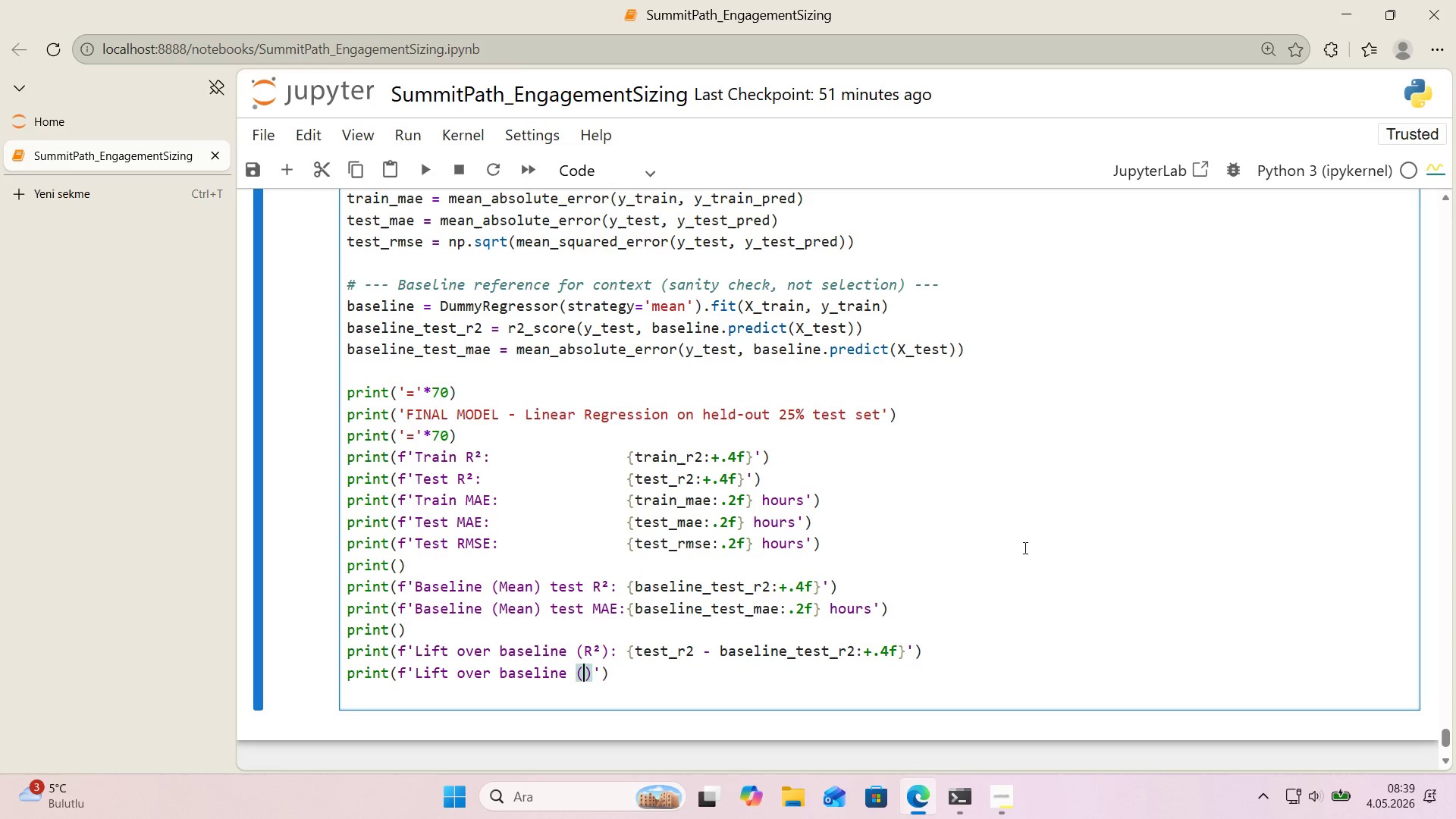 
 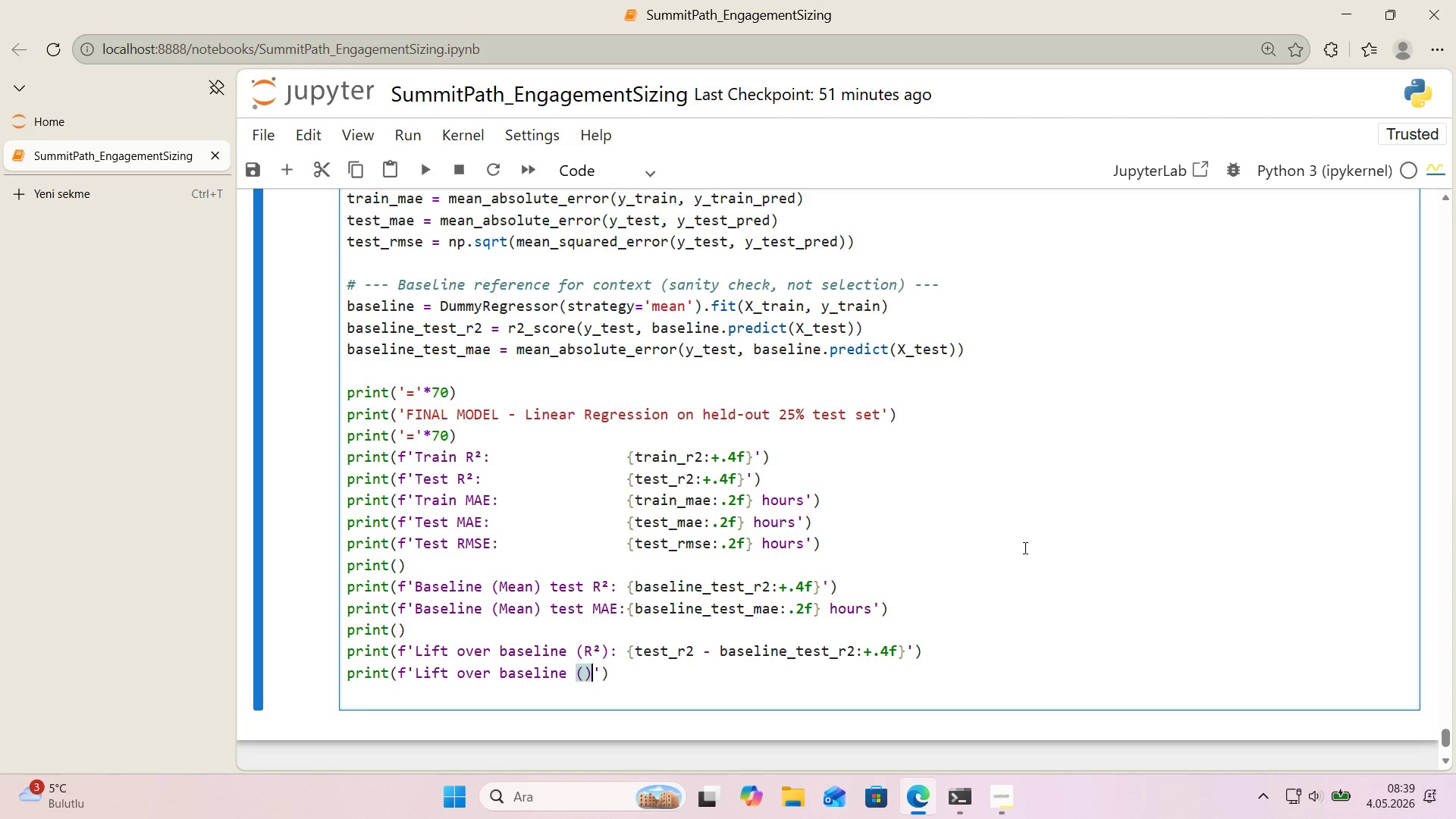 
key(ArrowLeft)
 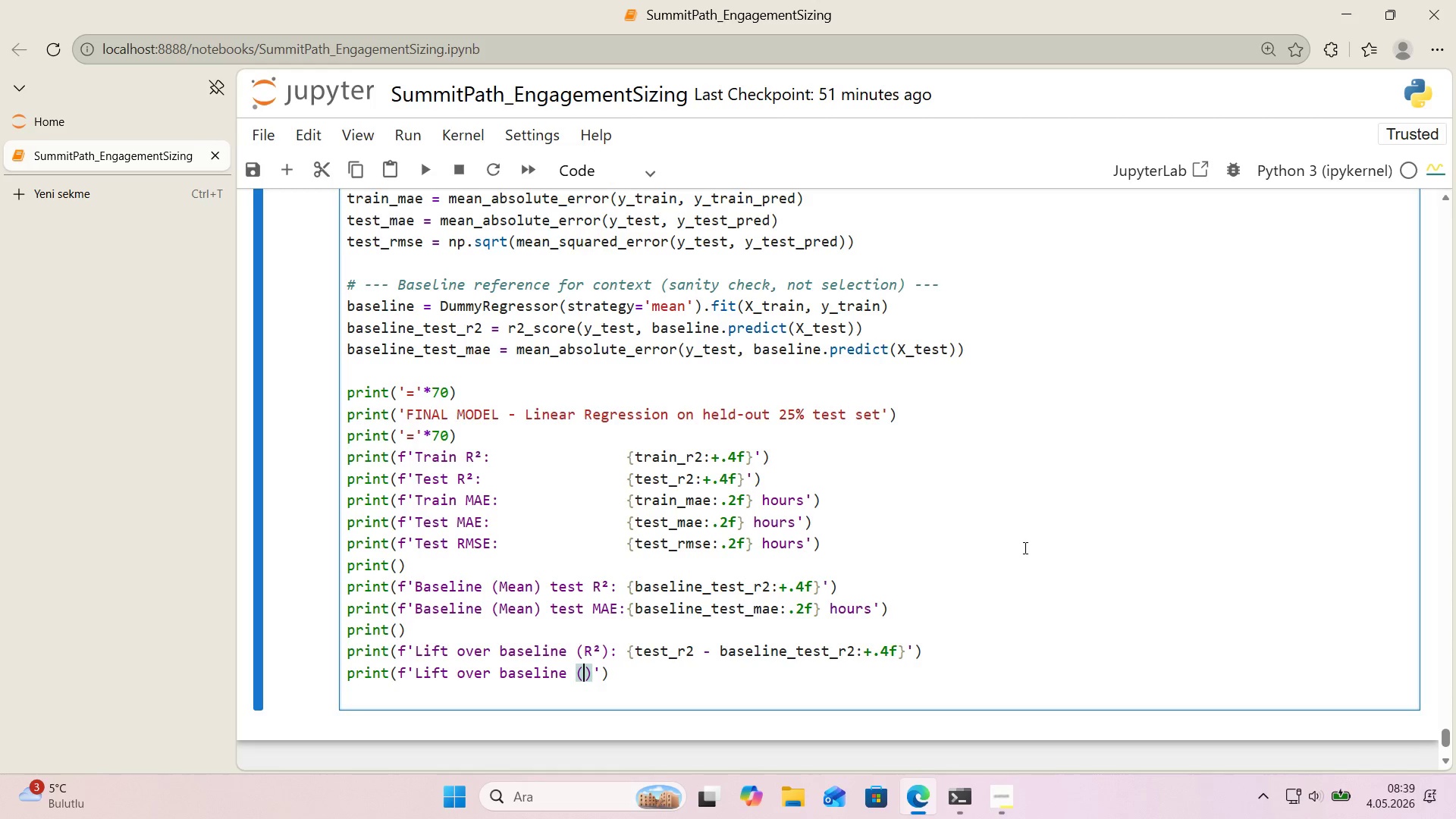 
type(MAE)
 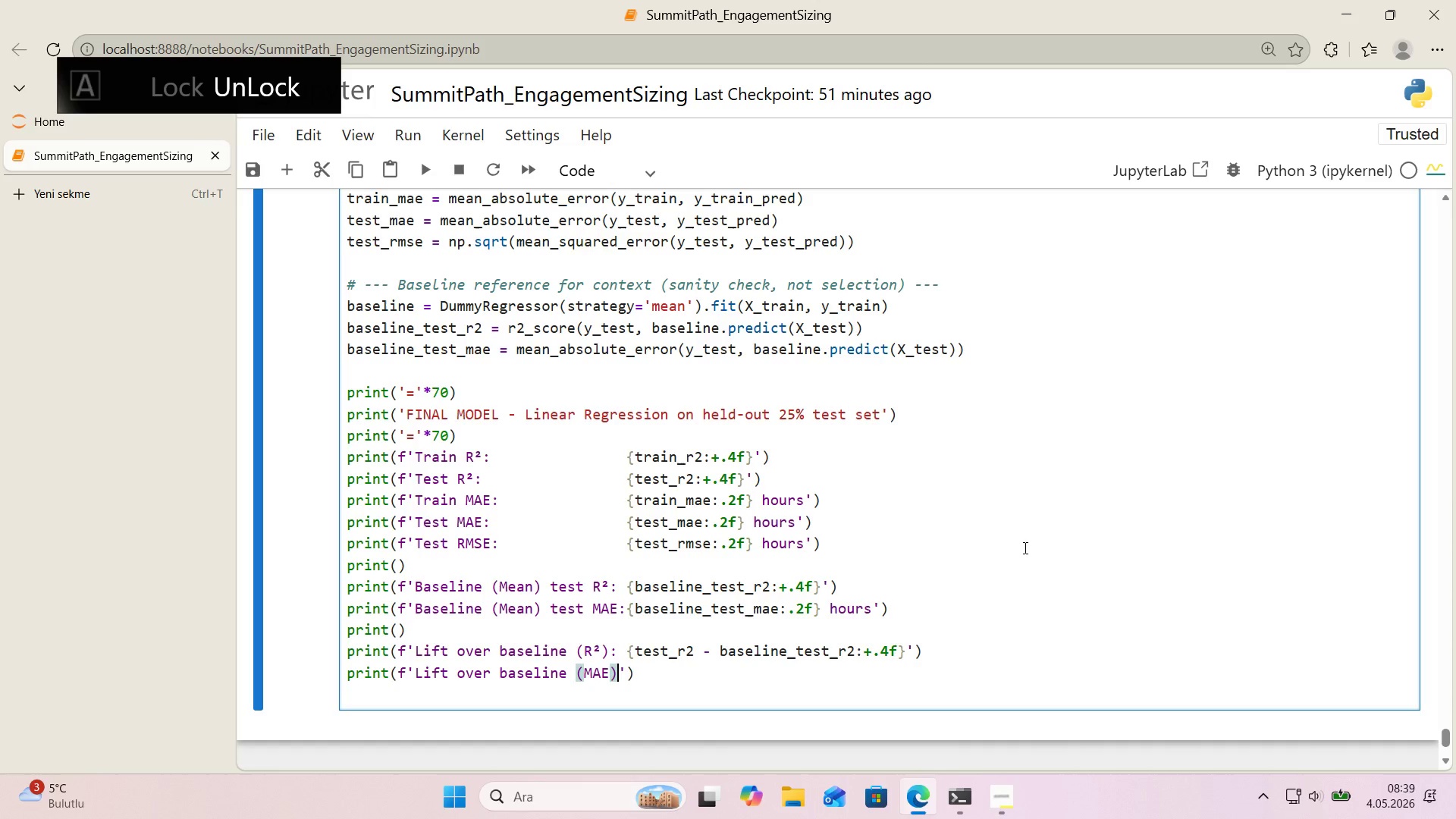 
key(ArrowRight)
 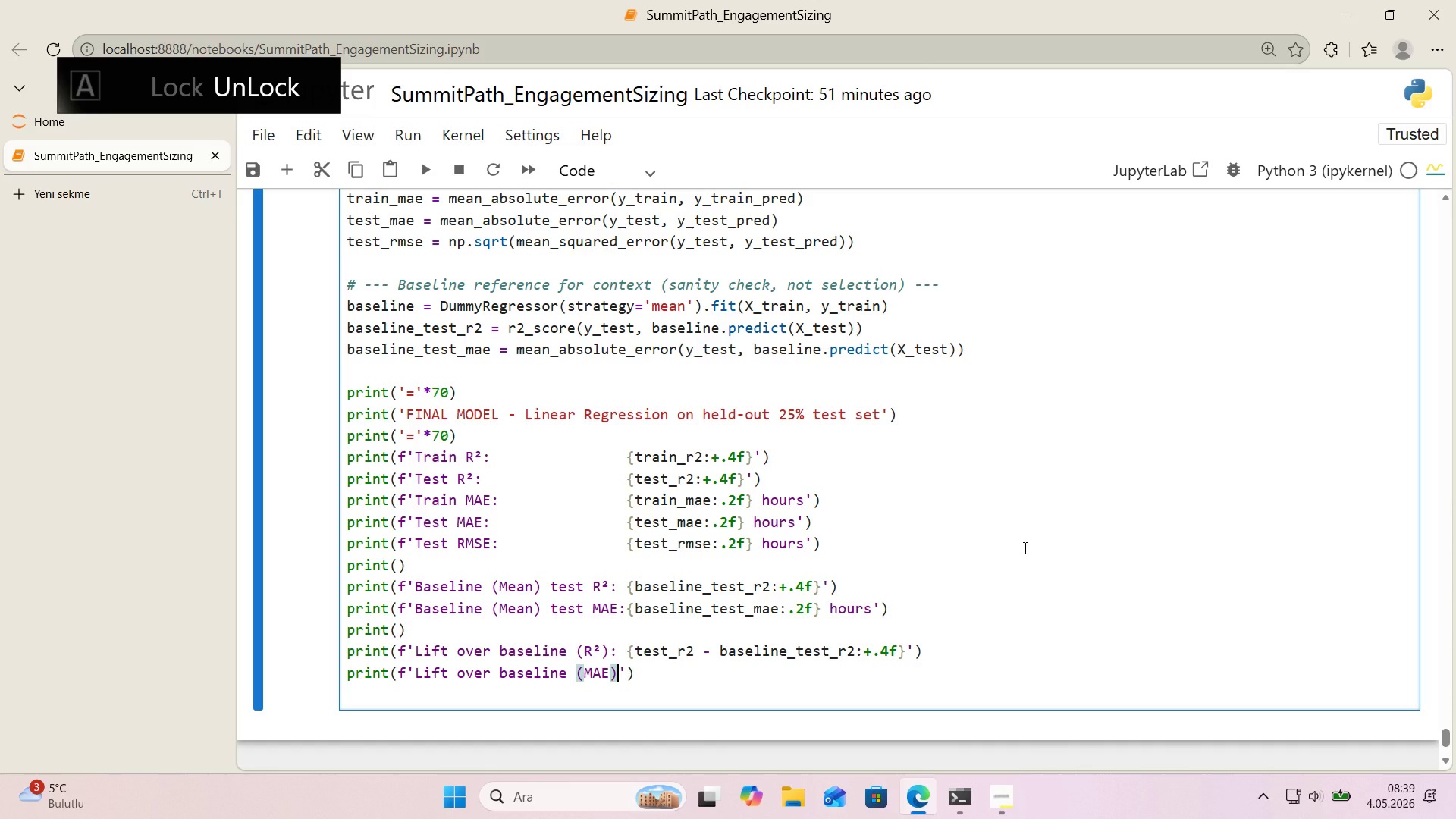 
key(Shift+ShiftRight)
 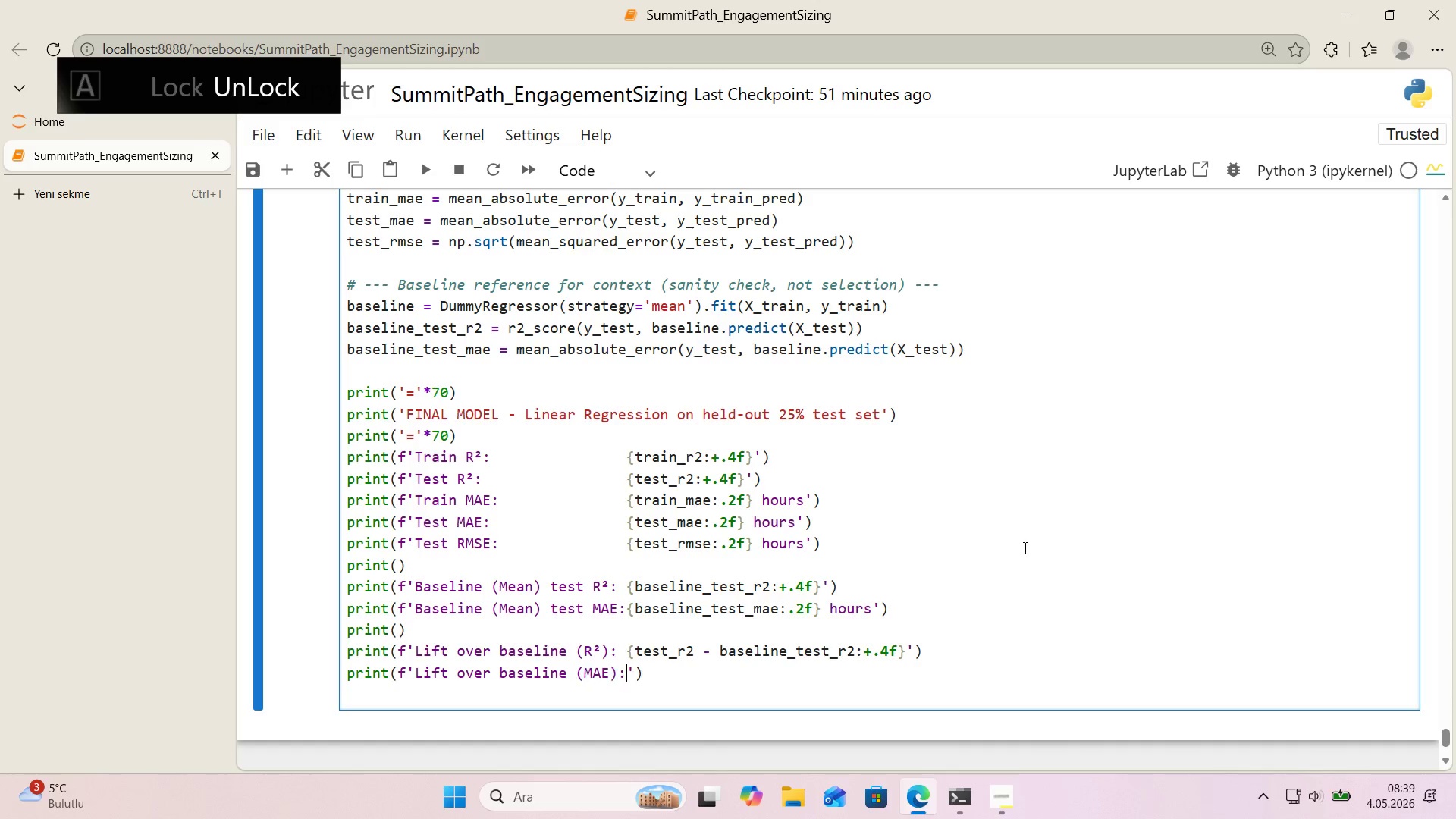 
key(Shift+Period)
 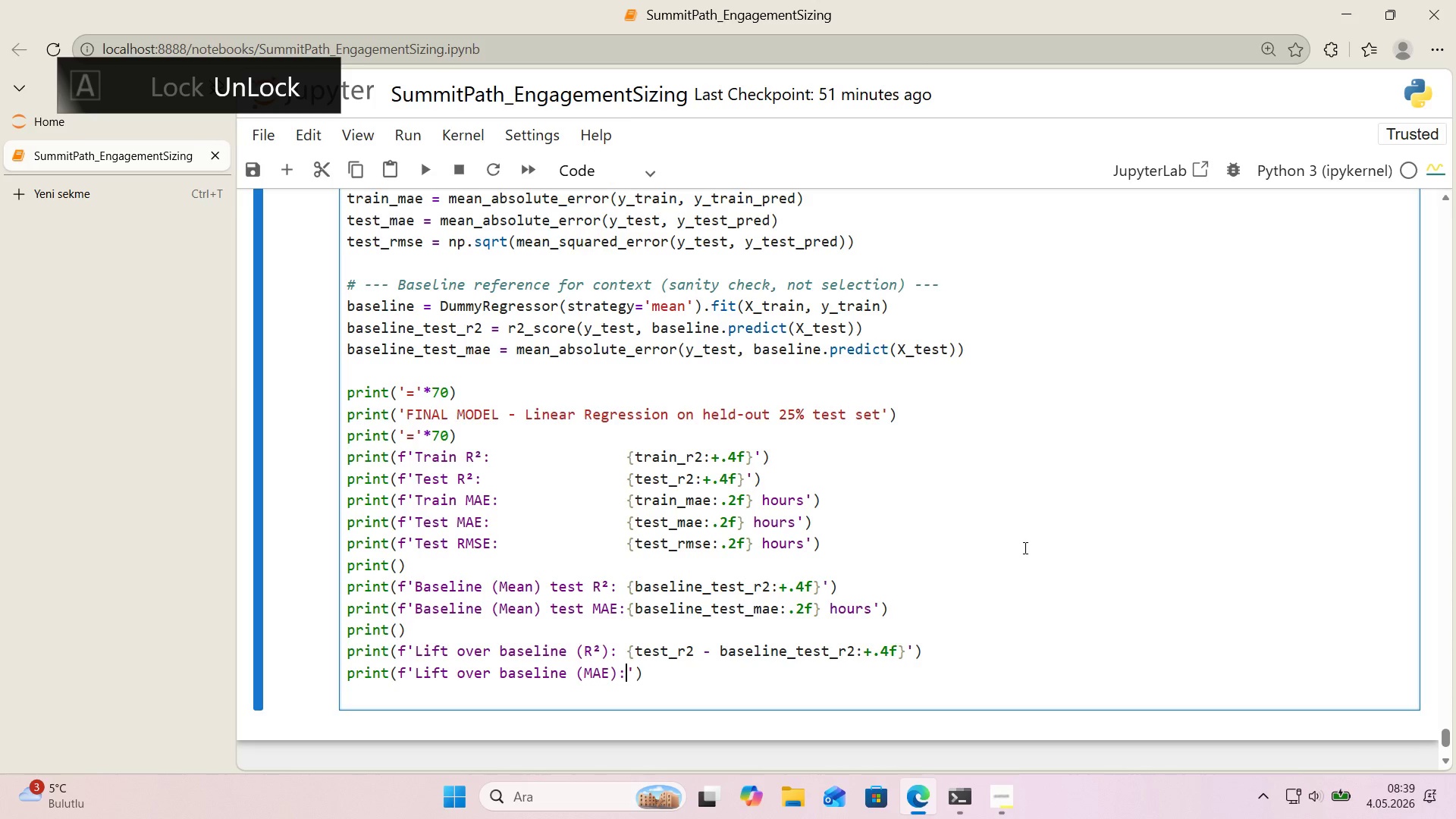 
key(Space)
 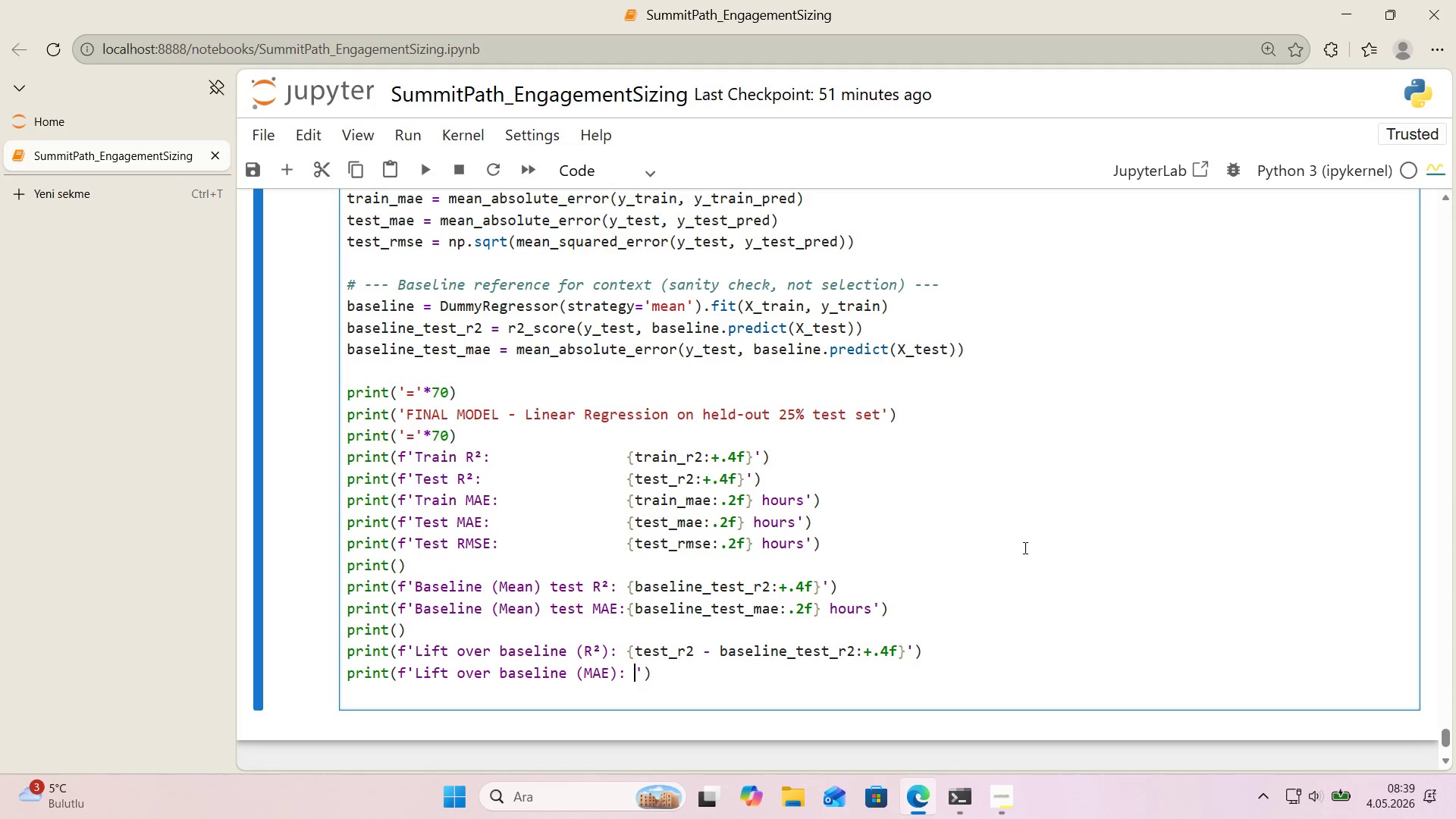 
key(Alt+Control+7)
 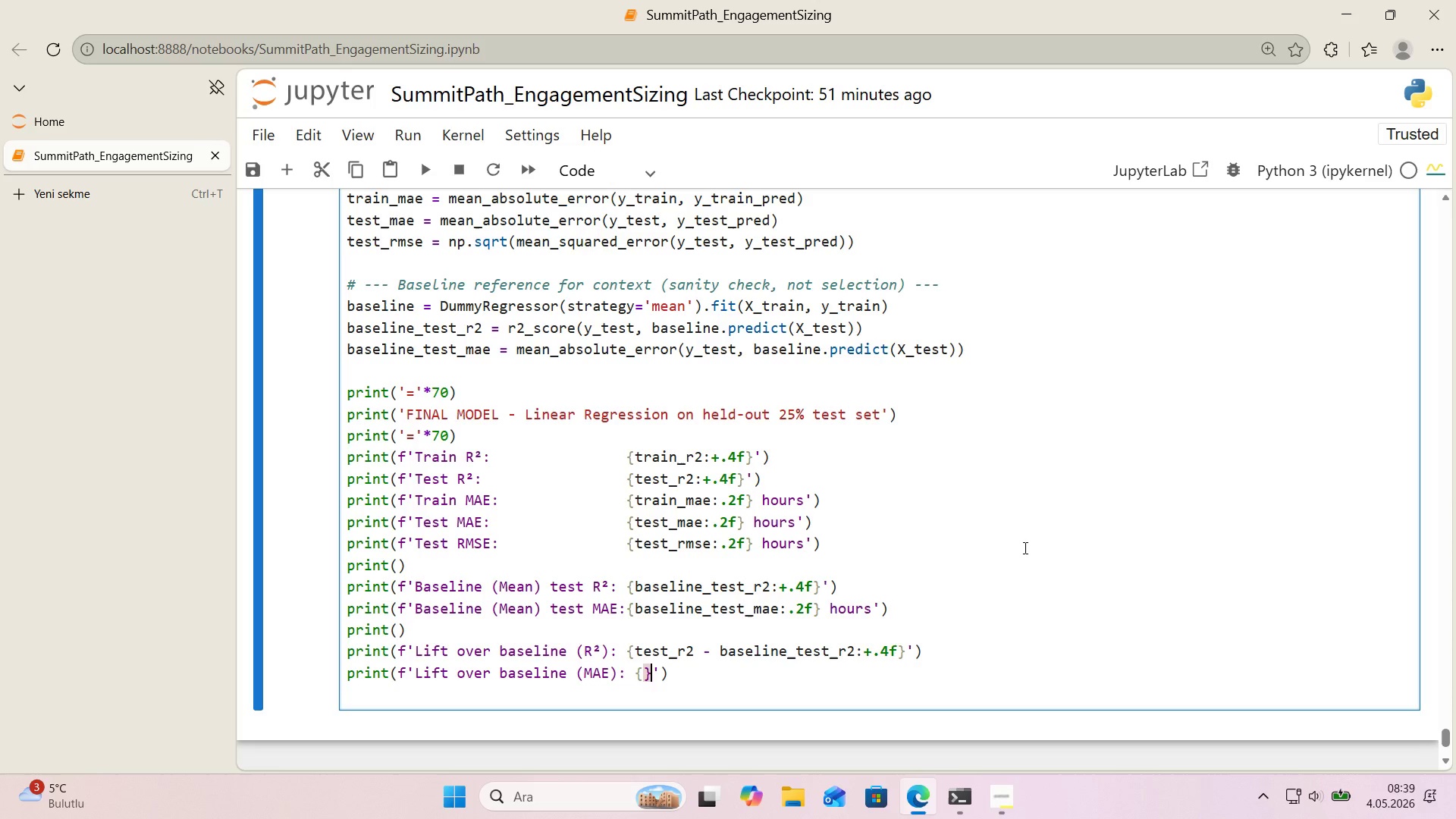 
key(Alt+Control+0)
 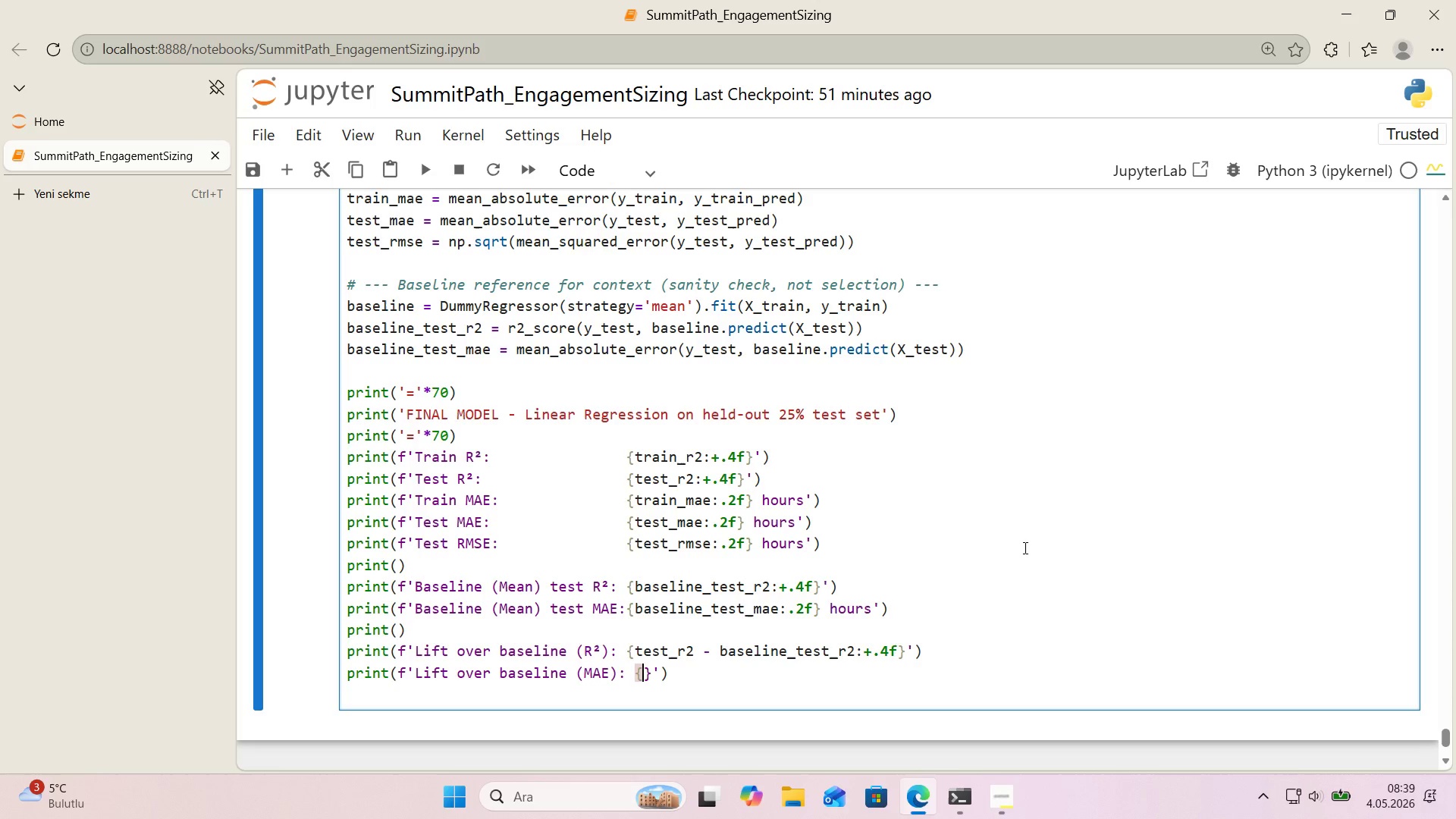 
key(ArrowLeft)
 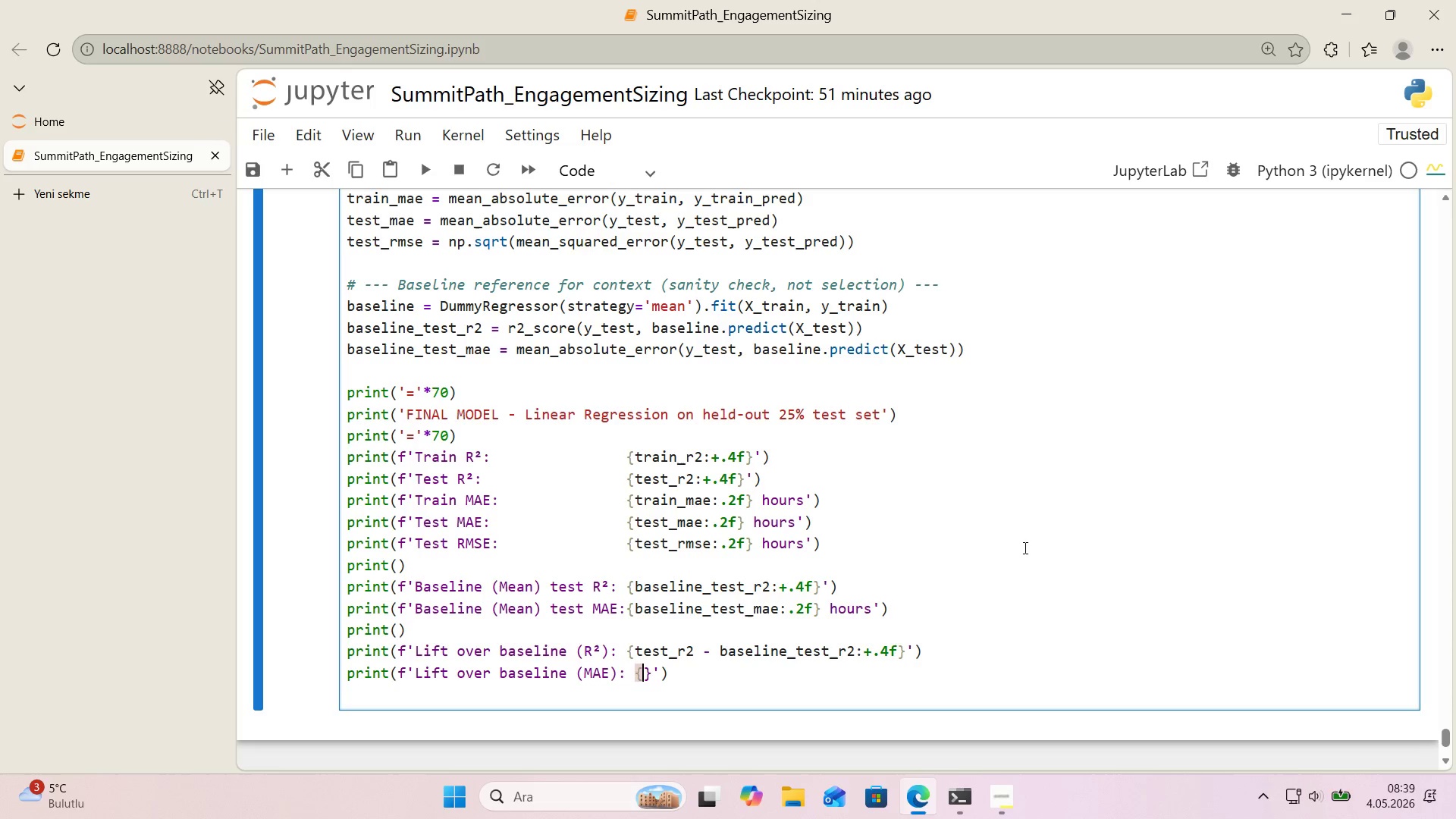 
key(ArrowLeft)
 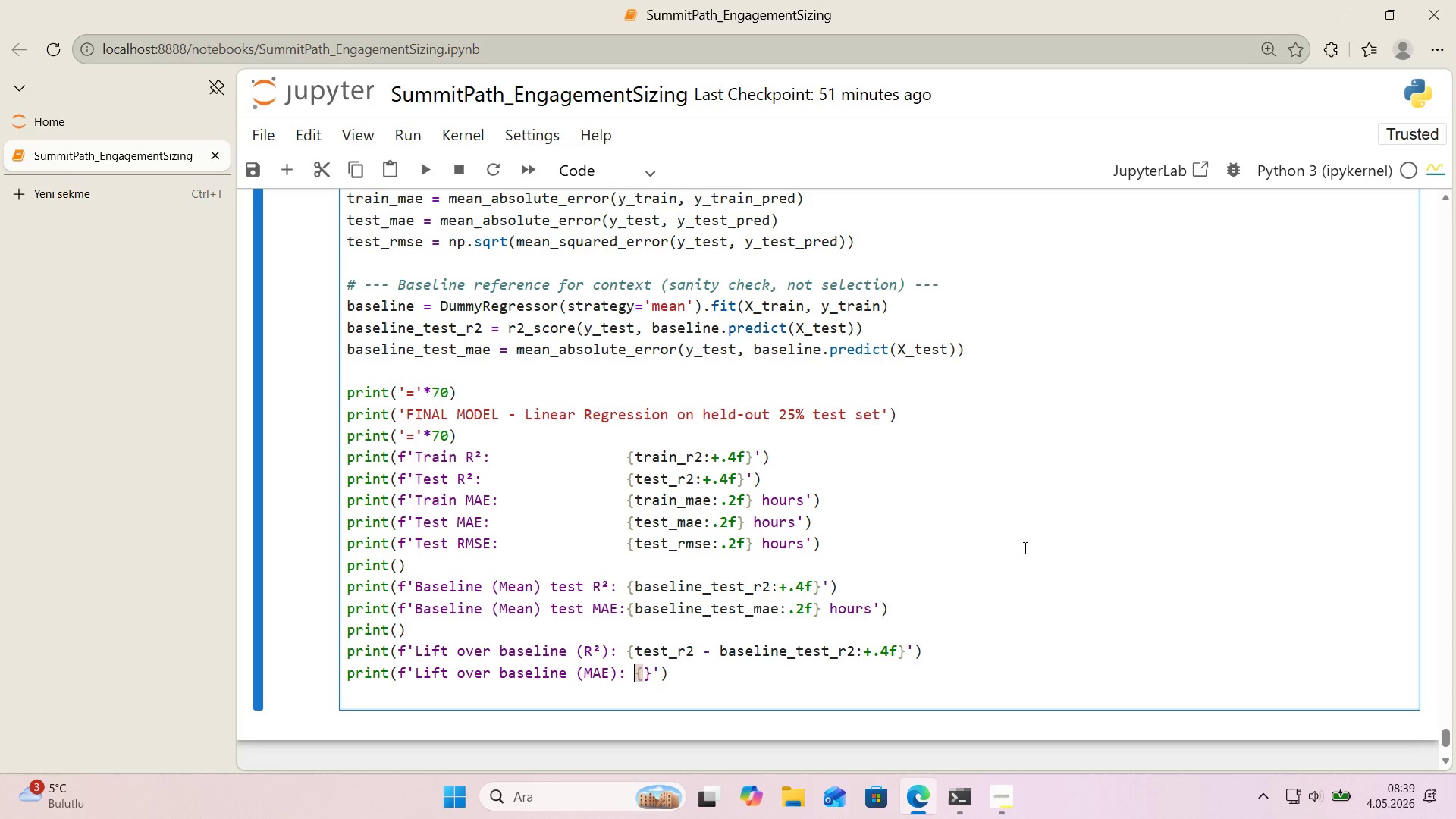 
key(Backspace)
 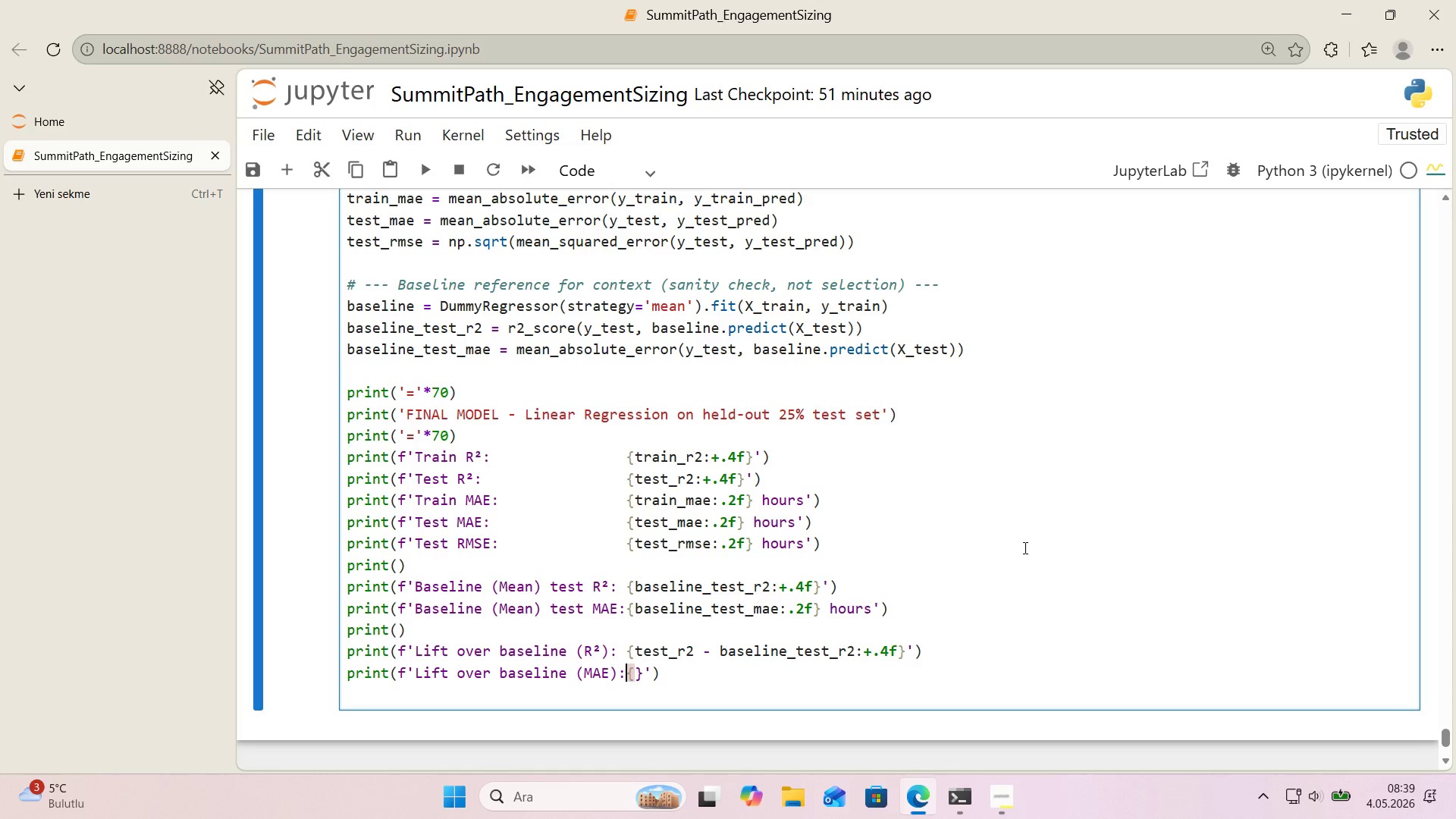 
key(ArrowRight)
 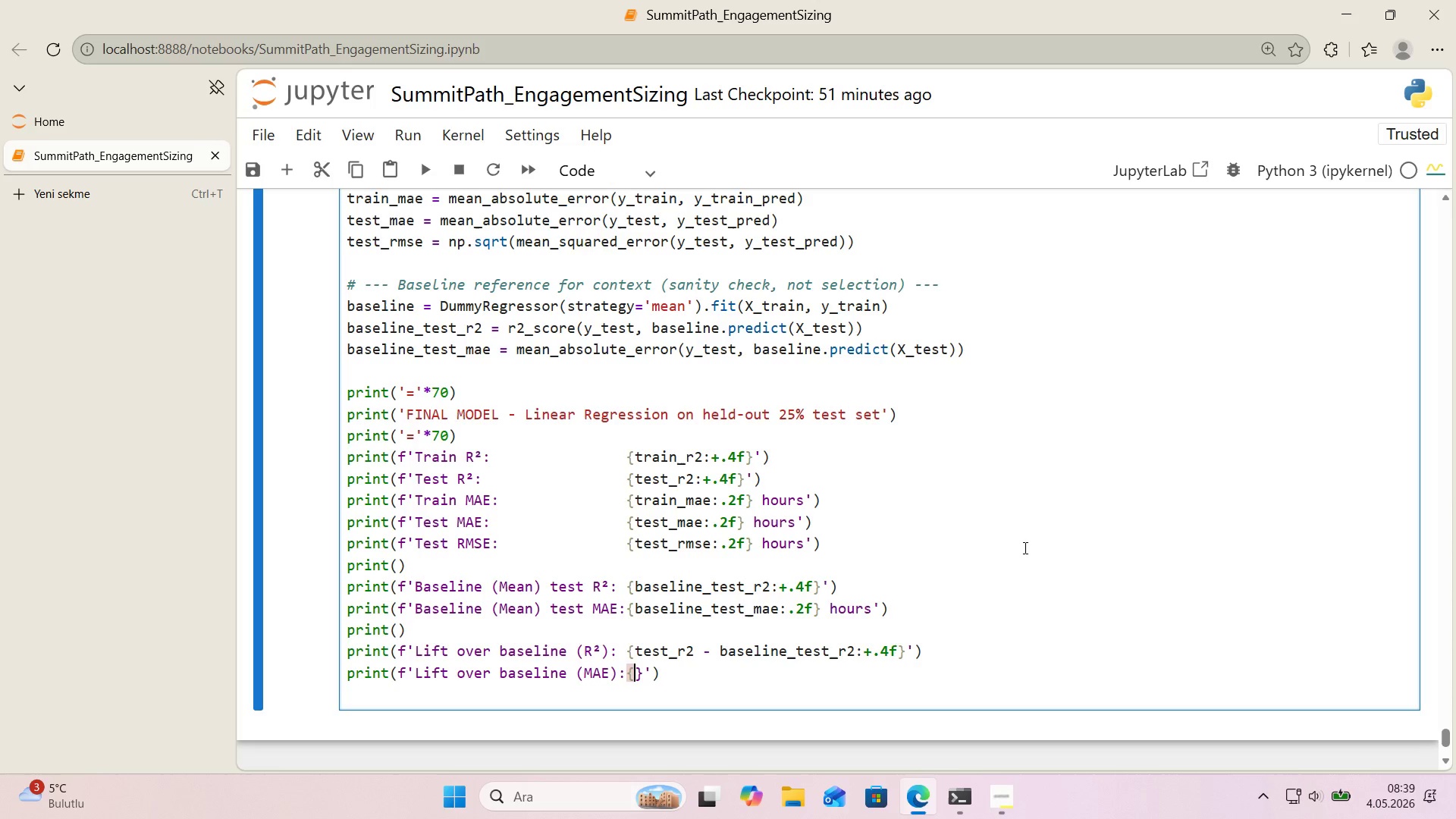 
type(basel'ne)
 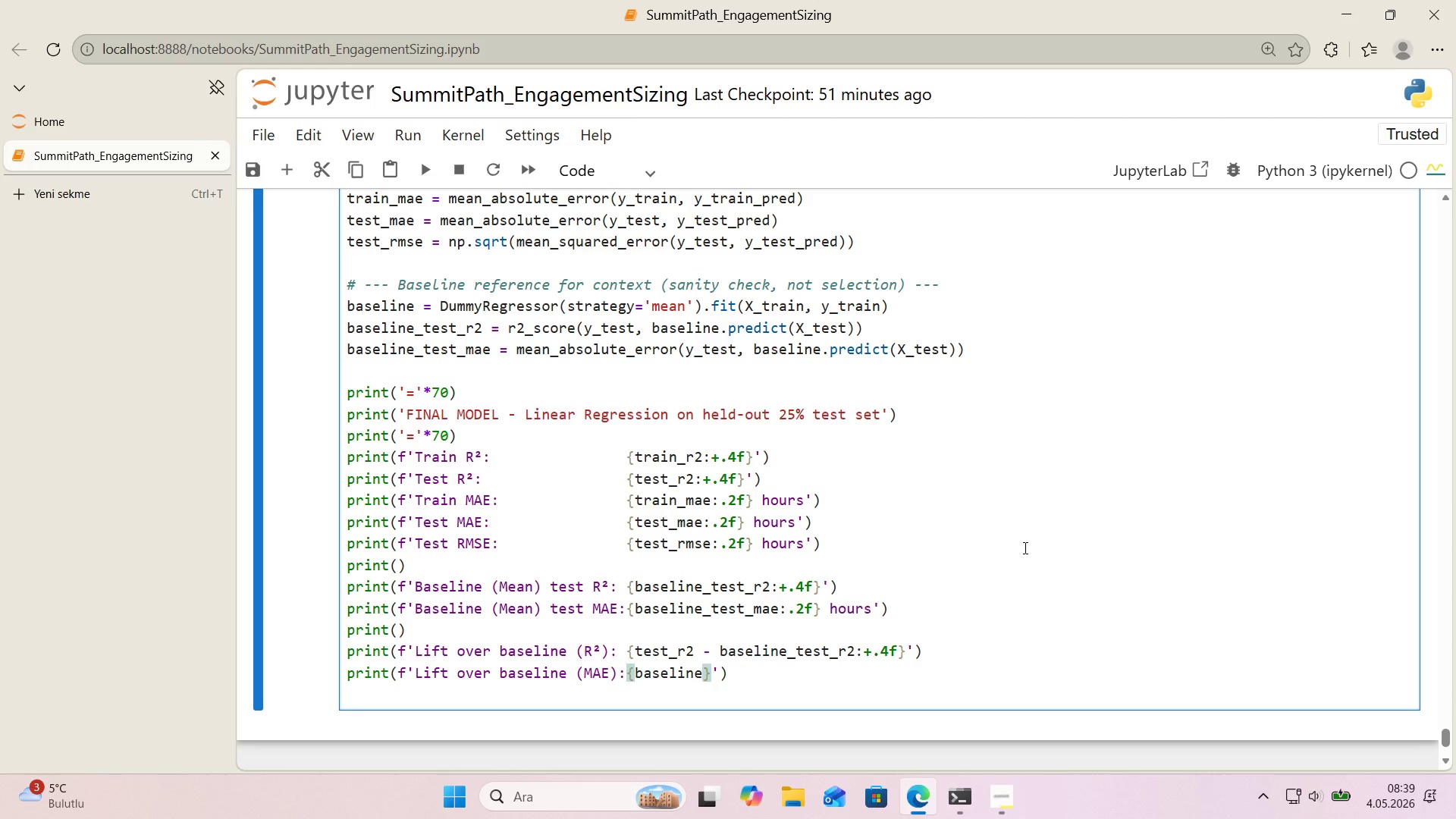 
wait(5.48)
 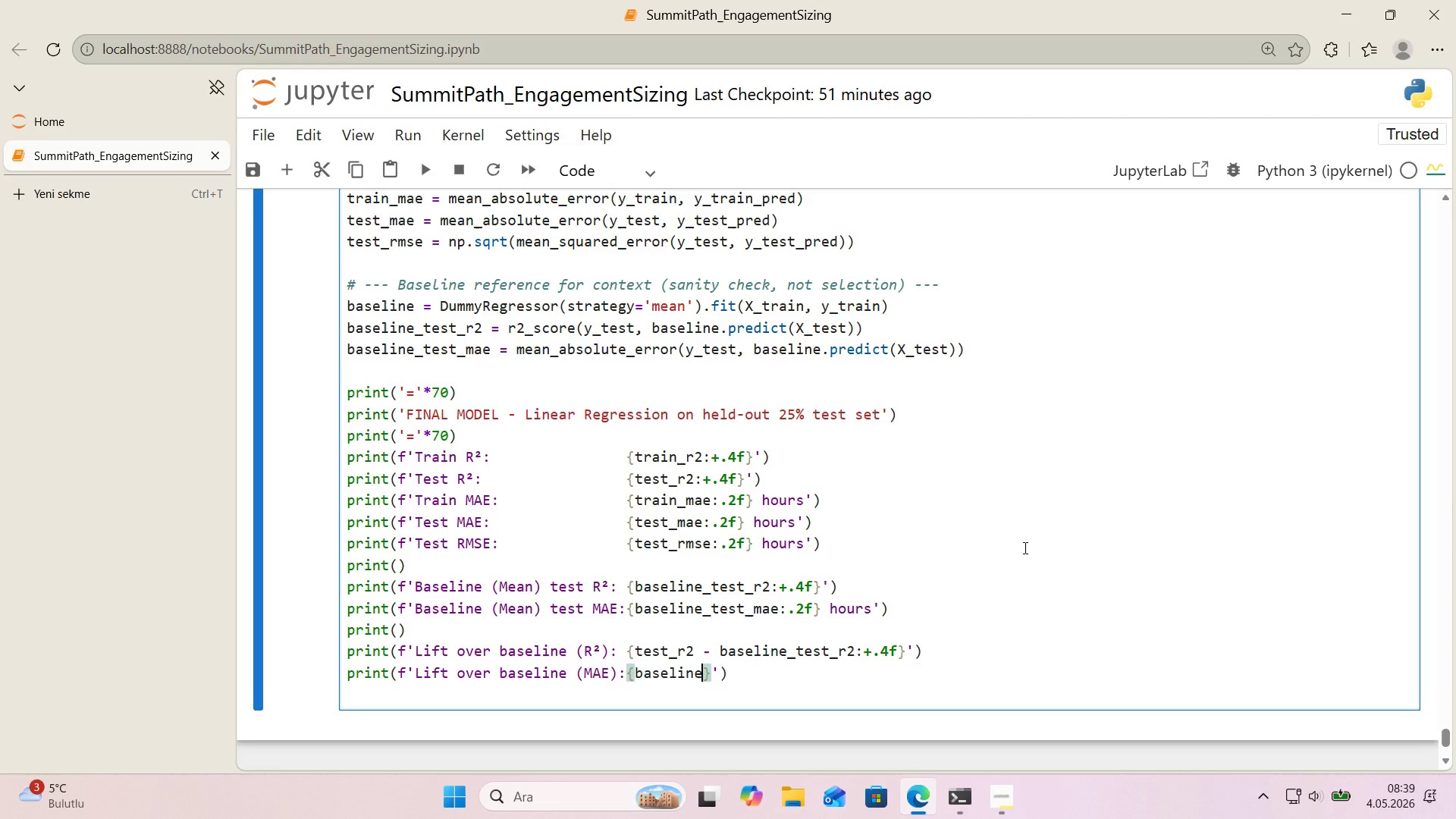 
type(_test_mae)
 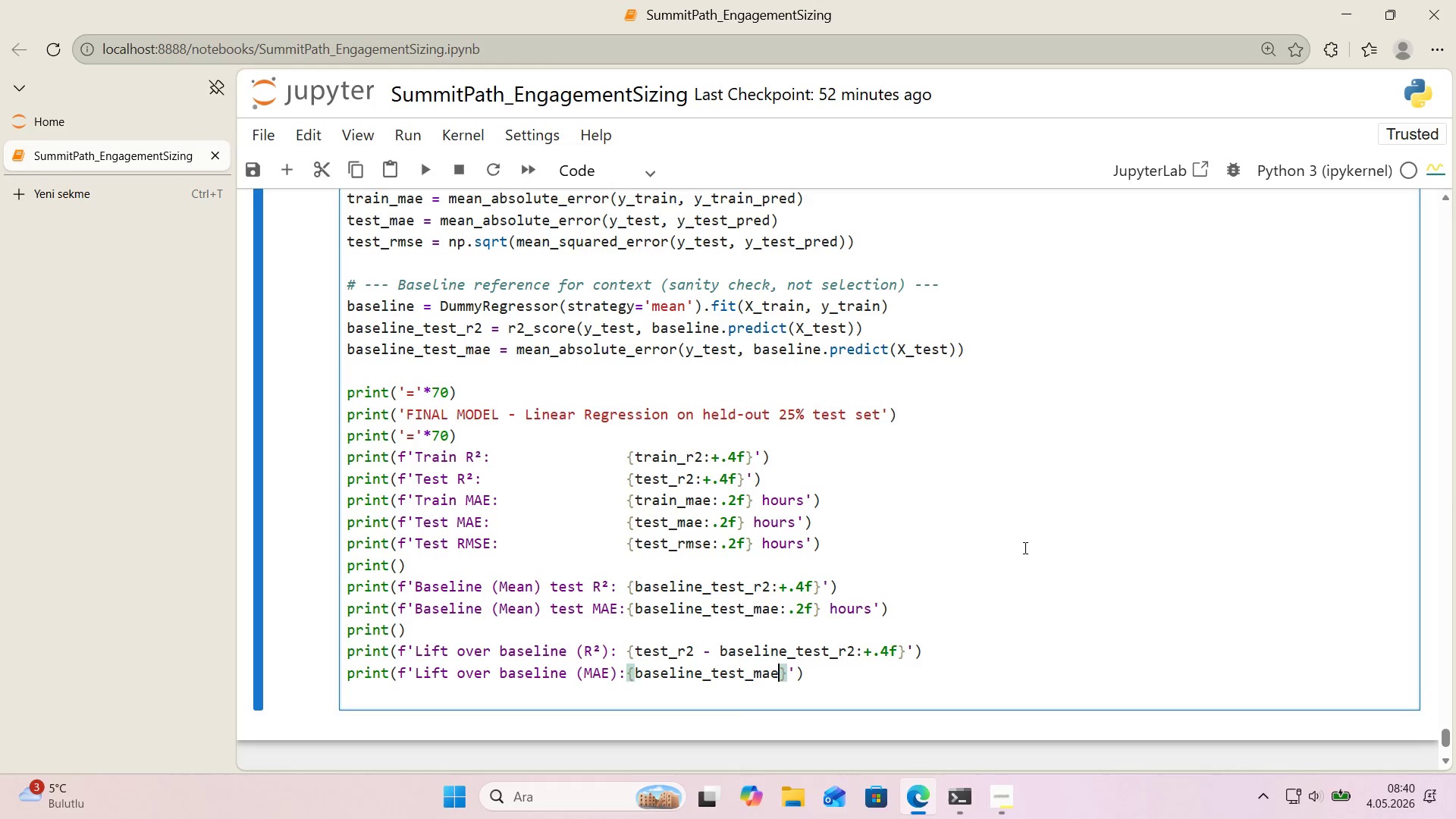 
key(ArrowRight)
 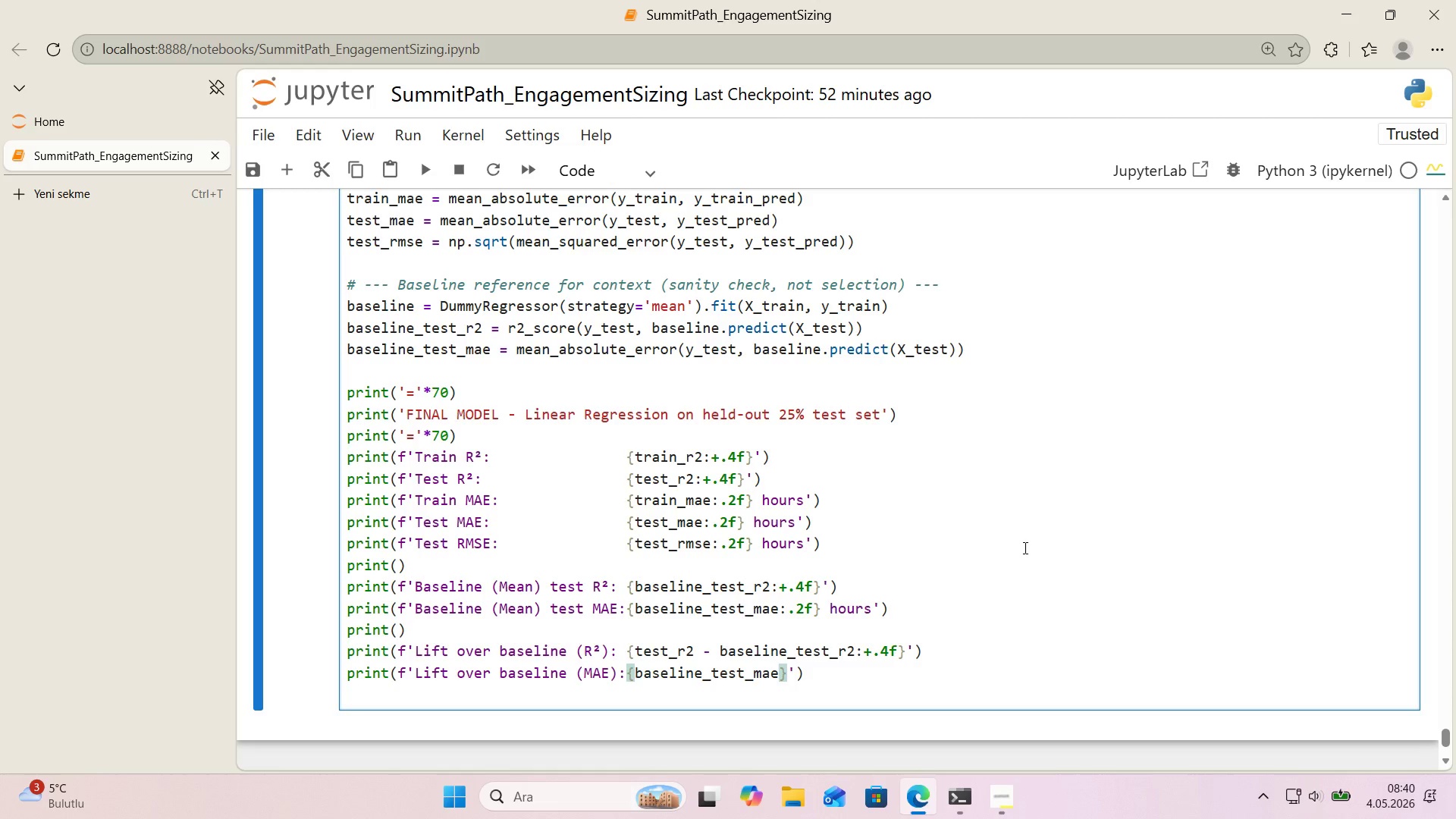 
key(ArrowLeft)
 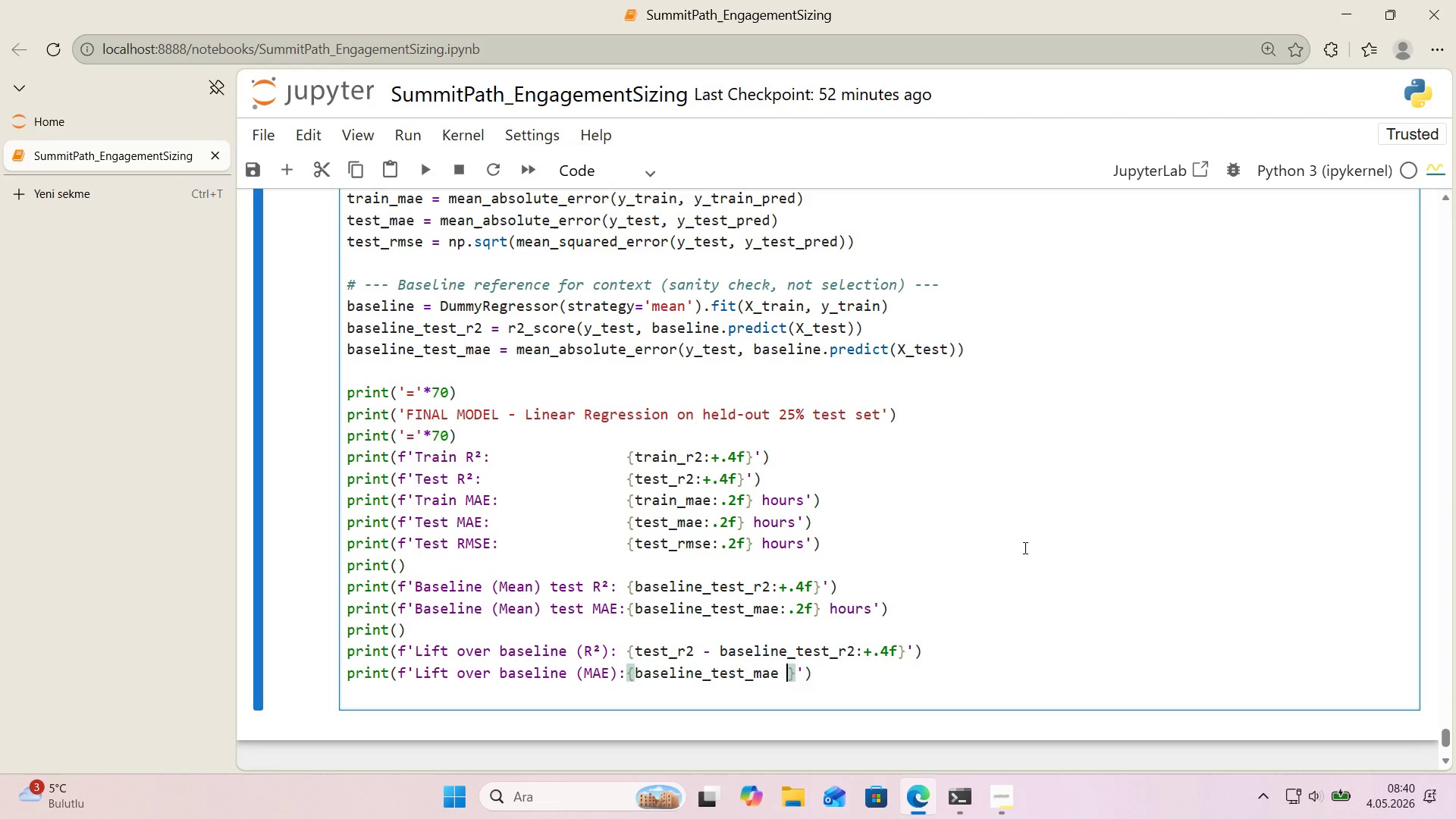 
type( - tt)
key(Backspace)
type(st_mae>+.2f)
 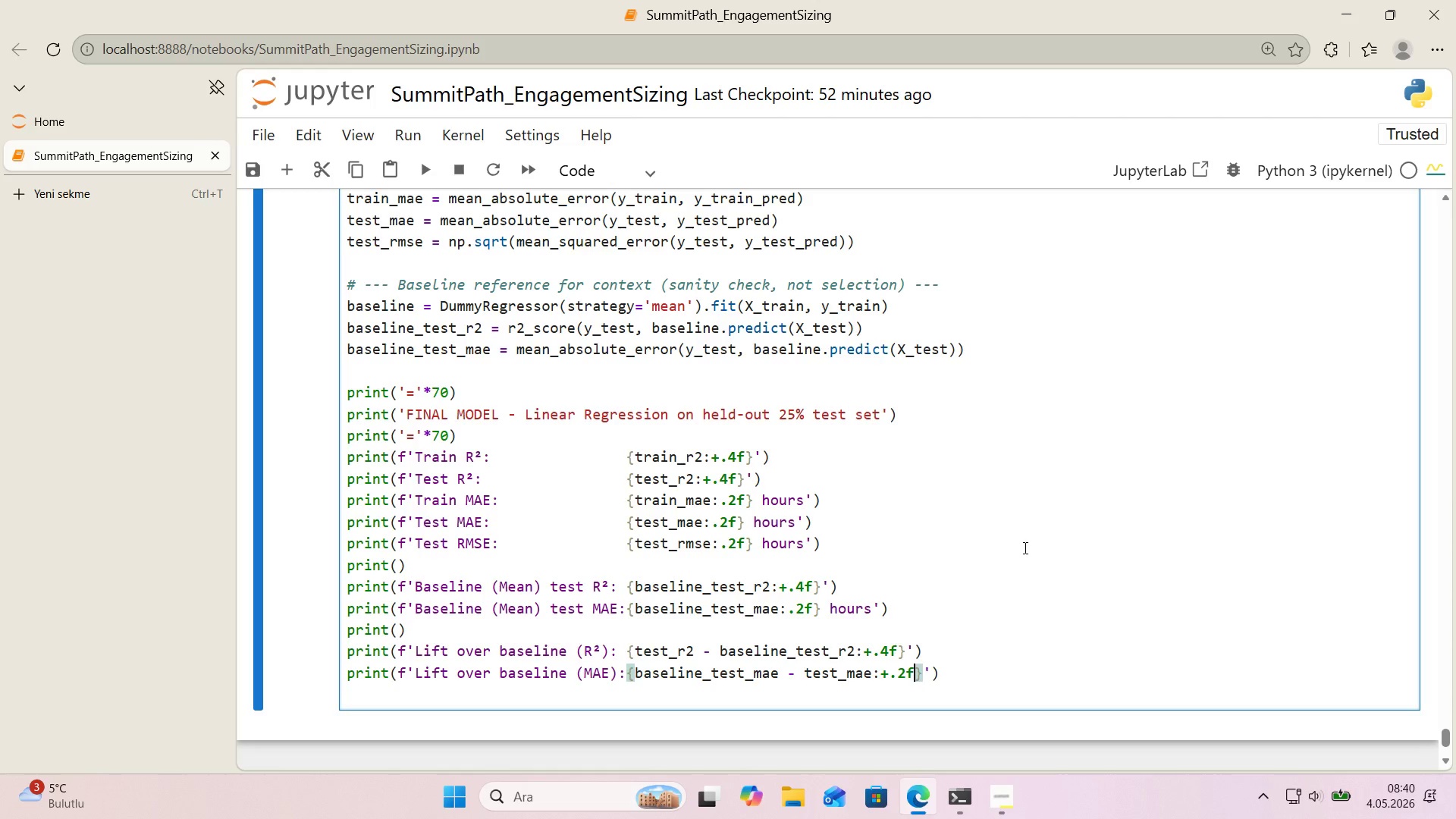 
wait(17.98)
 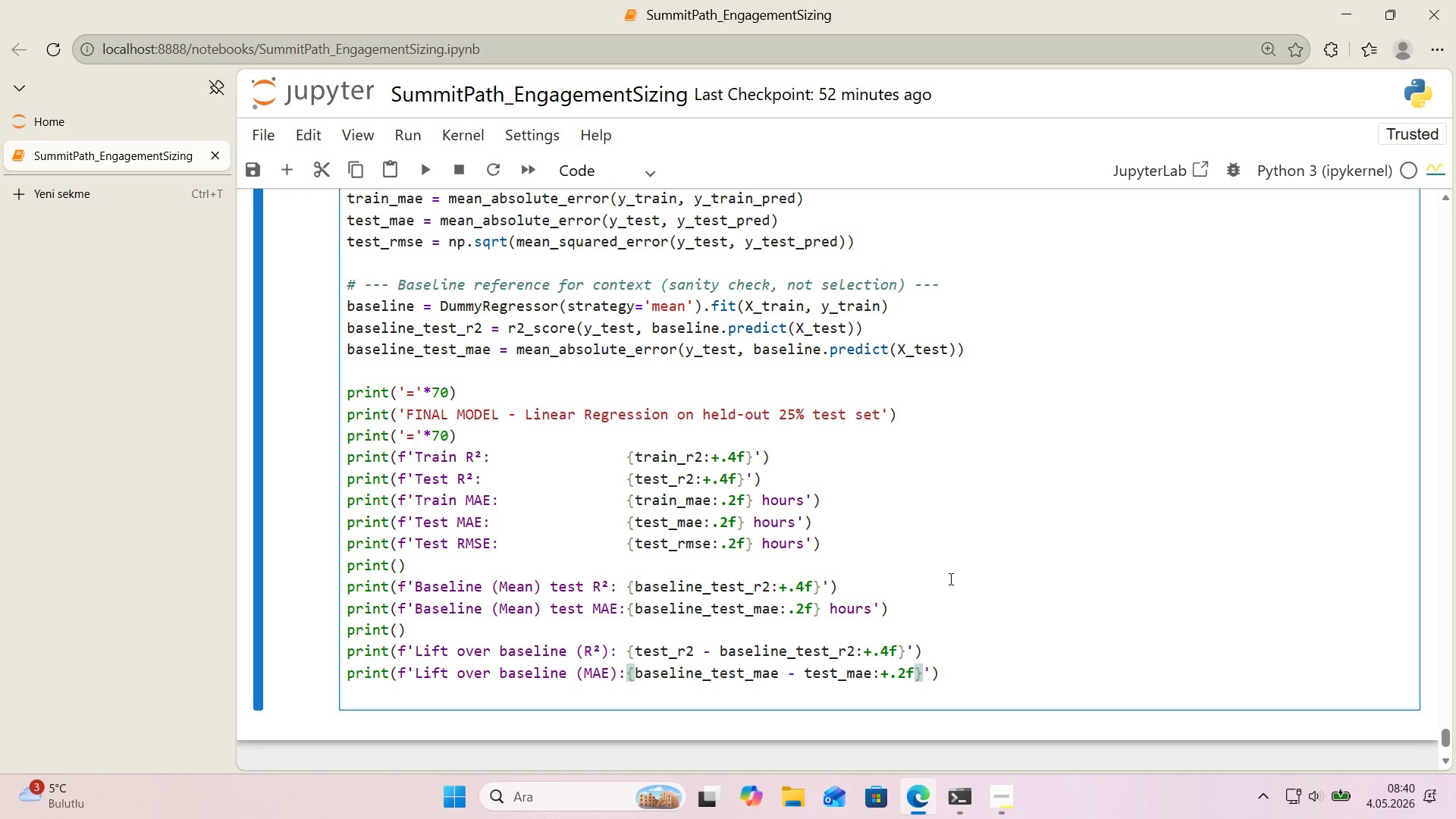 
left_click([928, 677])
 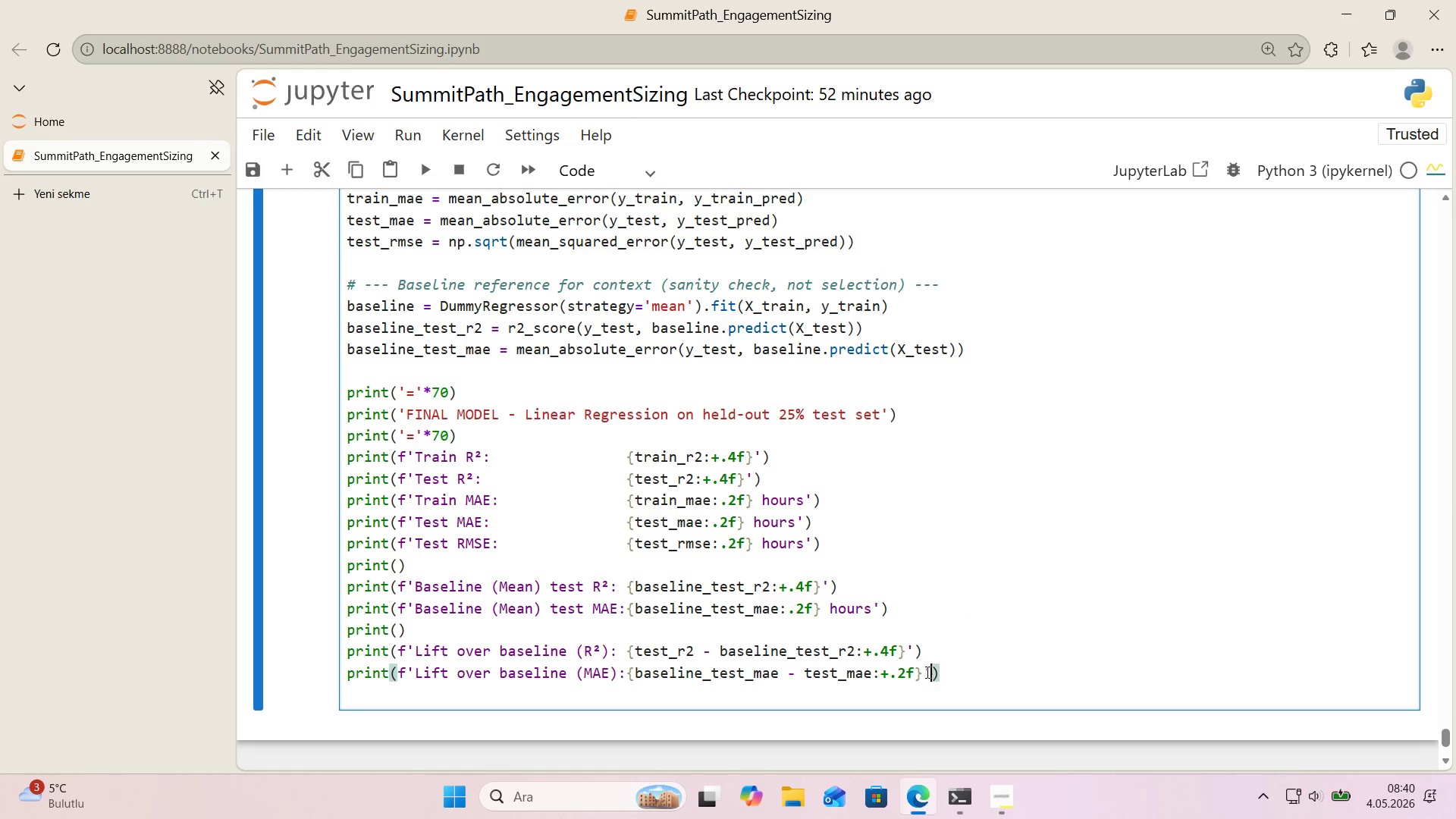 
left_click([922, 673])
 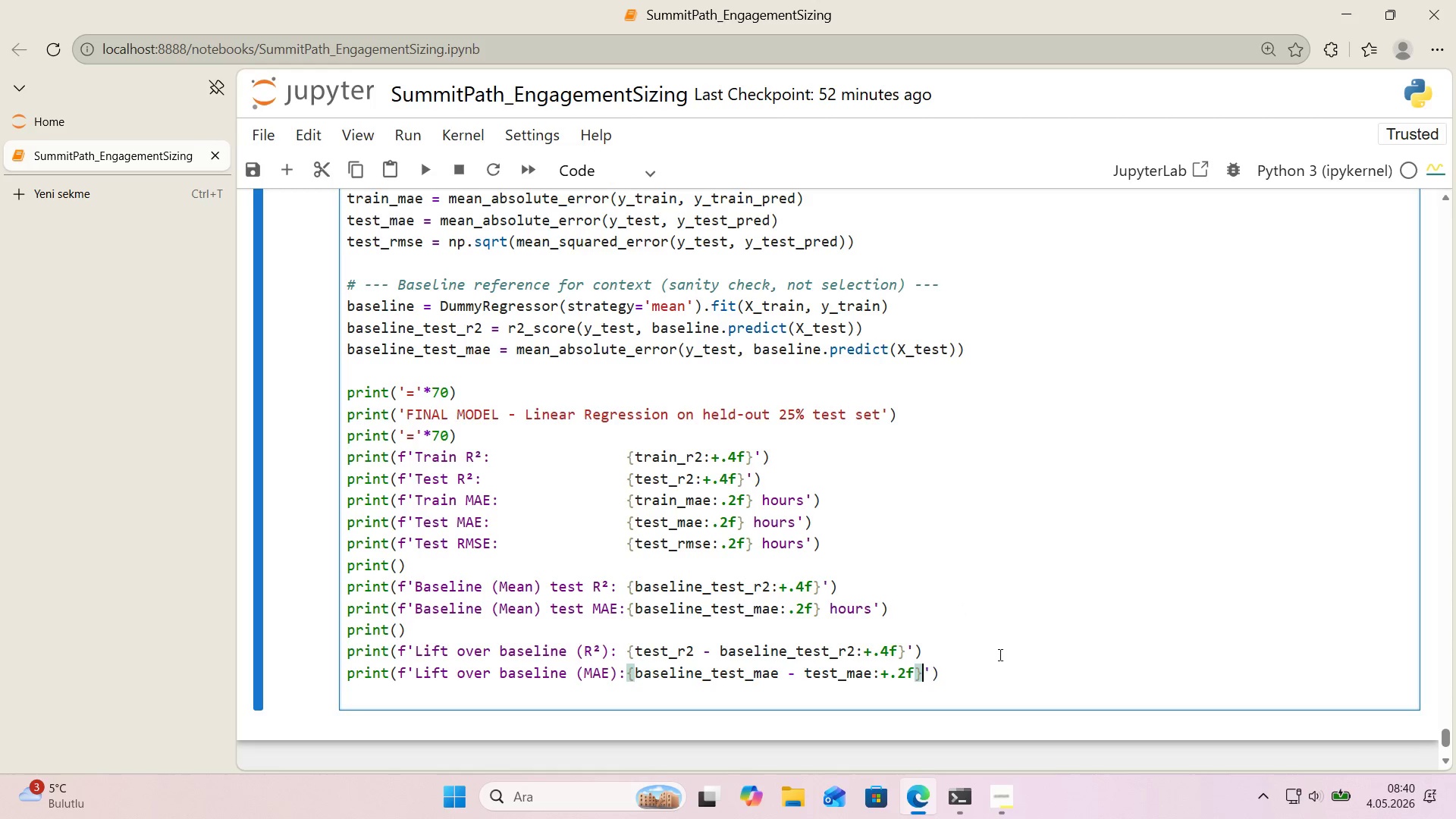 
type( hours)
 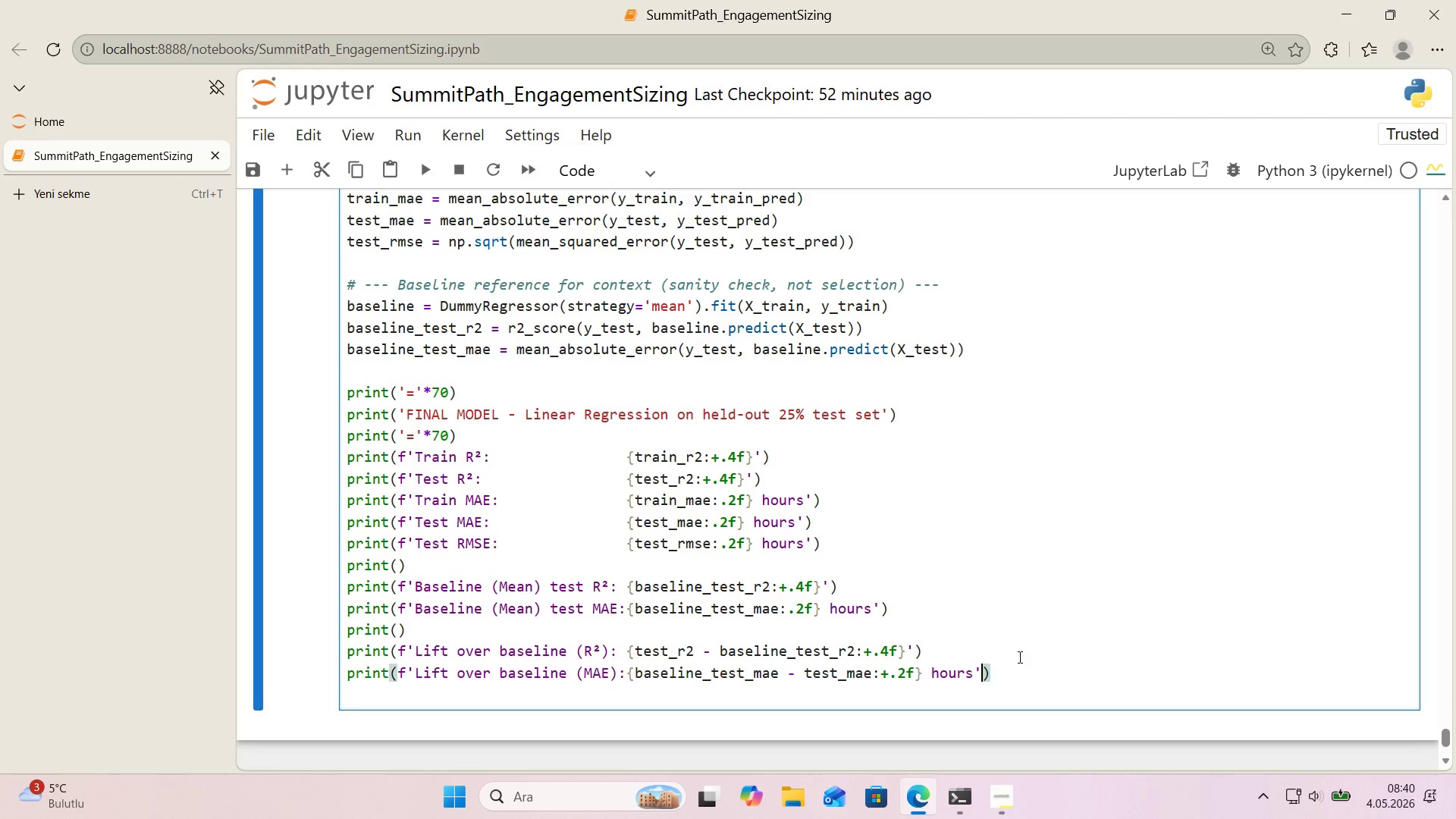 
key(ArrowRight)
 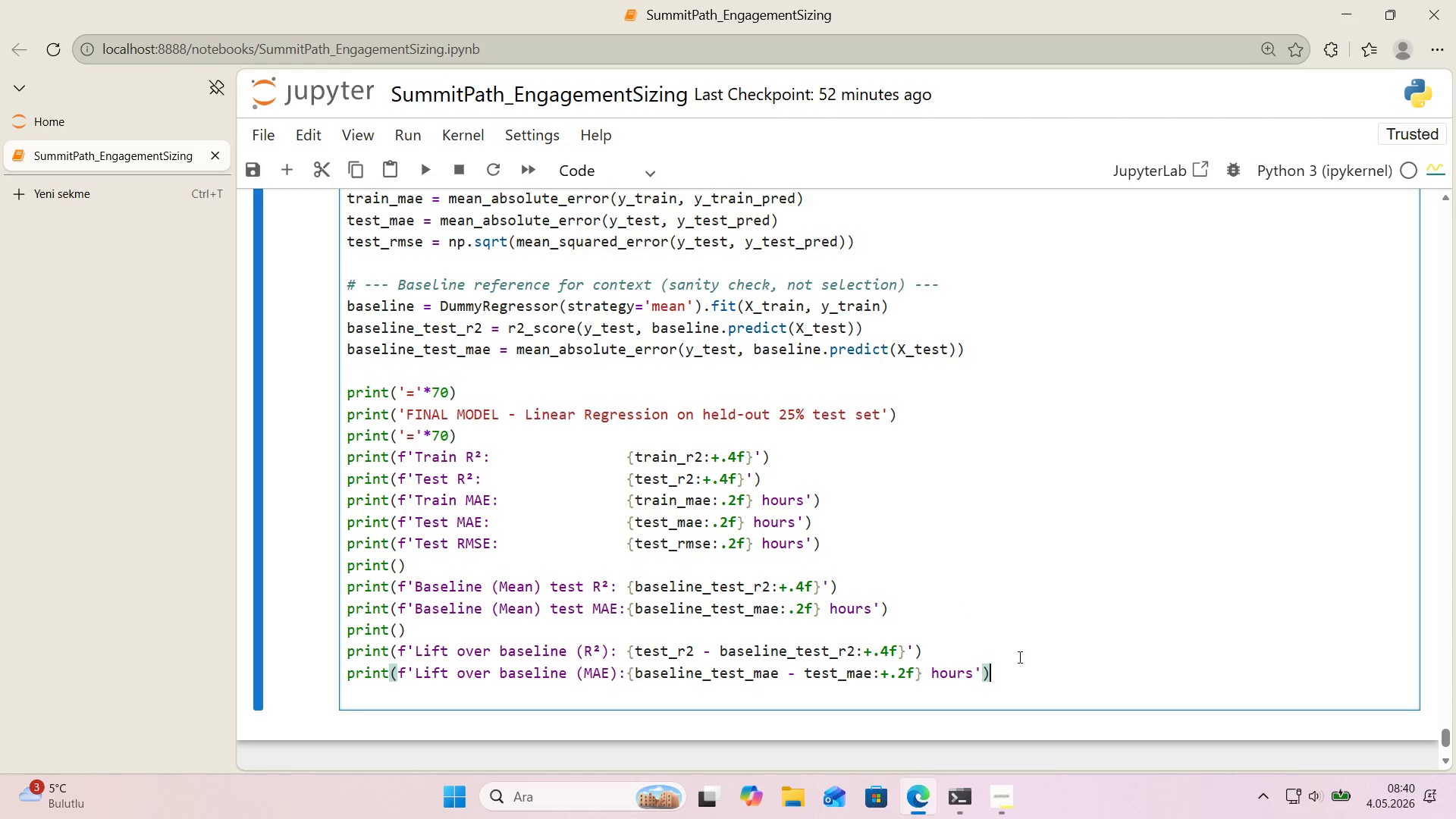 
key(ArrowRight)
 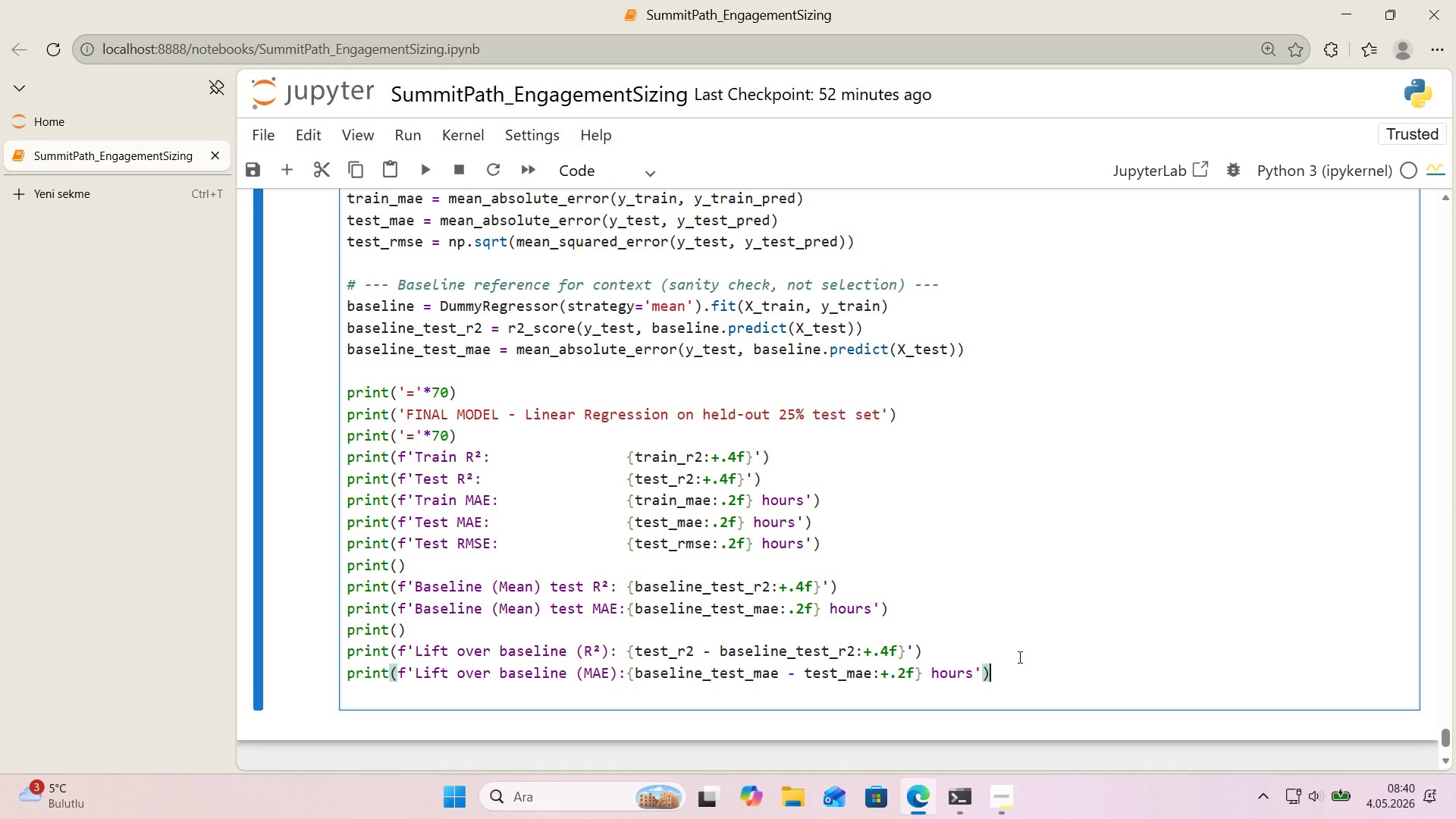 
key(ArrowLeft)
 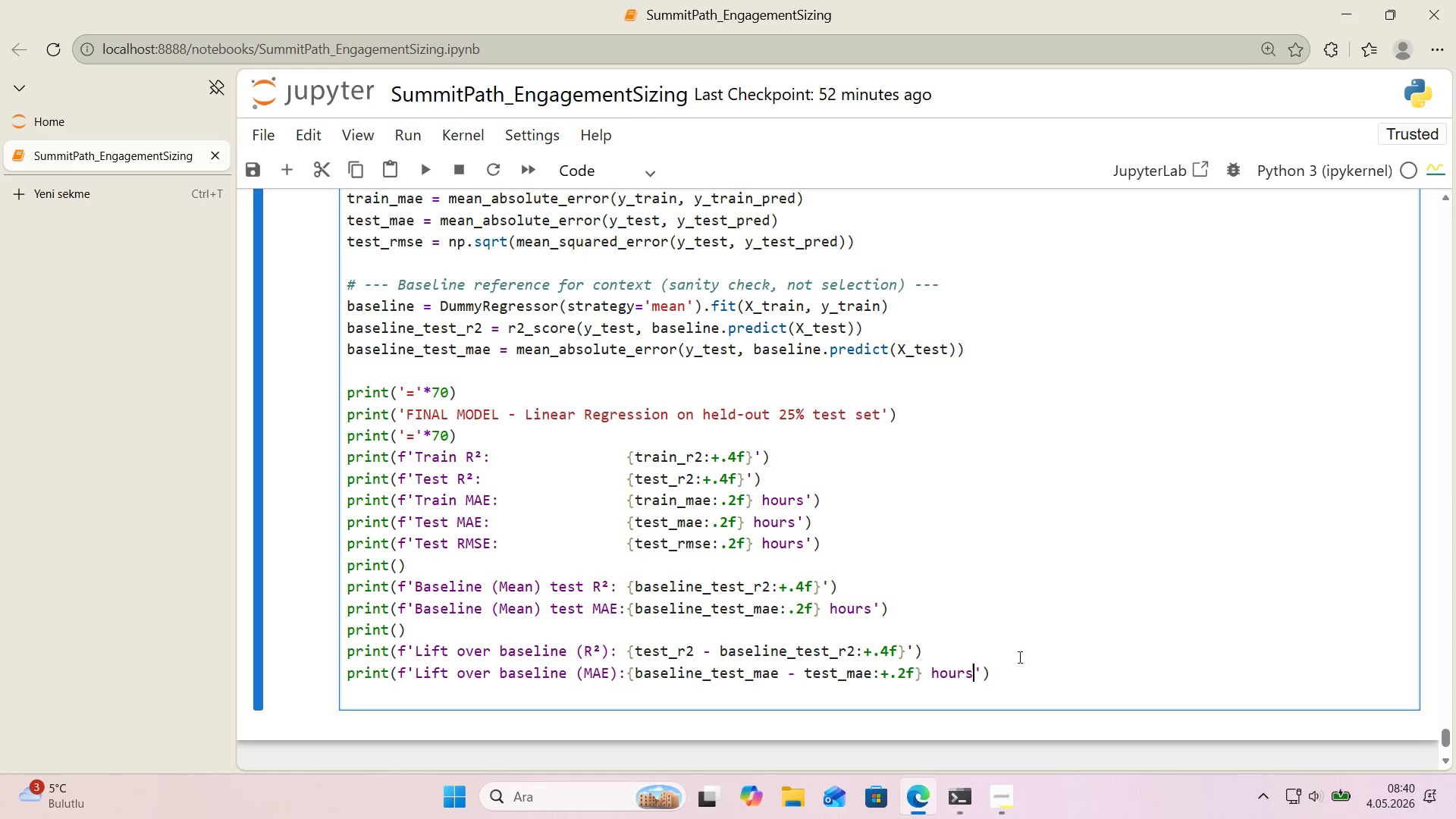 
key(ArrowLeft)
 